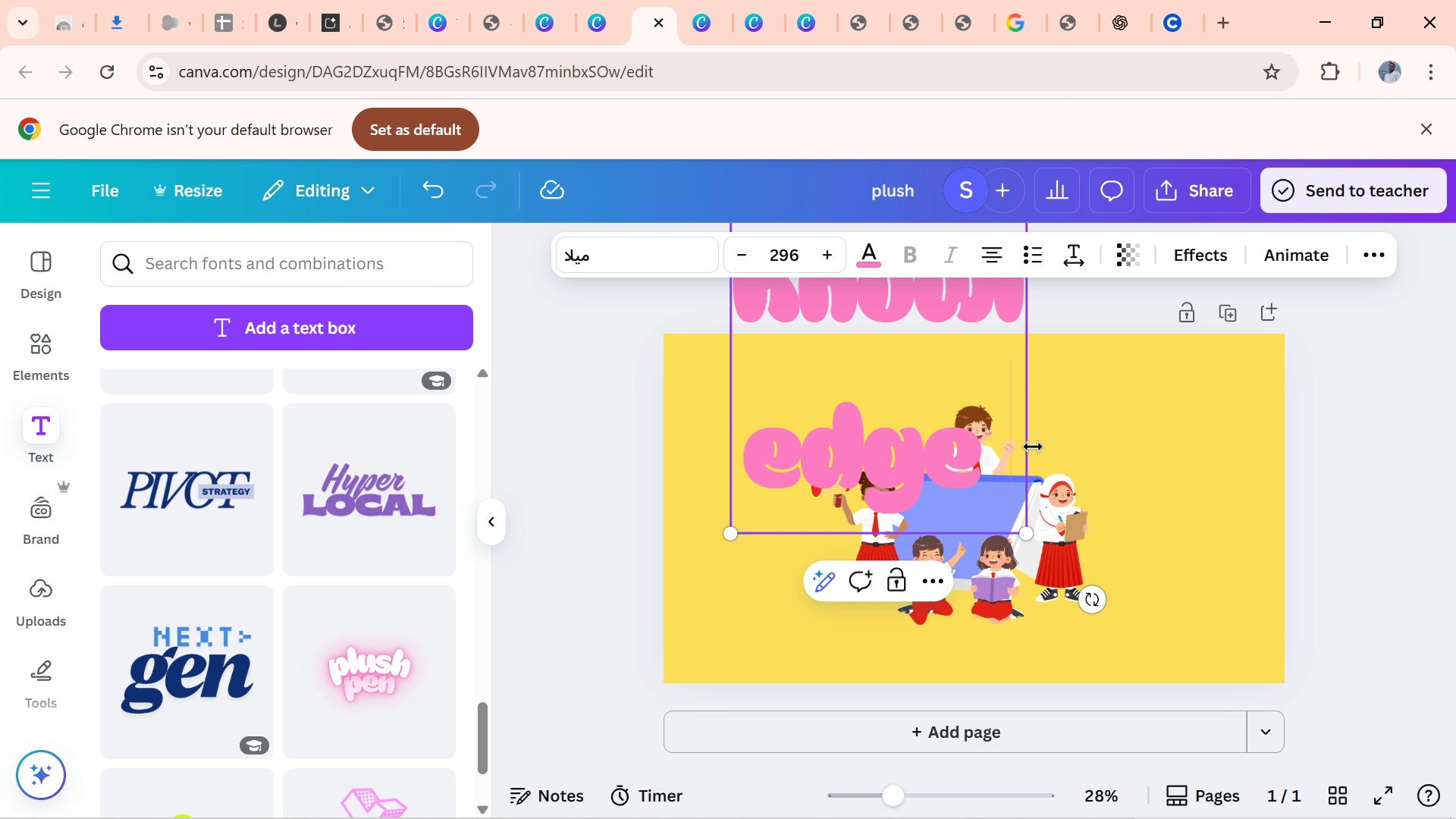 
left_click_drag(start_coordinate=[1033, 439], to_coordinate=[1455, 586])
 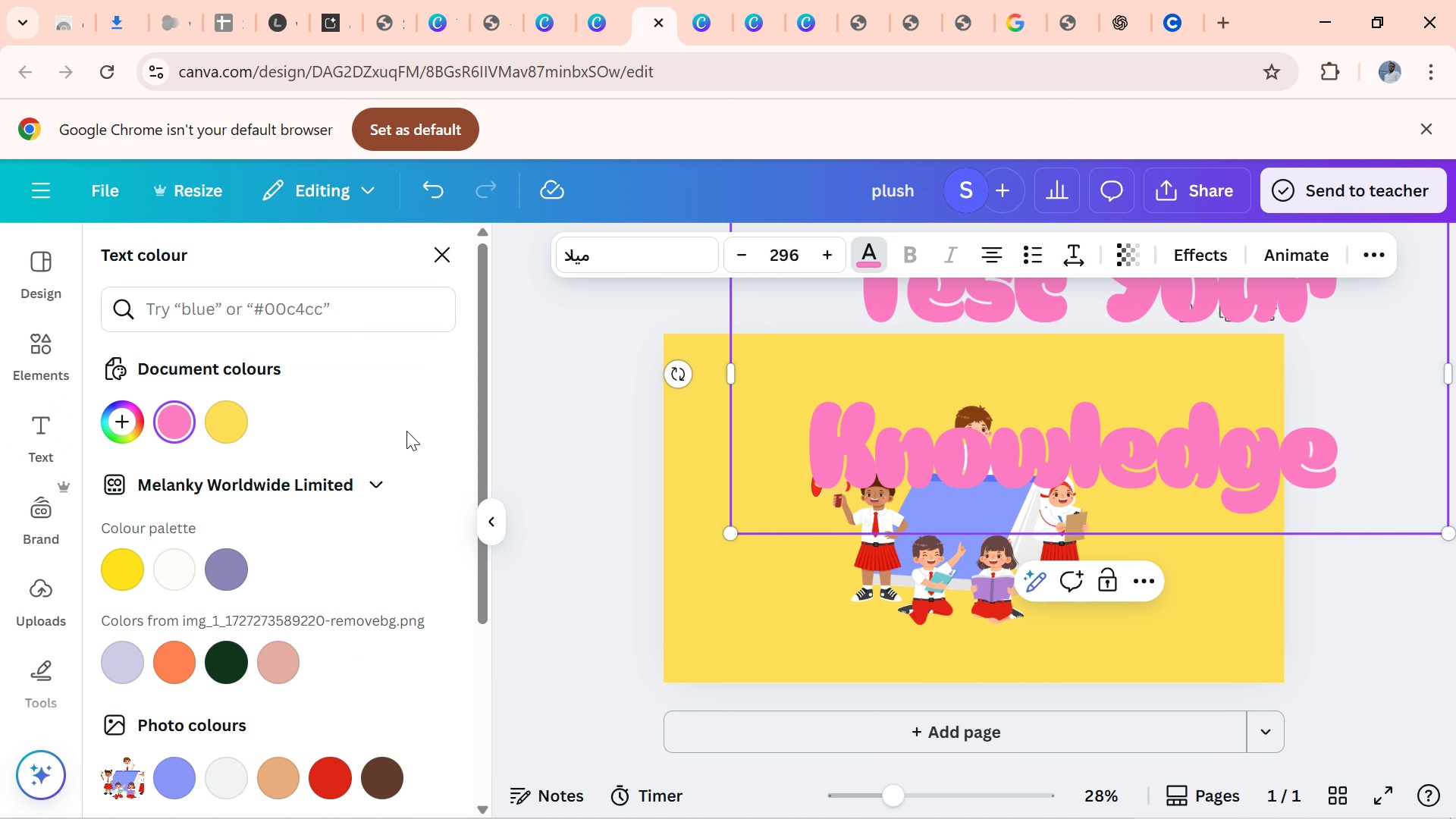 
left_click_drag(start_coordinate=[481, 389], to_coordinate=[478, 648])
 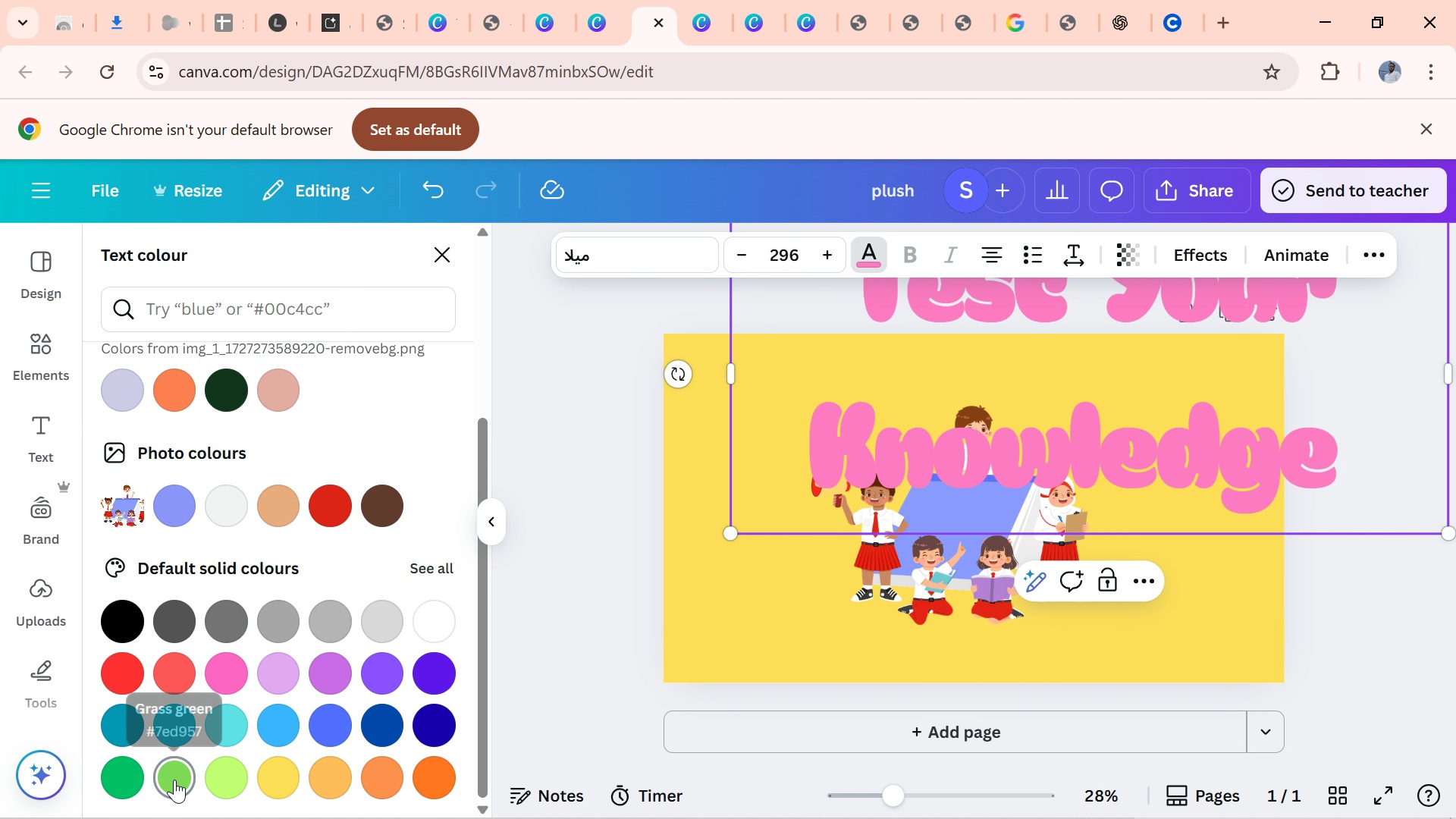 
left_click([174, 780])
 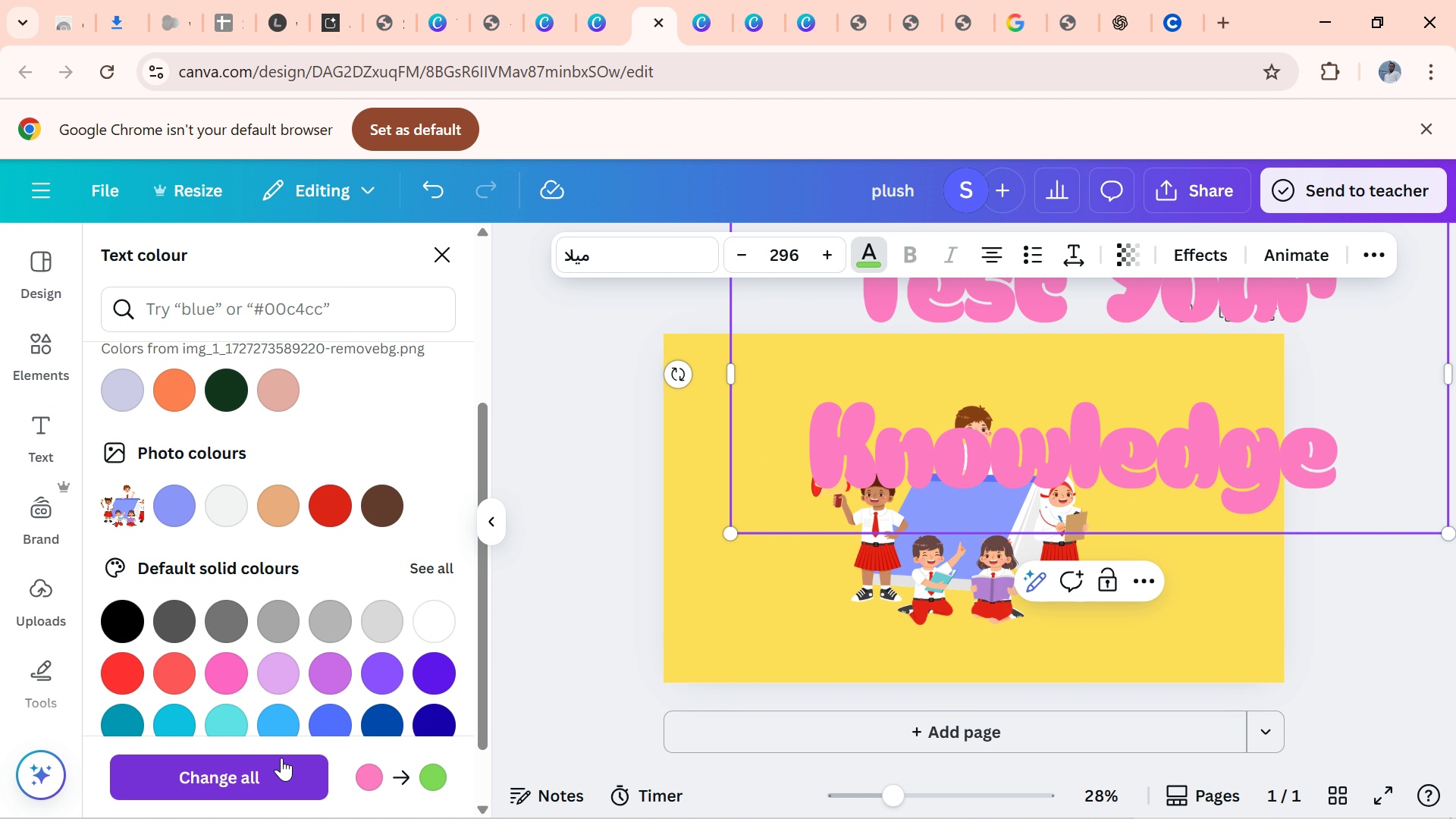 
left_click([282, 792])
 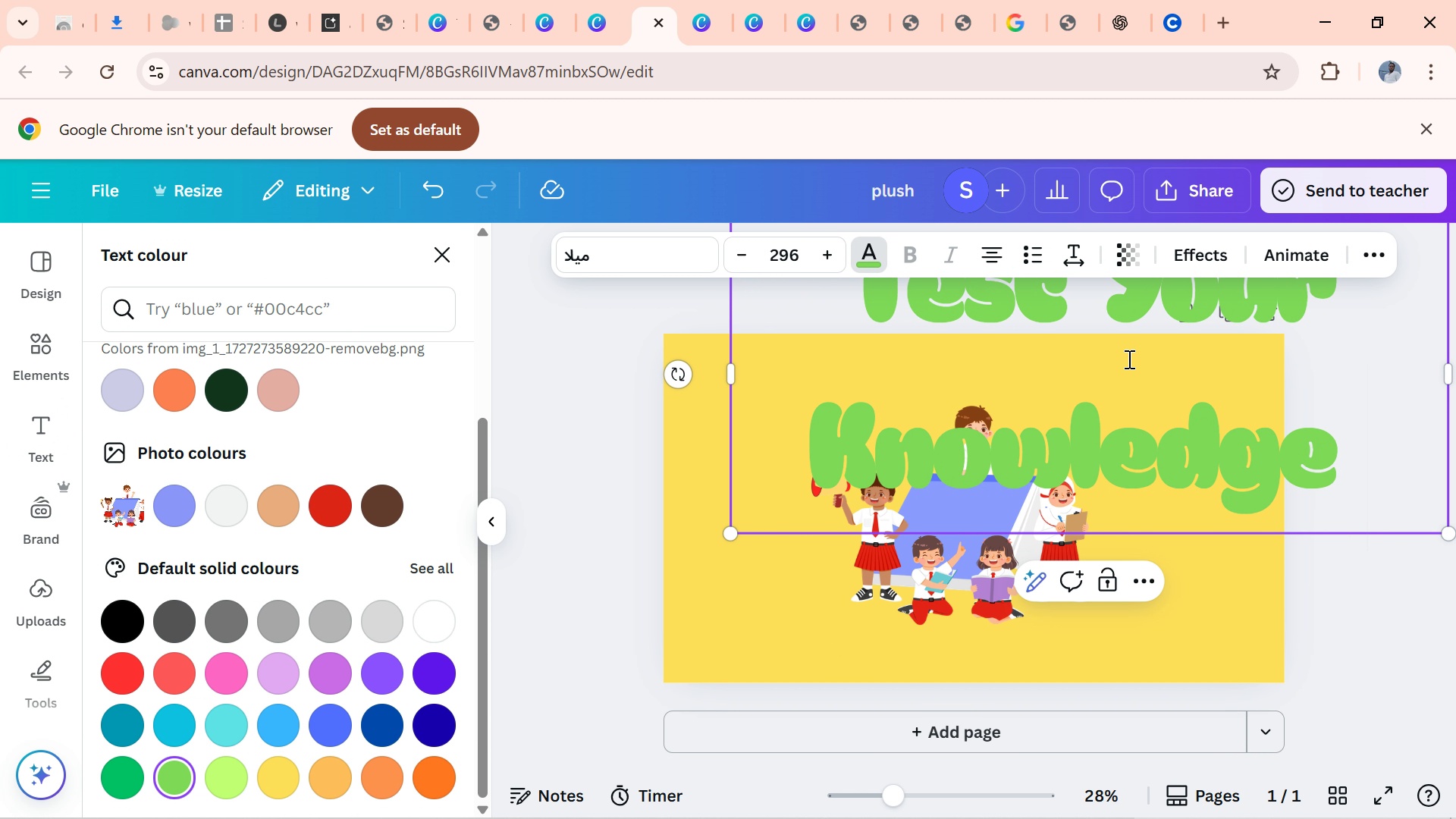 
left_click_drag(start_coordinate=[1128, 359], to_coordinate=[718, 661])
 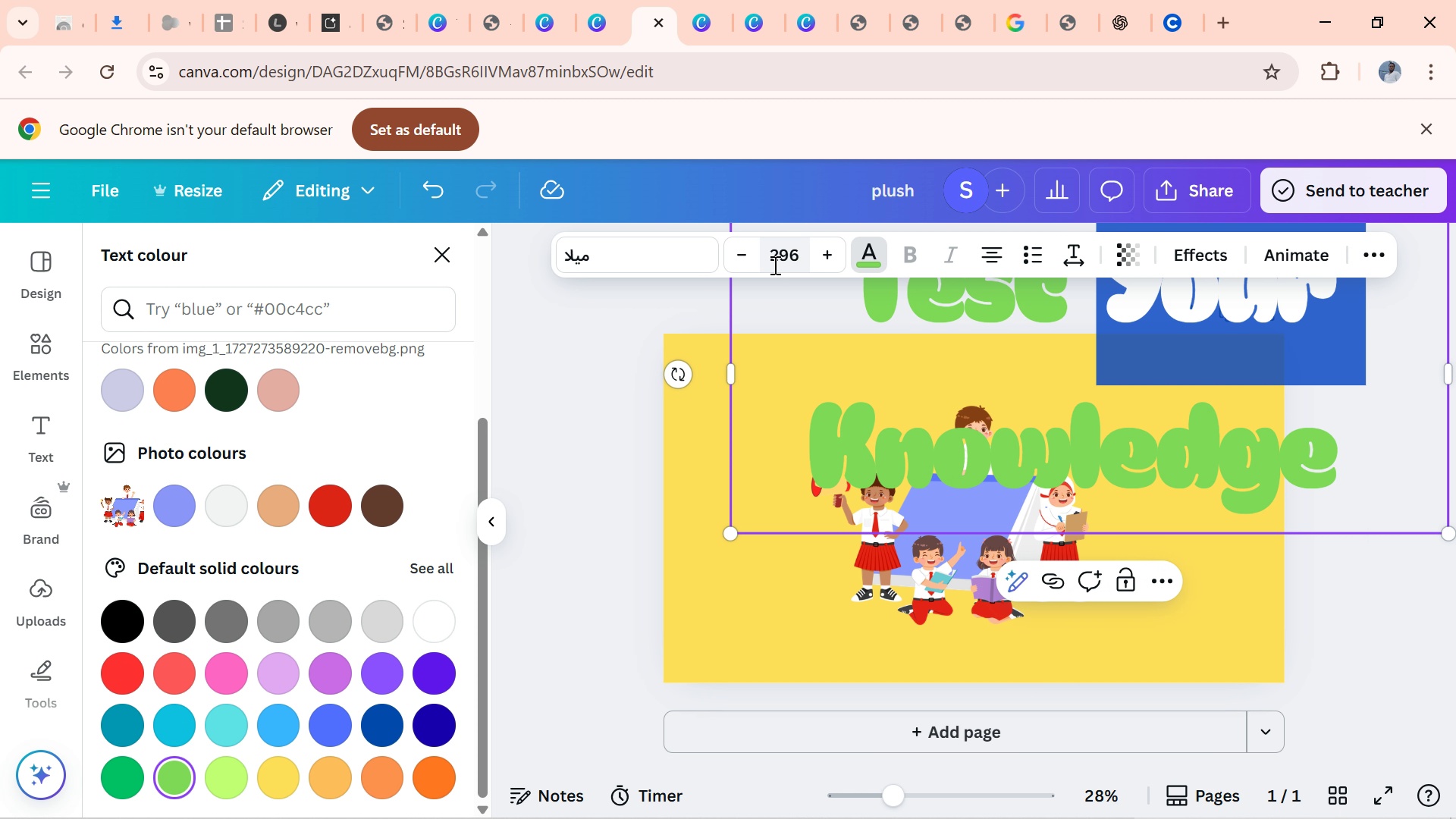 
left_click_drag(start_coordinate=[742, 264], to_coordinate=[738, 267])
 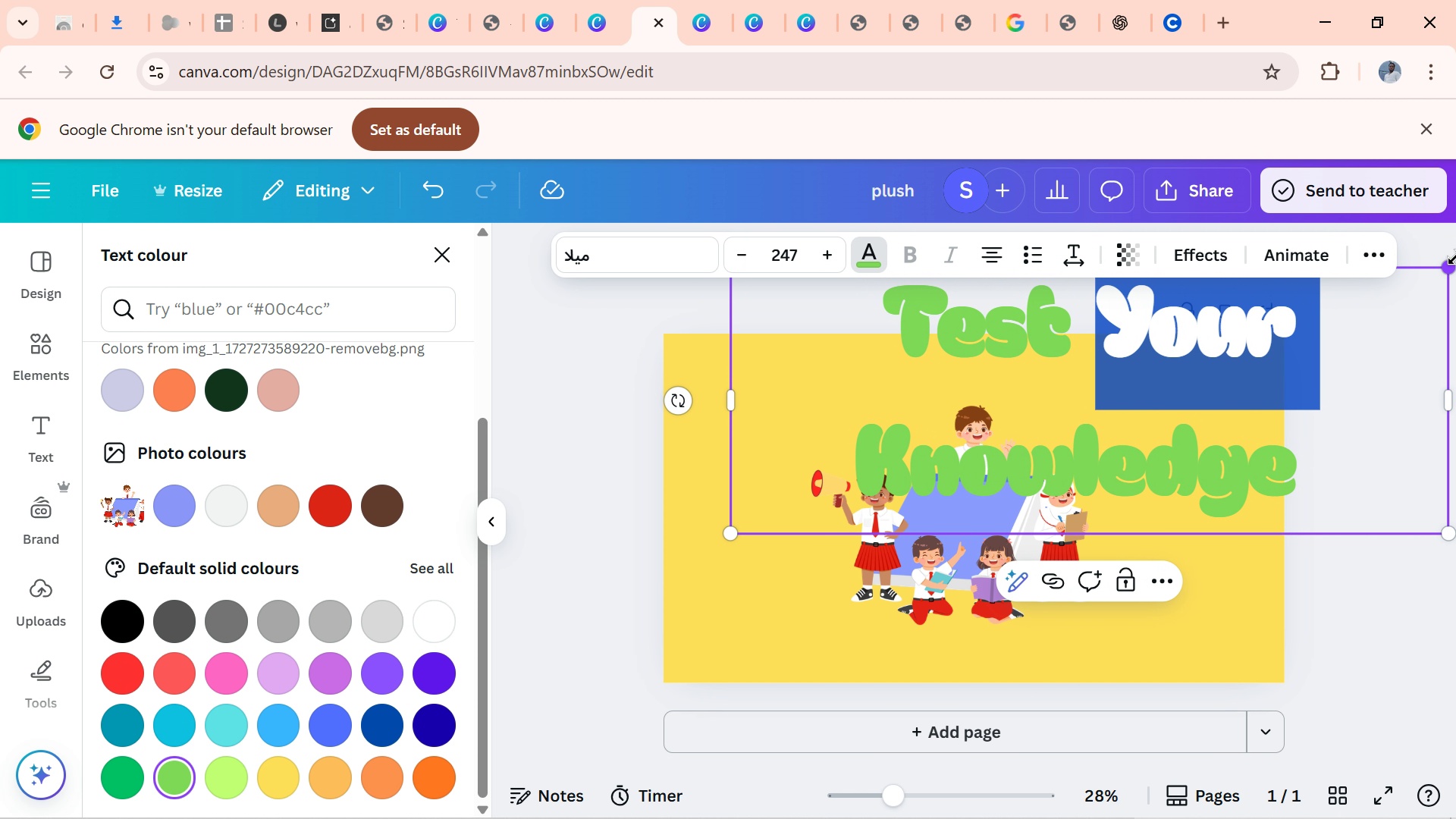 
left_click_drag(start_coordinate=[1455, 257], to_coordinate=[1072, 336])
 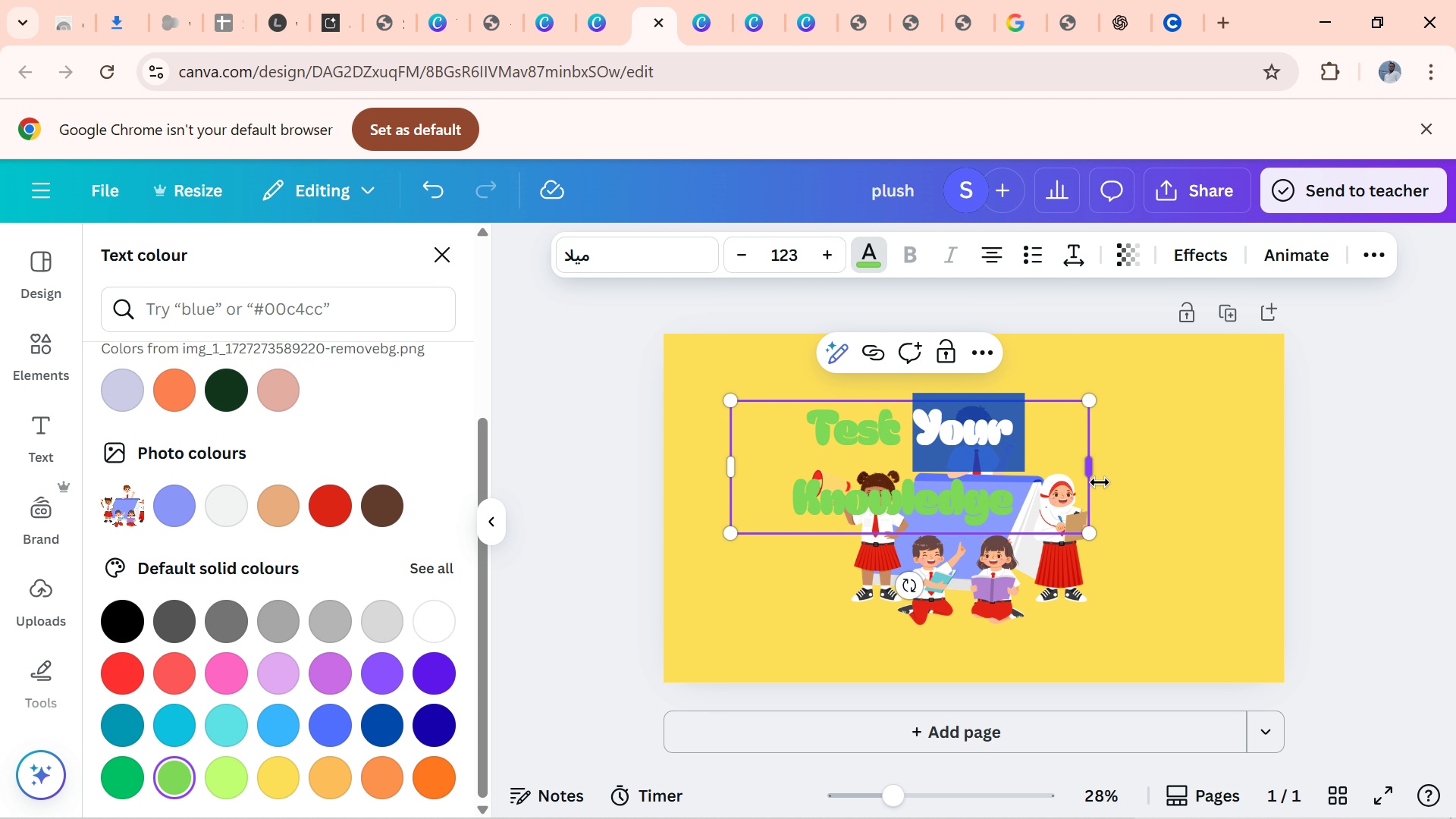 
left_click_drag(start_coordinate=[1092, 478], to_coordinate=[1228, 473])
 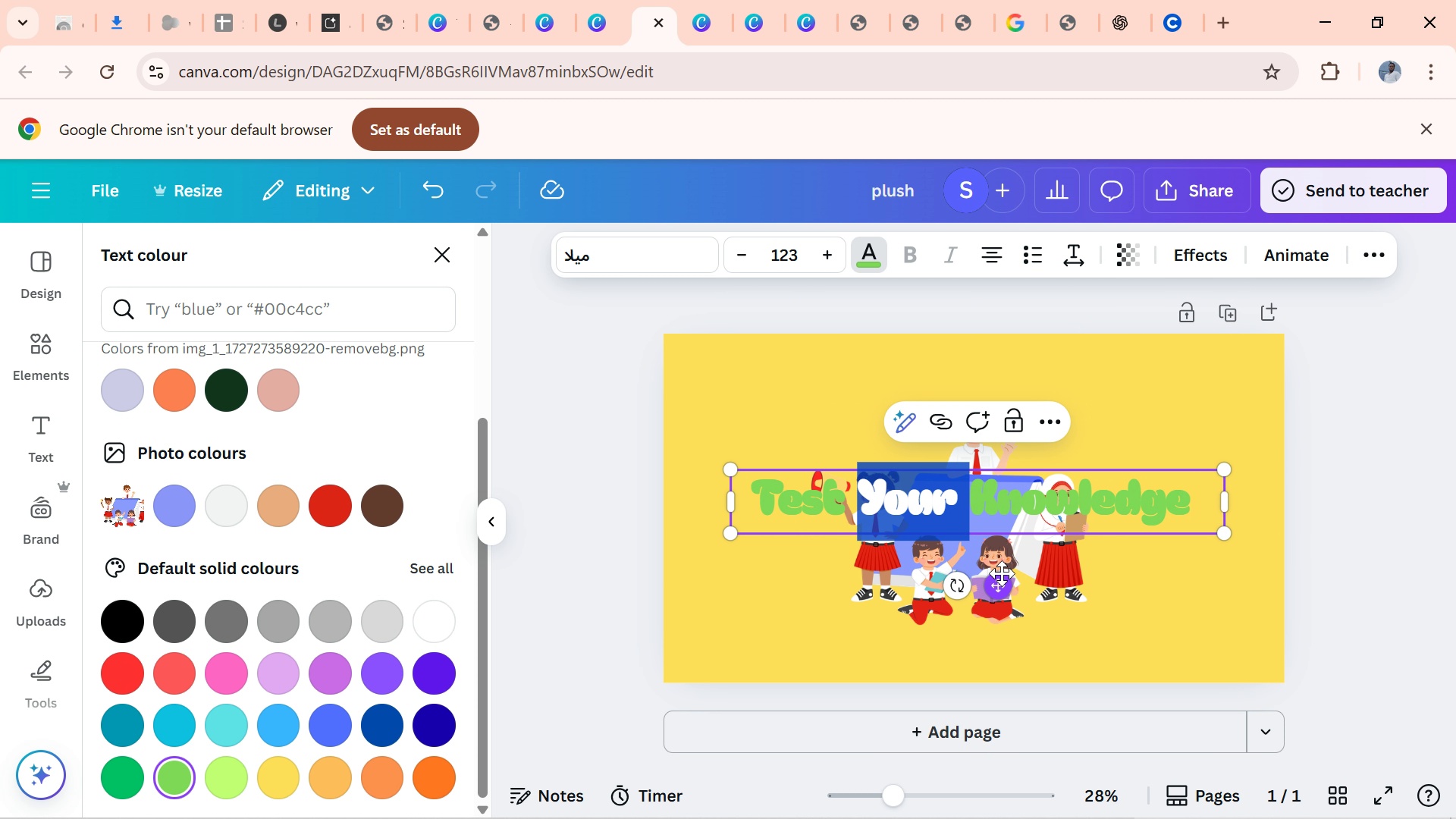 
left_click_drag(start_coordinate=[1002, 573], to_coordinate=[1009, 459])
 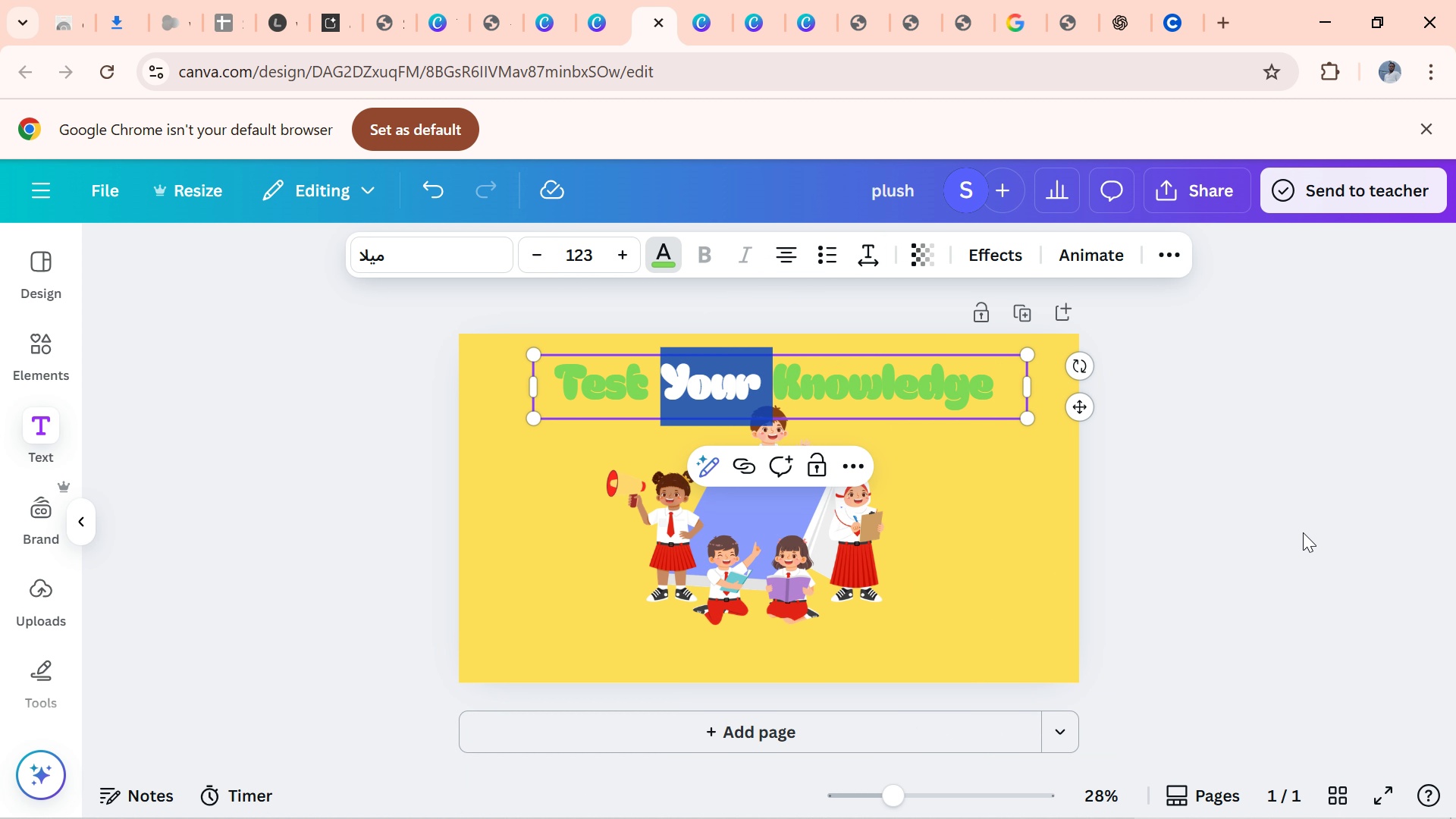 
left_click([1303, 532])
 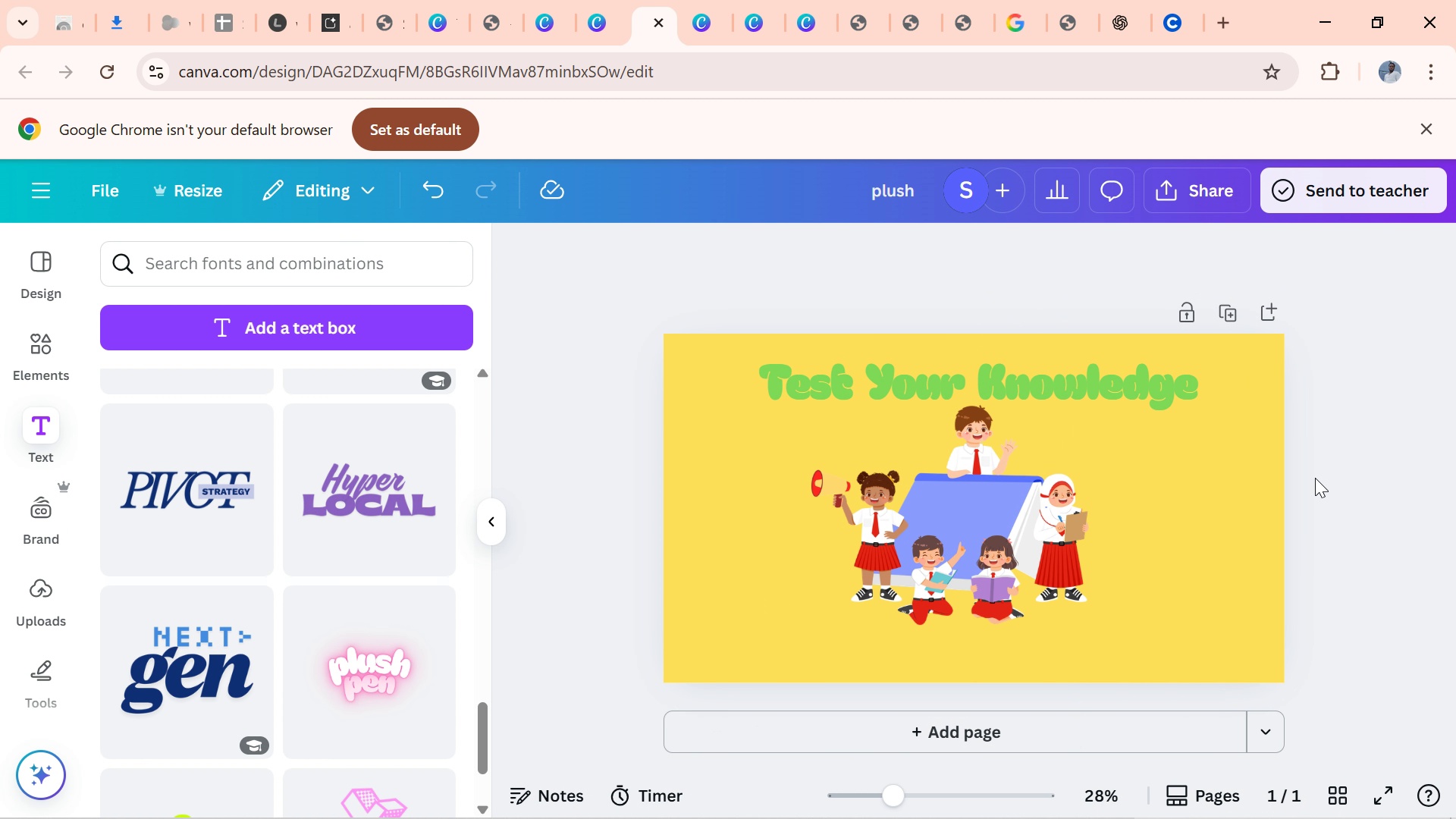 
left_click([1324, 479])
 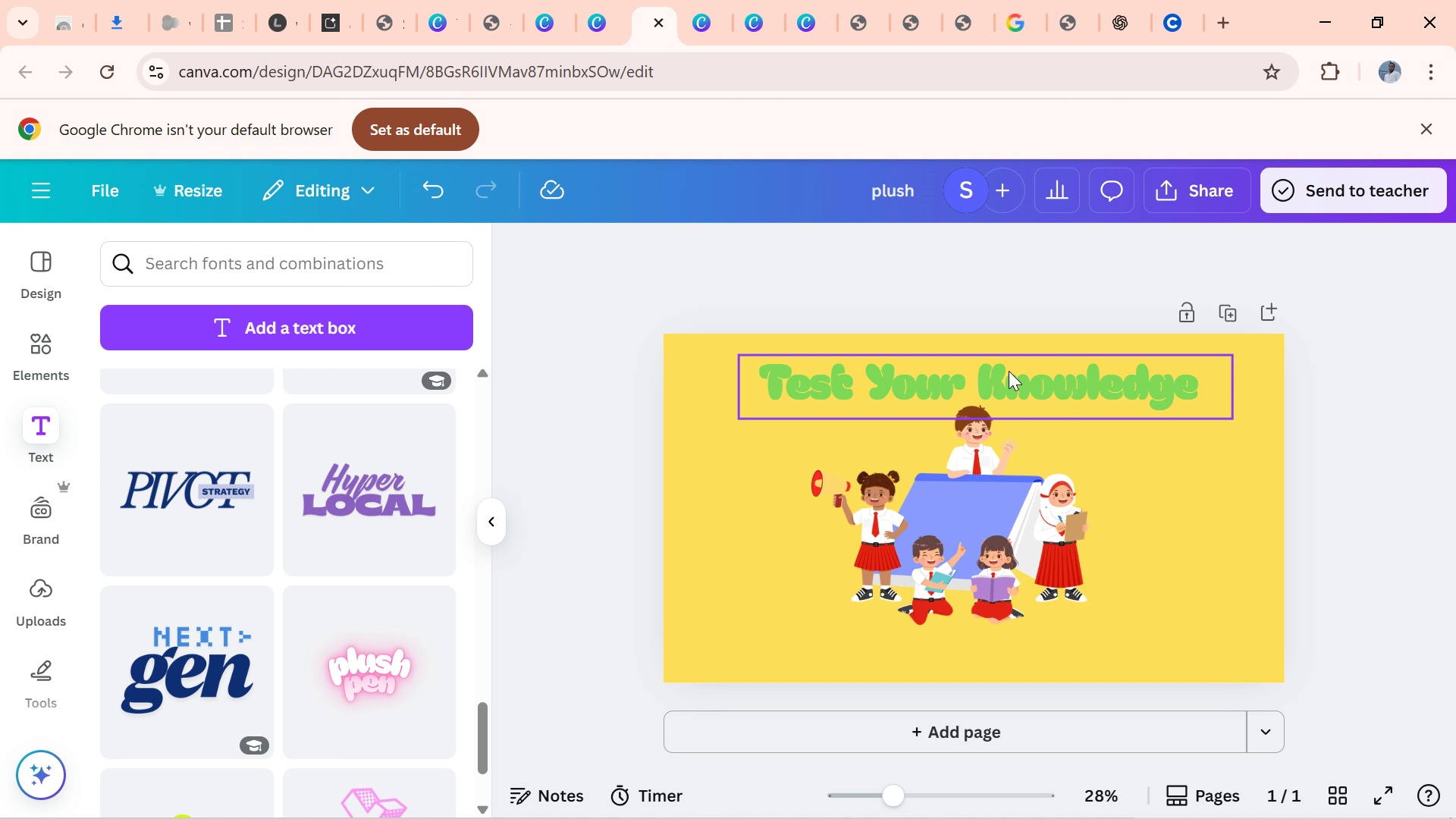 
left_click_drag(start_coordinate=[1009, 374], to_coordinate=[1002, 378])
 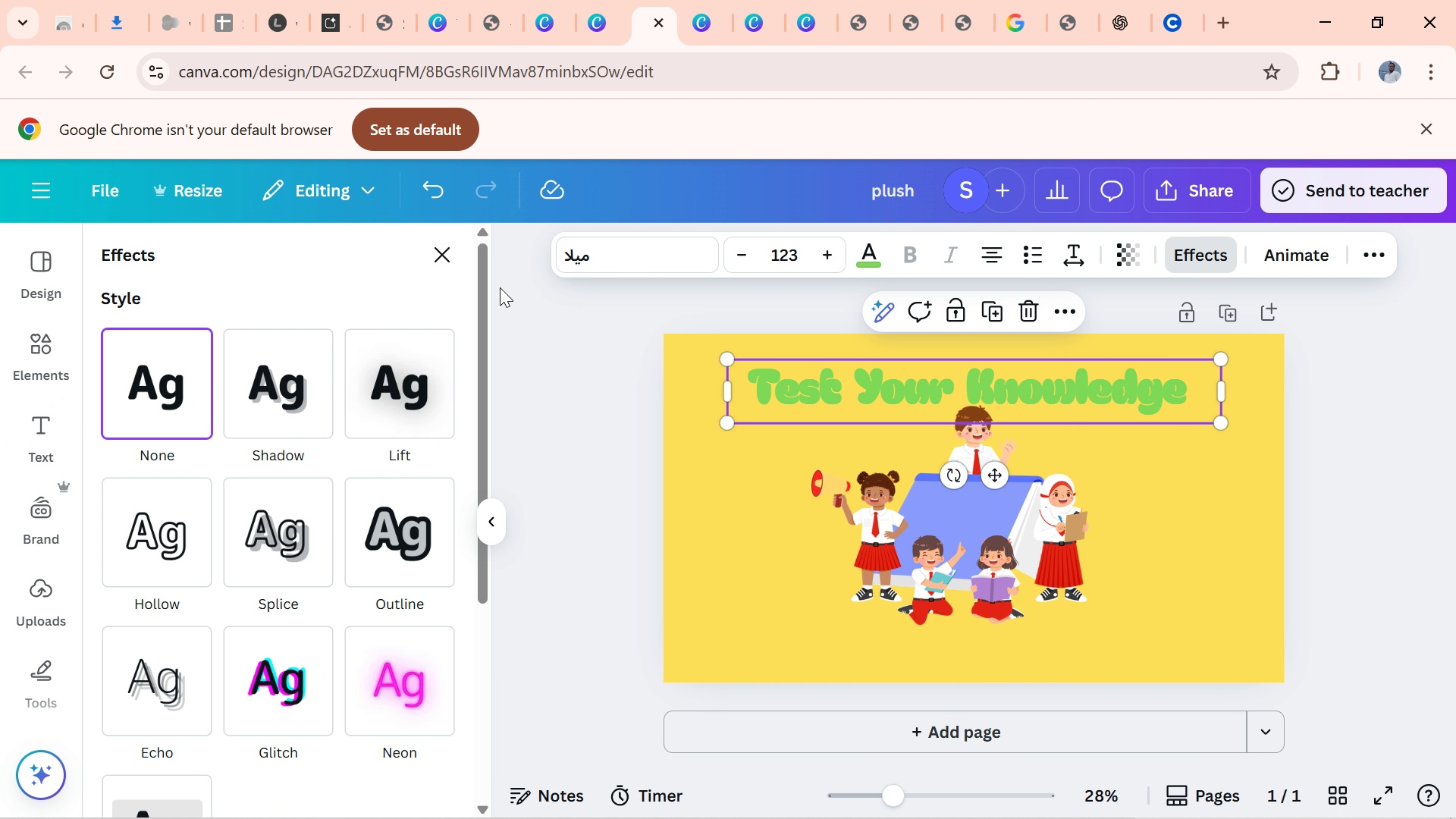 
left_click_drag(start_coordinate=[480, 278], to_coordinate=[540, 559])
 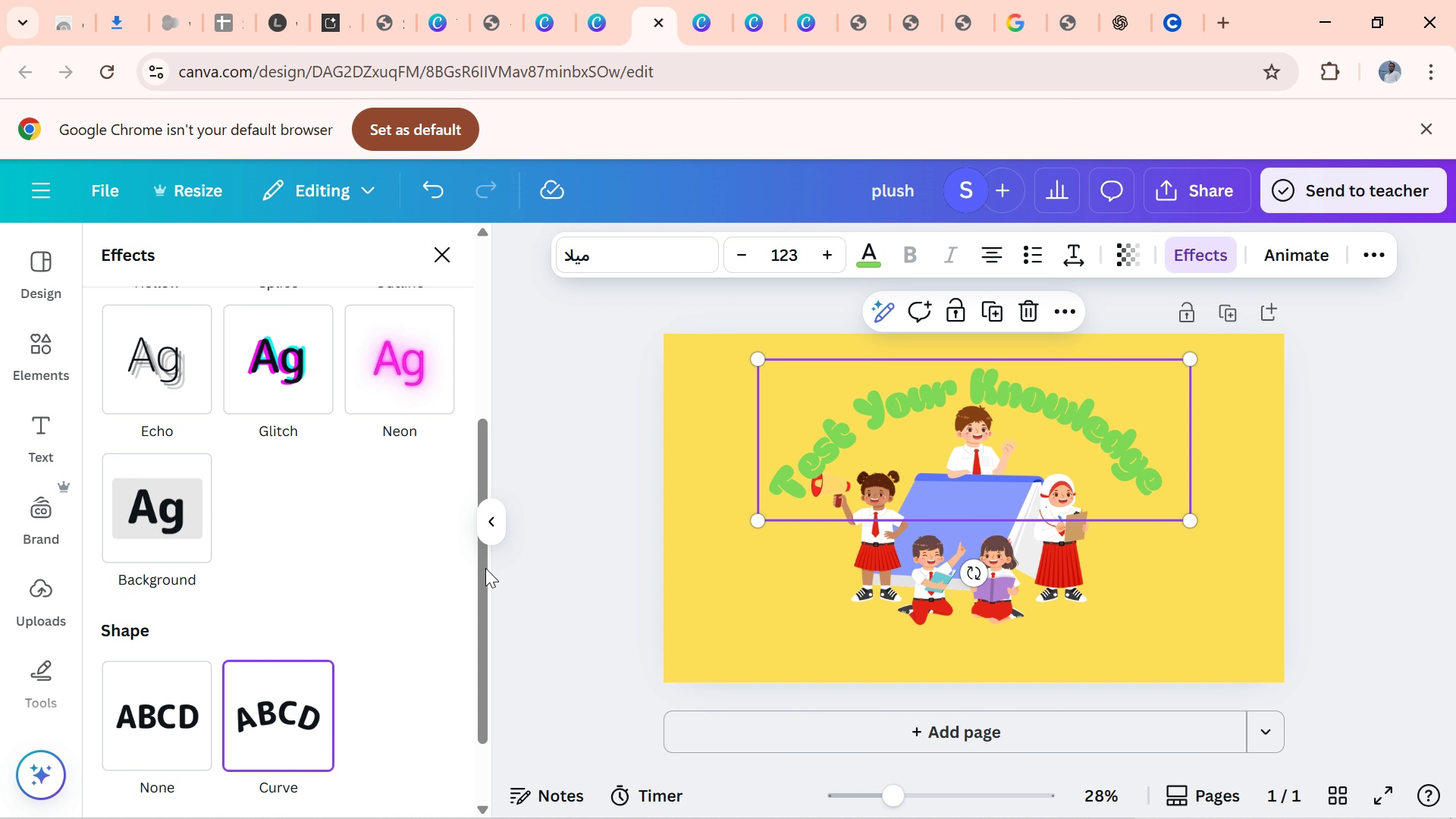 
left_click_drag(start_coordinate=[485, 635], to_coordinate=[474, 727])
 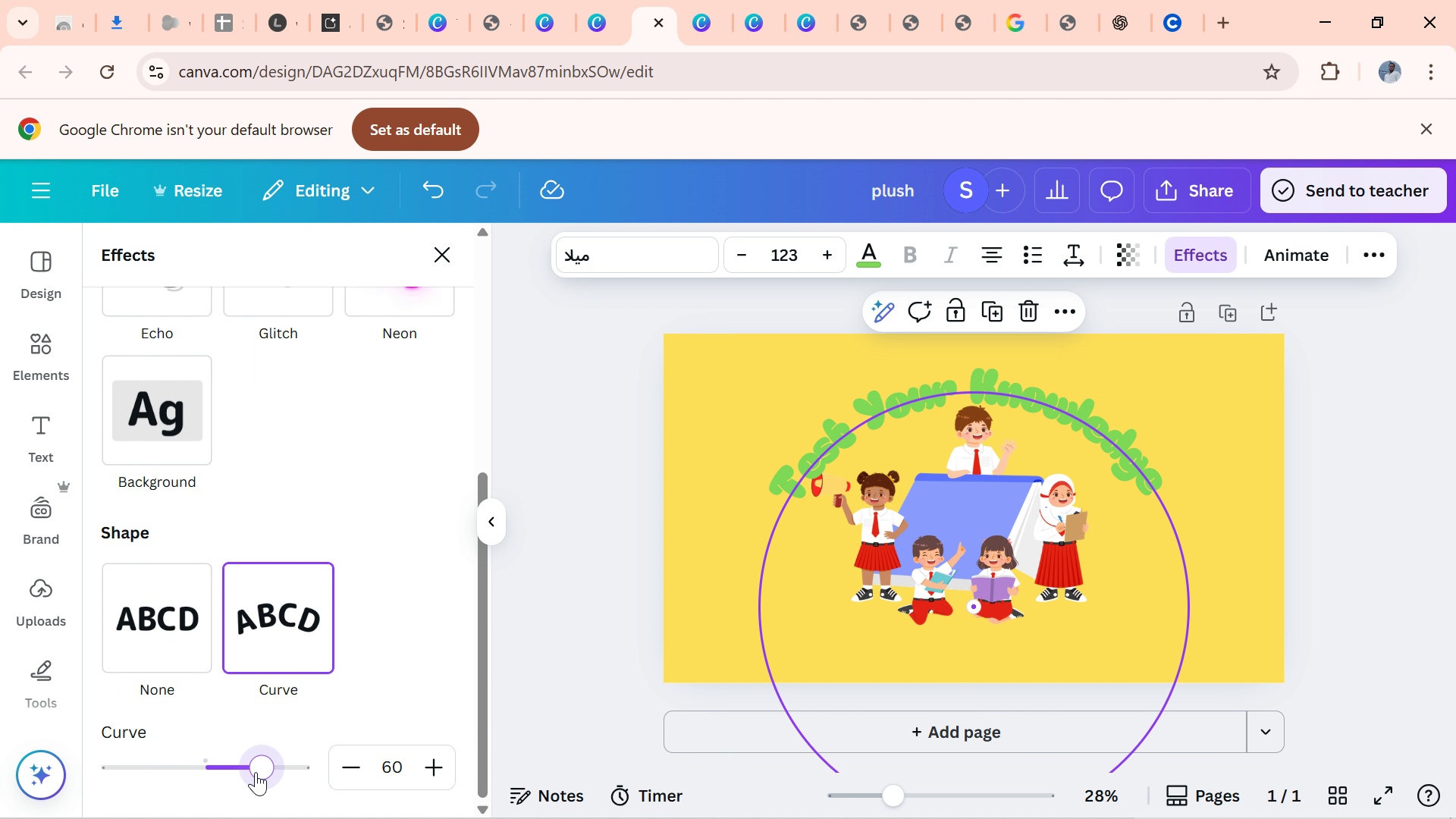 
left_click_drag(start_coordinate=[256, 772], to_coordinate=[233, 773])
 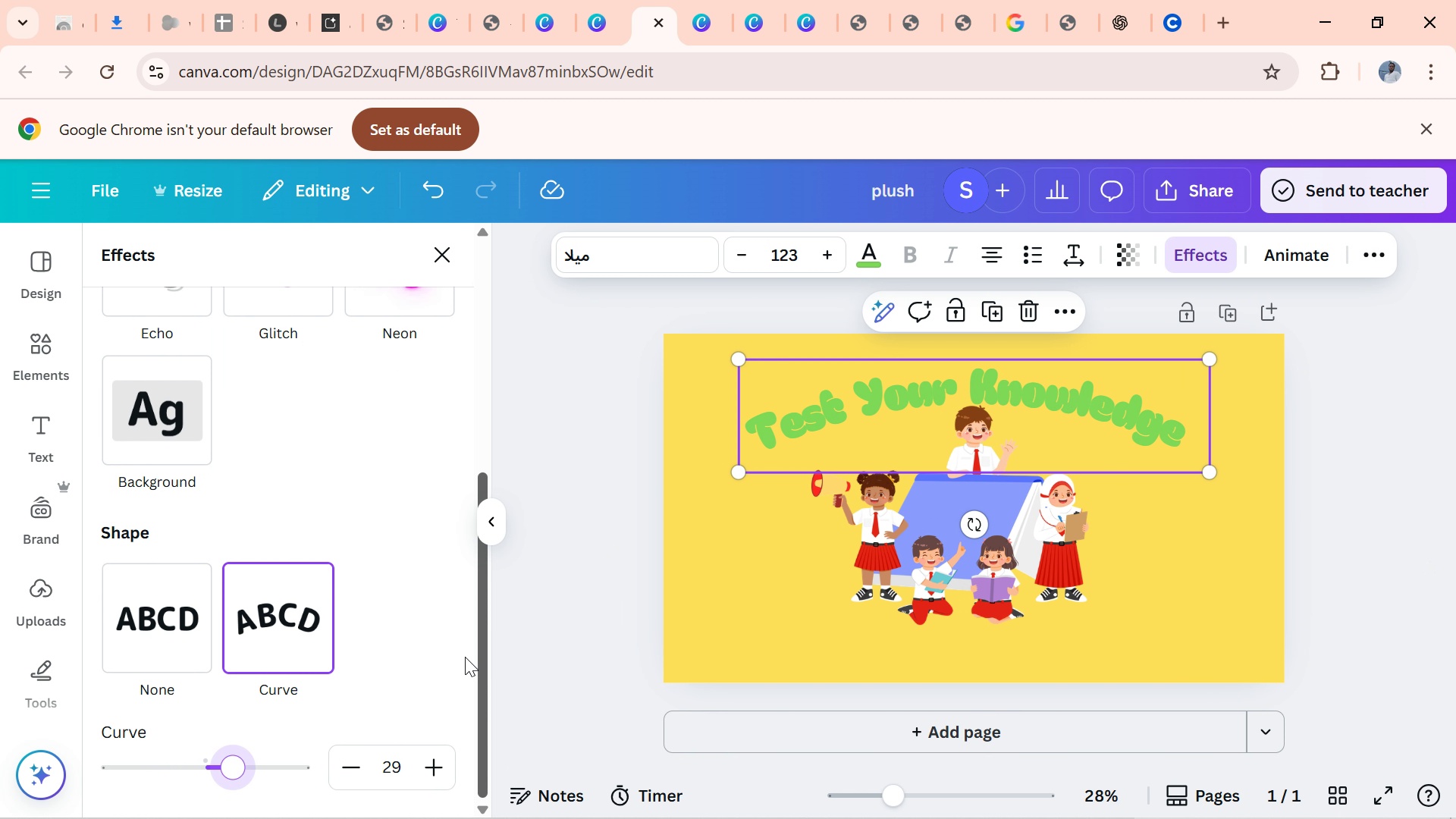 
left_click_drag(start_coordinate=[477, 656], to_coordinate=[505, 461])
 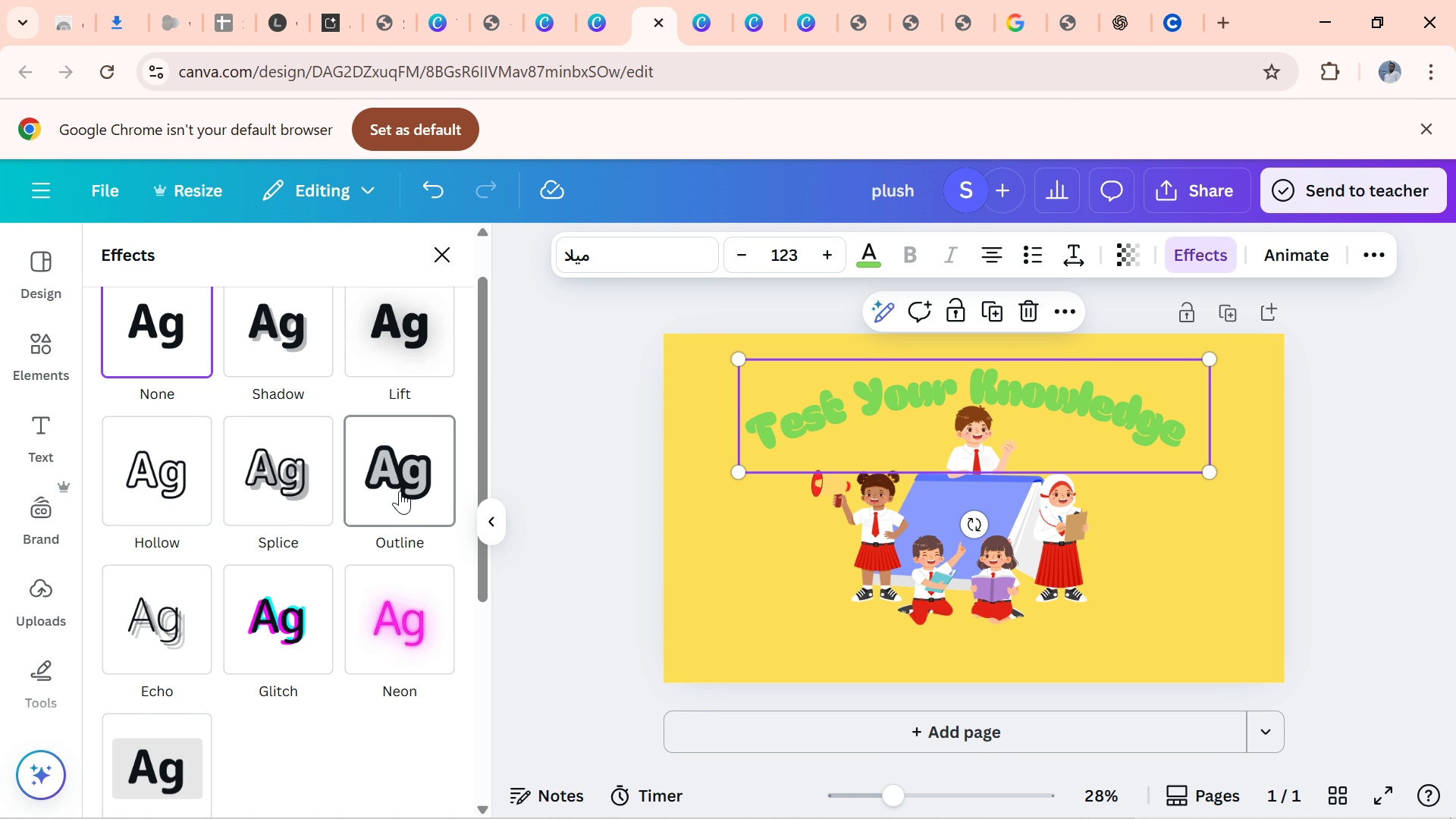 
left_click([403, 494])
 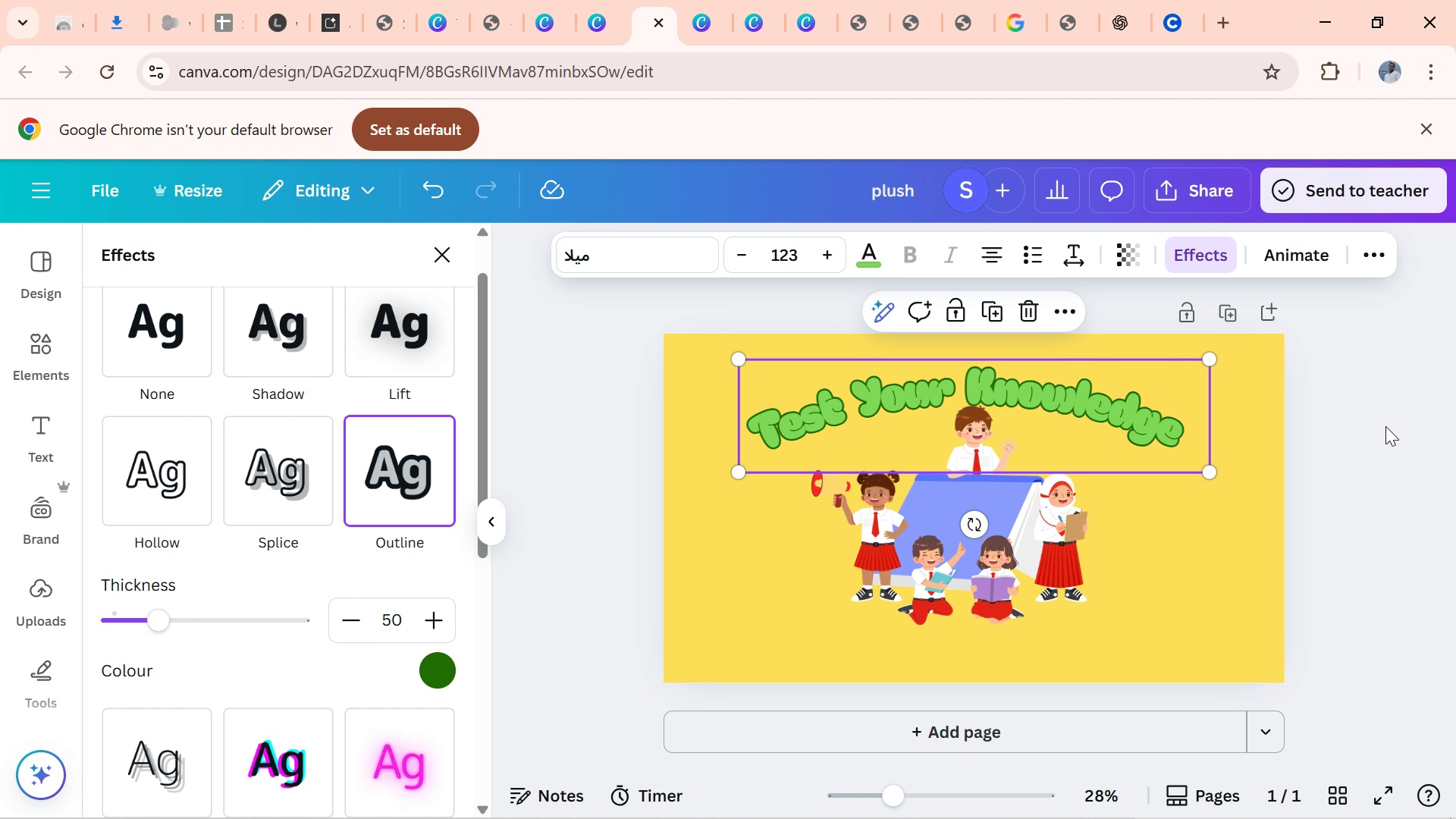 
left_click([1385, 426])
 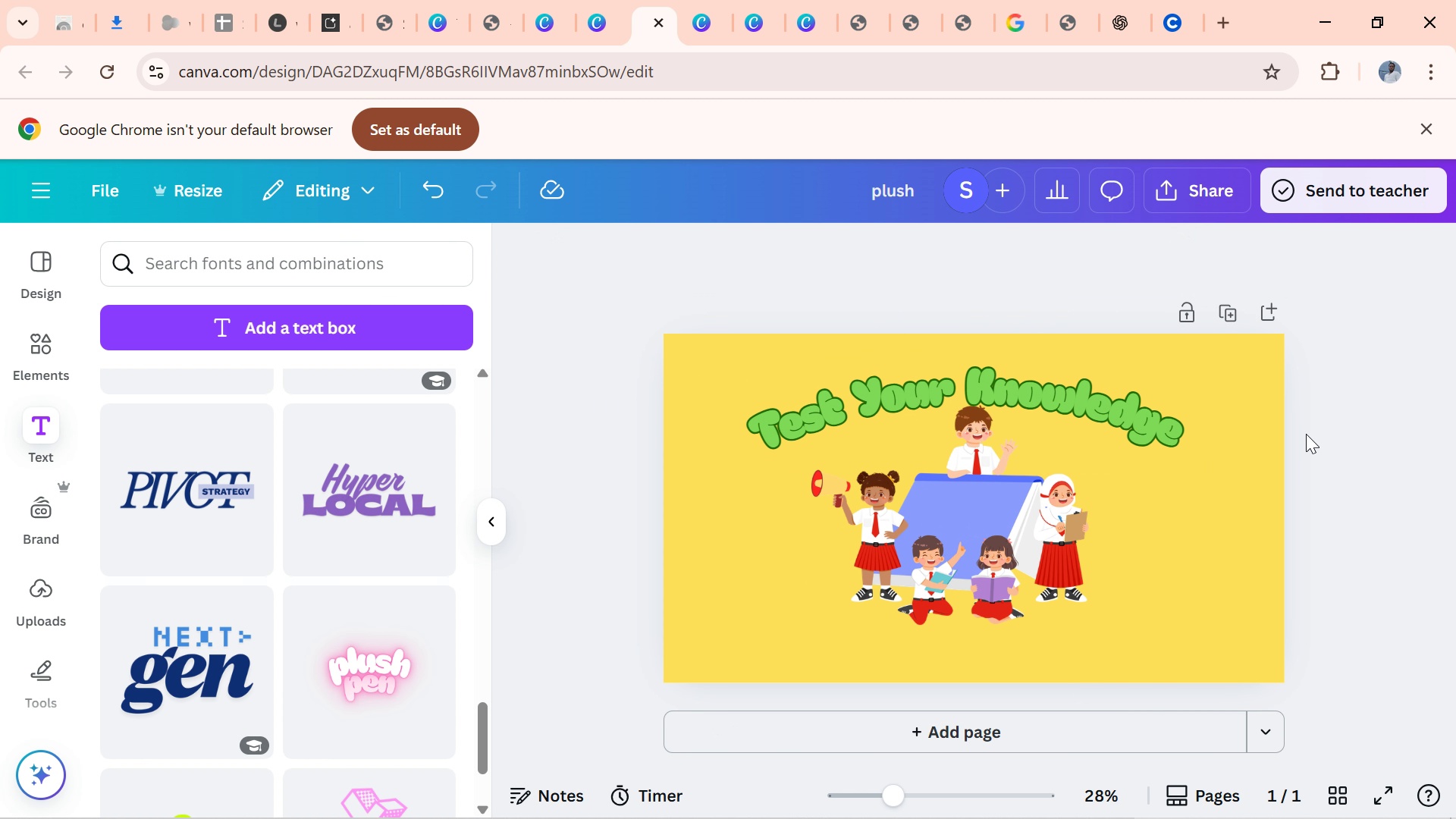 
left_click([1306, 434])
 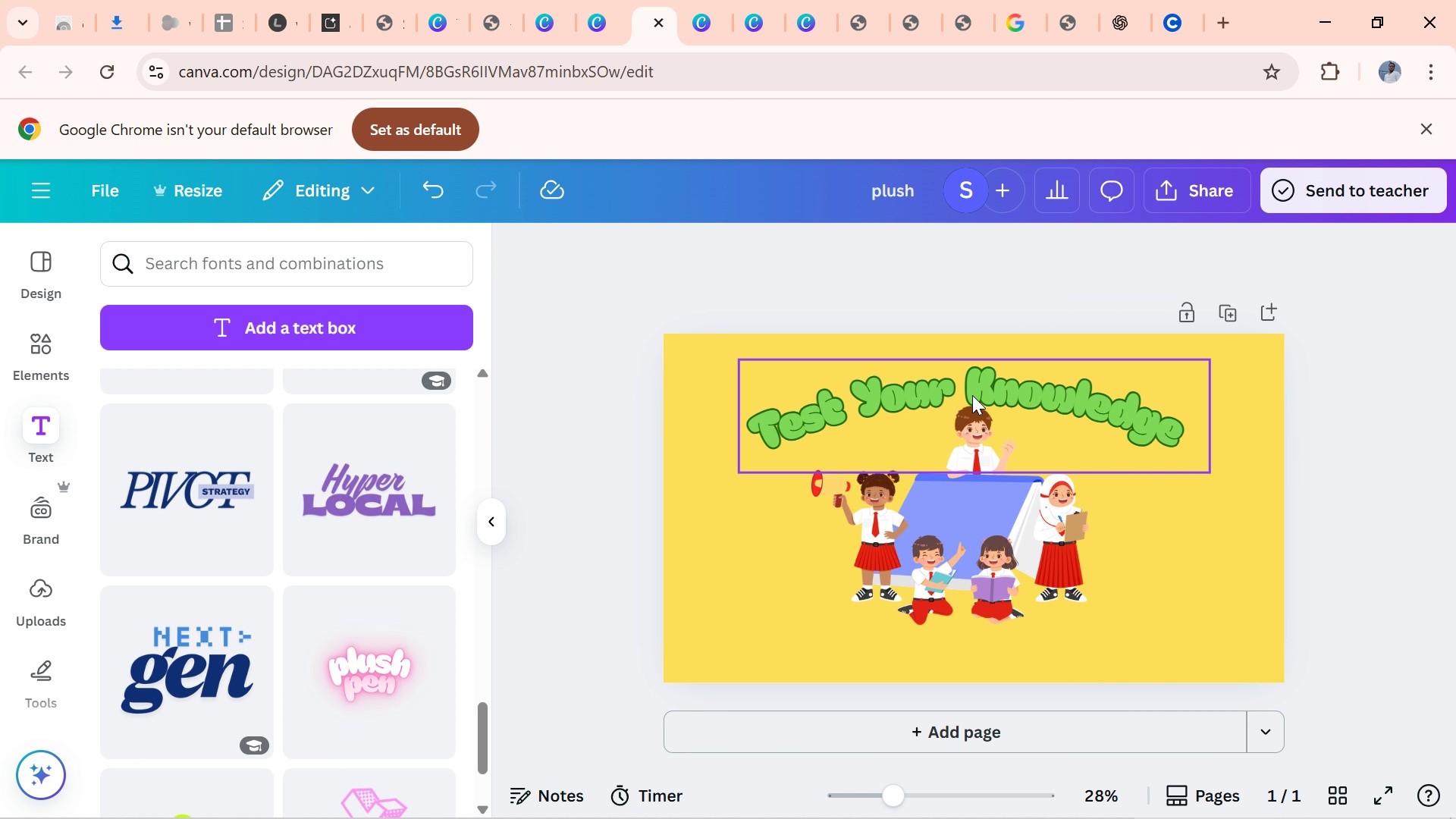 
left_click_drag(start_coordinate=[974, 394], to_coordinate=[987, 400])
 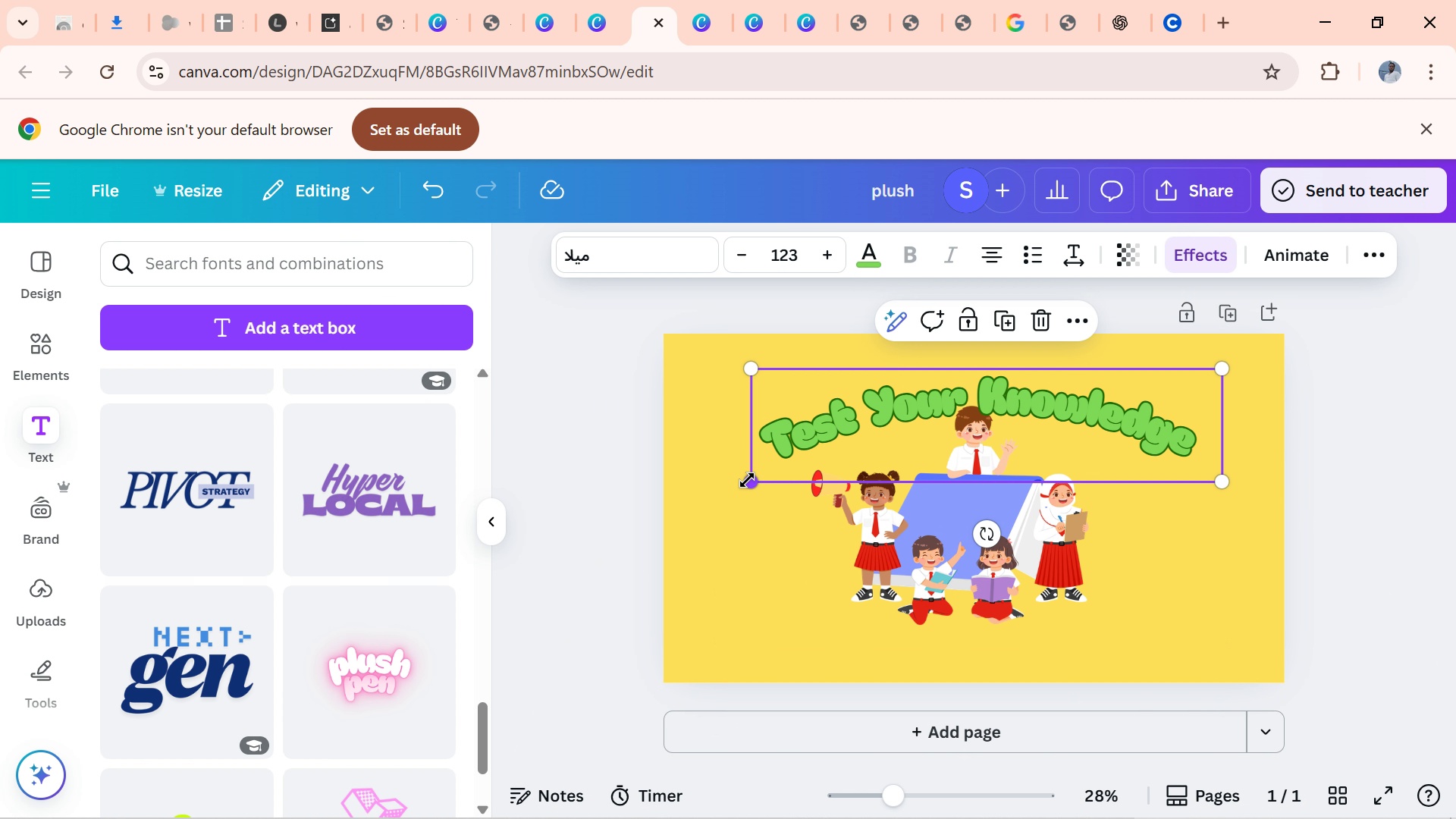 
left_click_drag(start_coordinate=[749, 480], to_coordinate=[719, 569])
 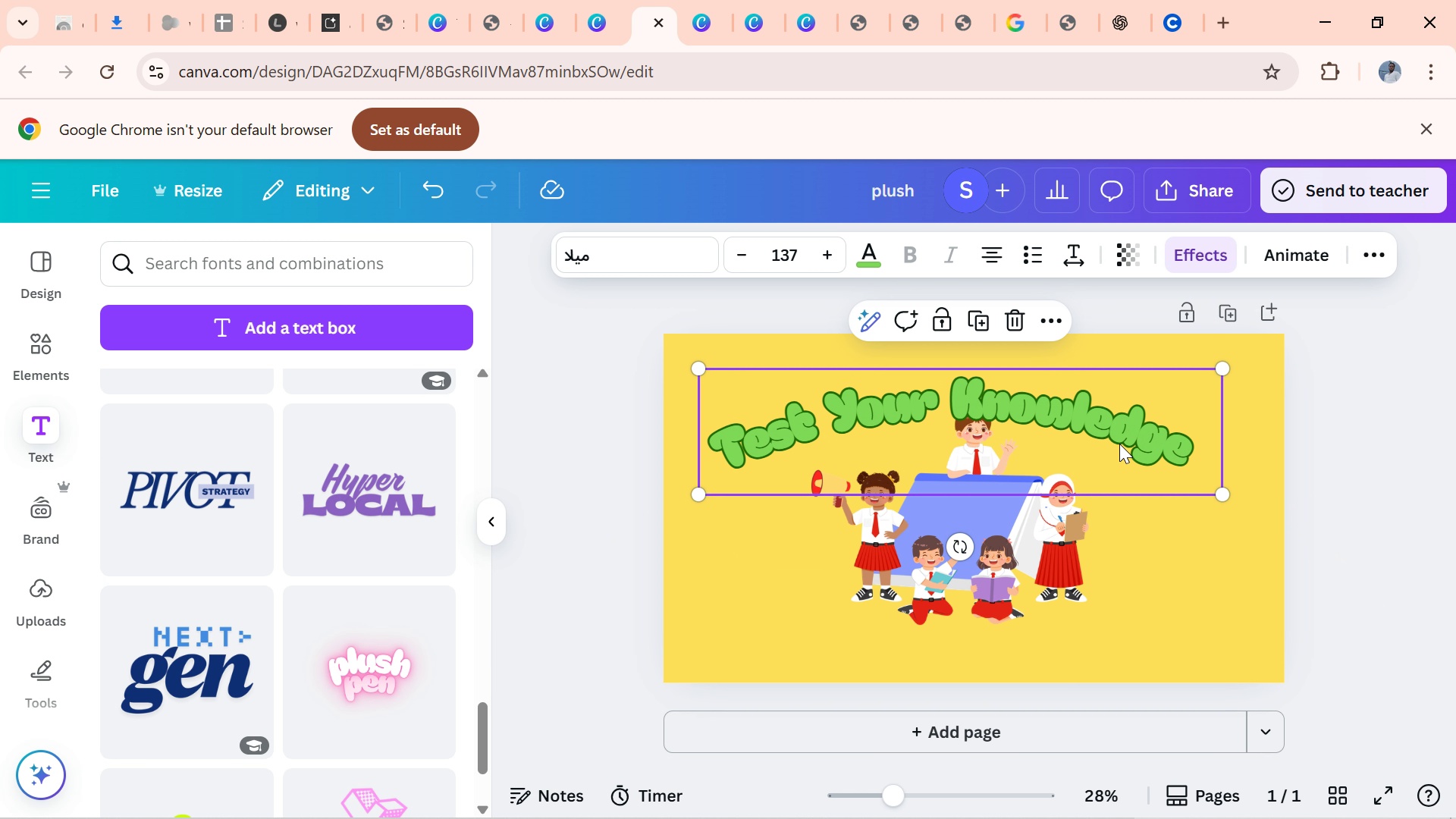 
left_click_drag(start_coordinate=[1119, 444], to_coordinate=[1137, 444])
 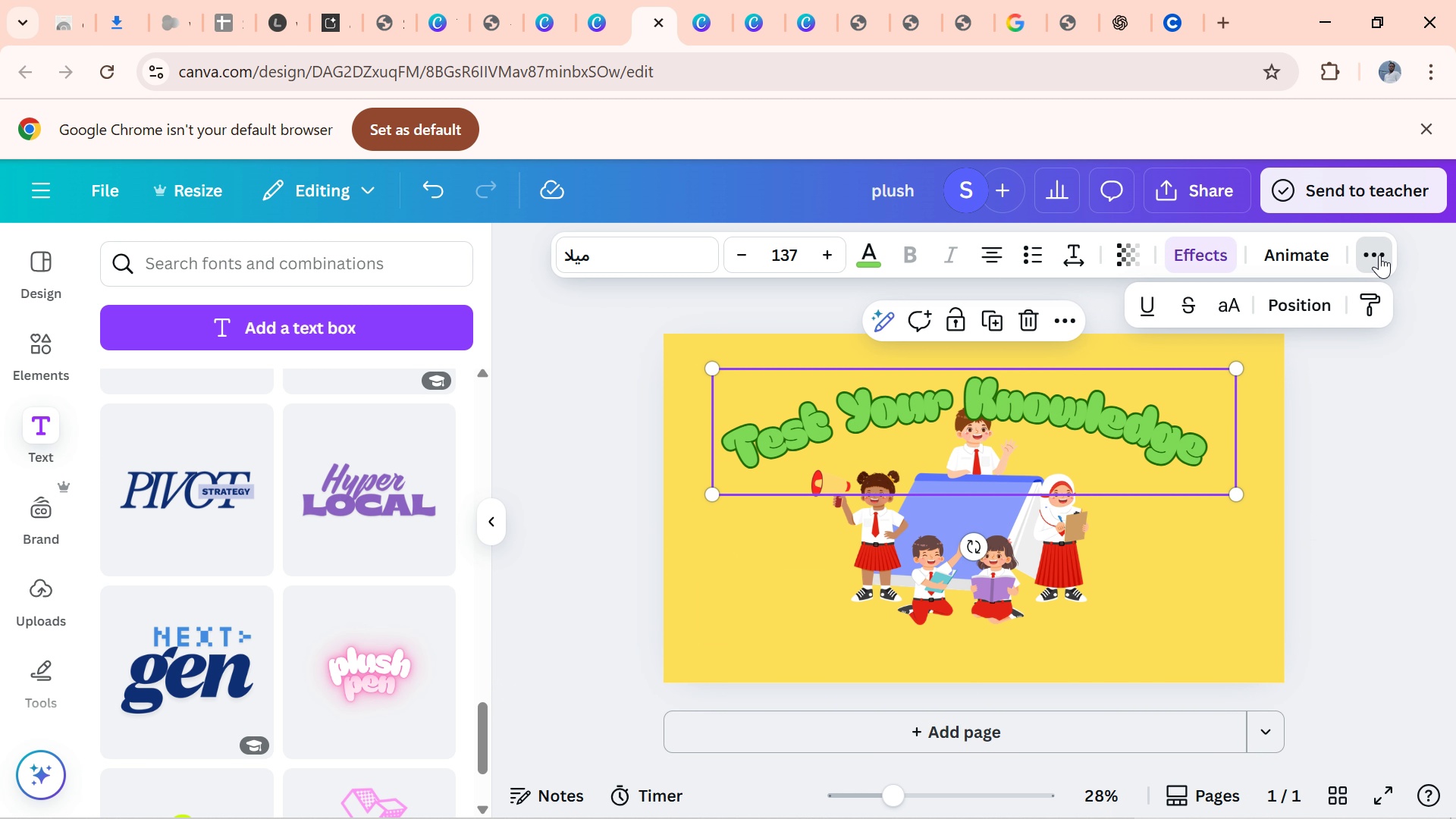 
left_click([1326, 312])
 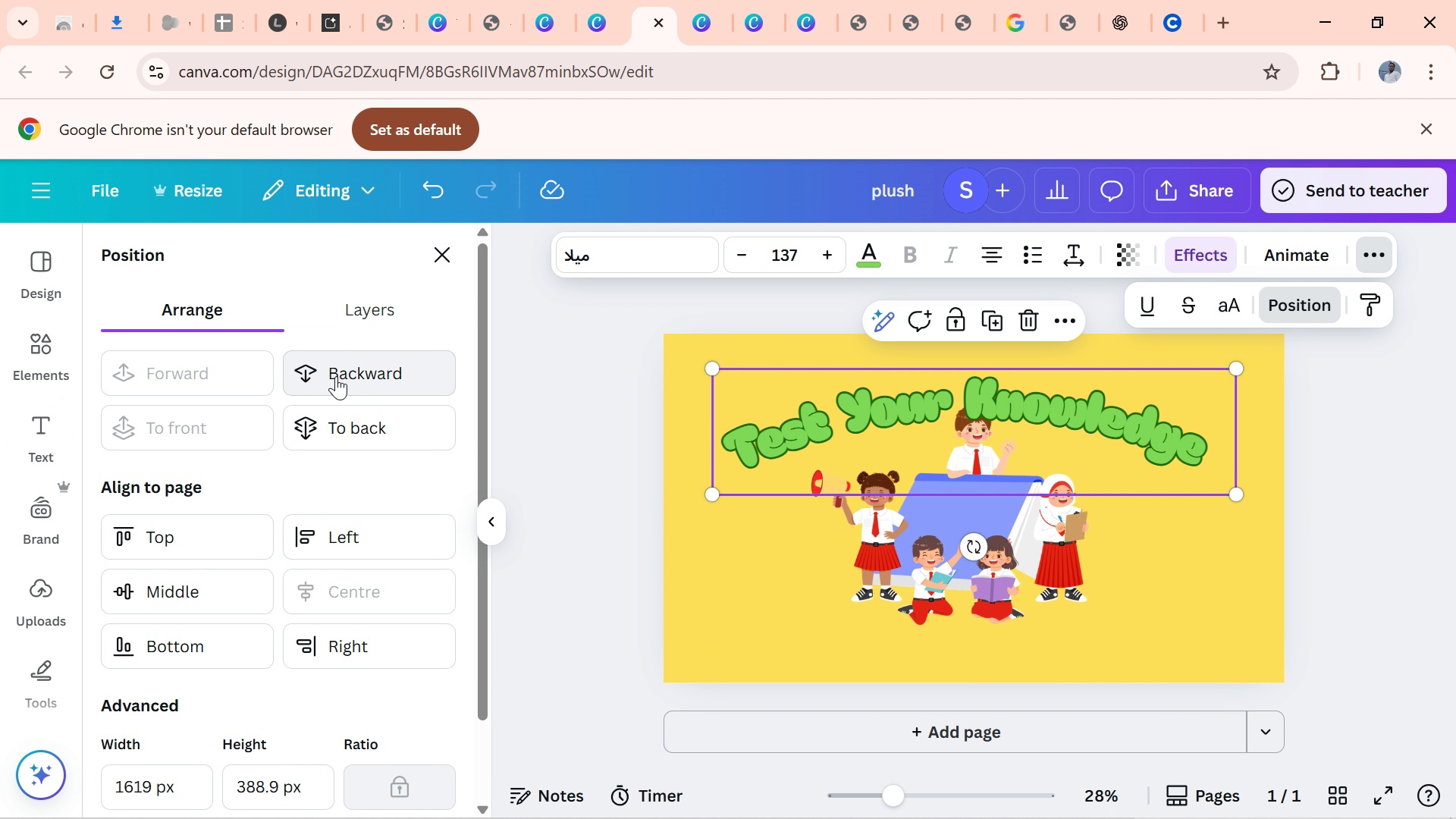 
left_click([337, 378])
 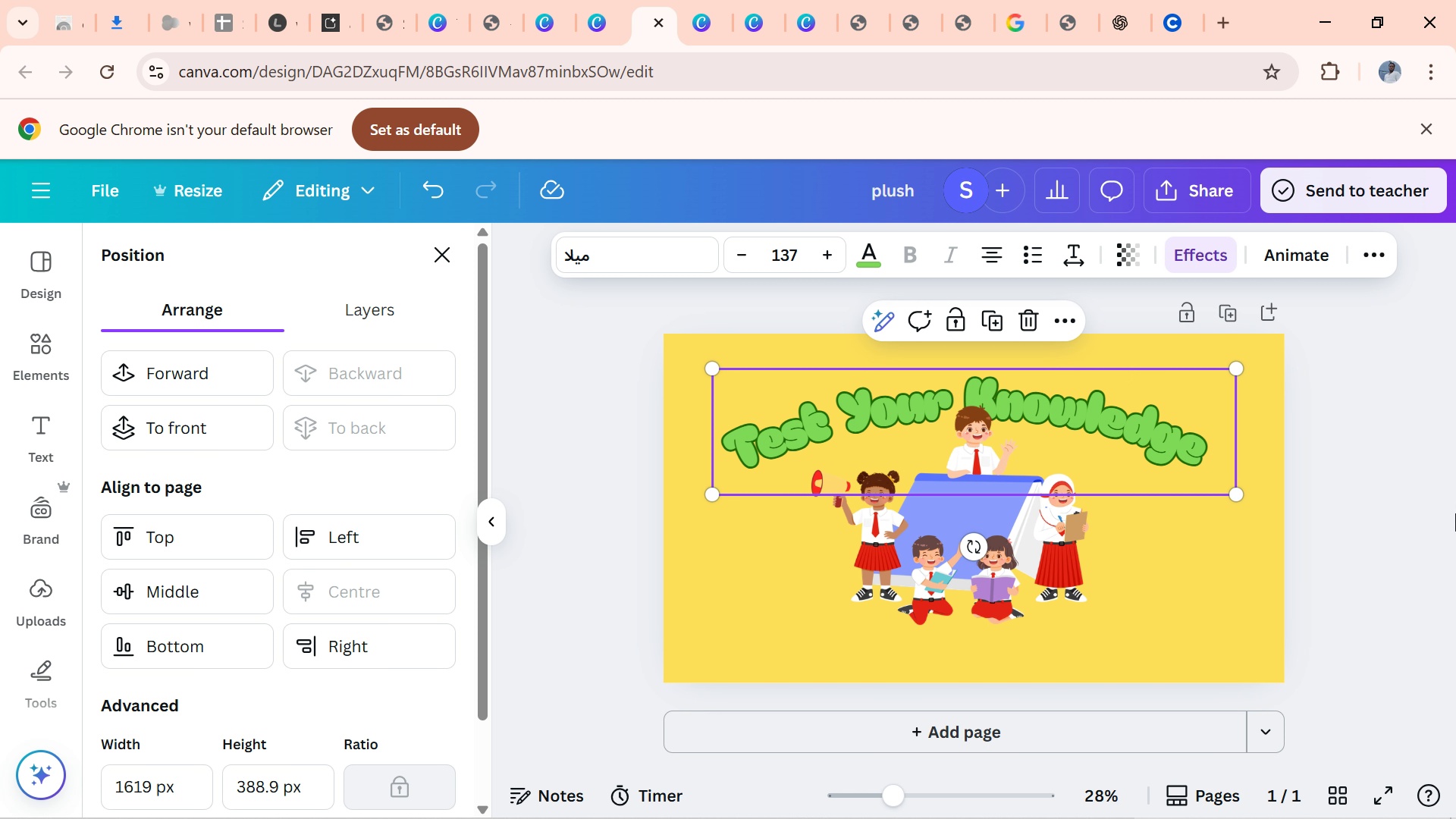 
left_click([1455, 513])
 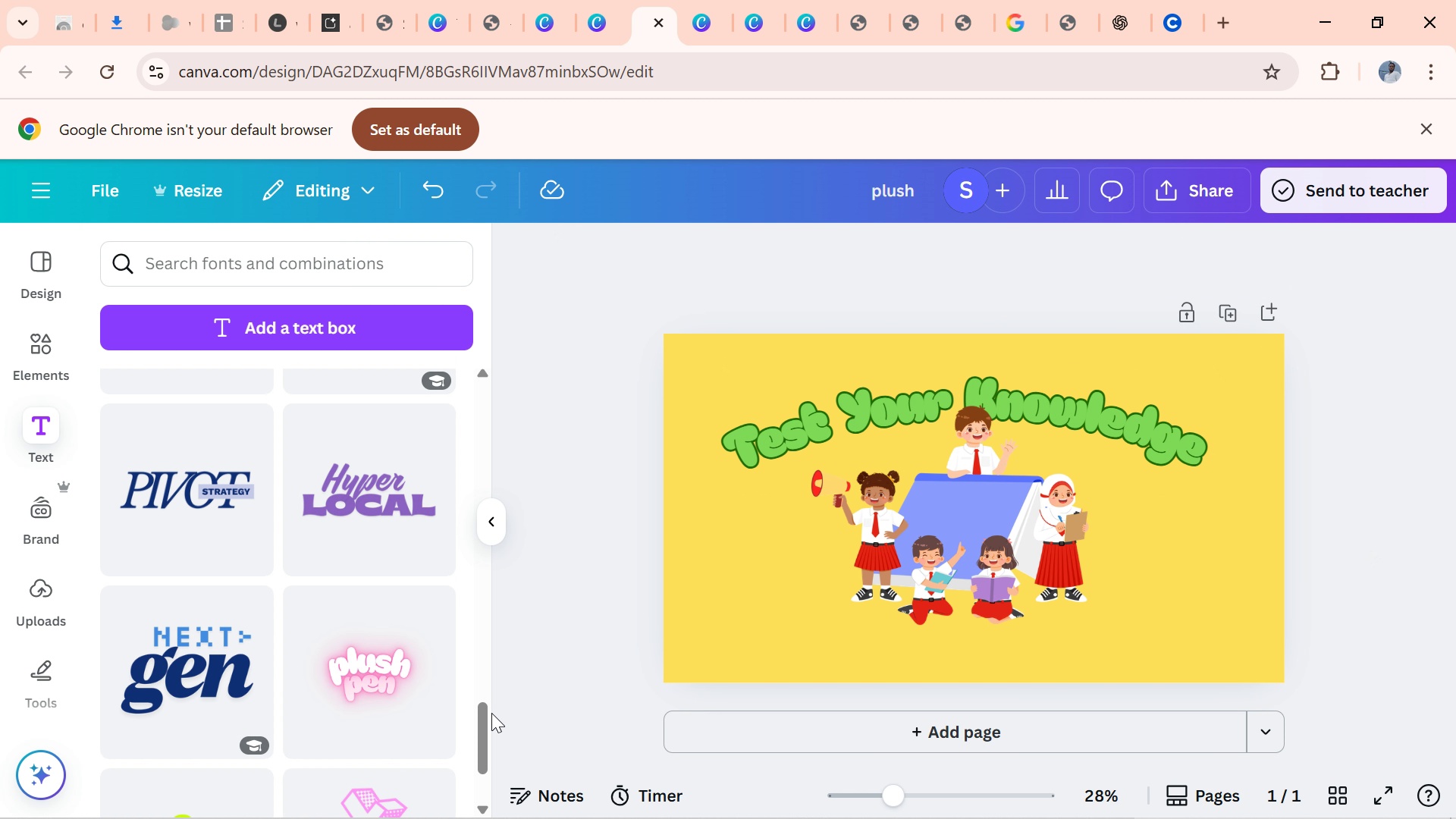 
left_click_drag(start_coordinate=[479, 708], to_coordinate=[452, 818])
 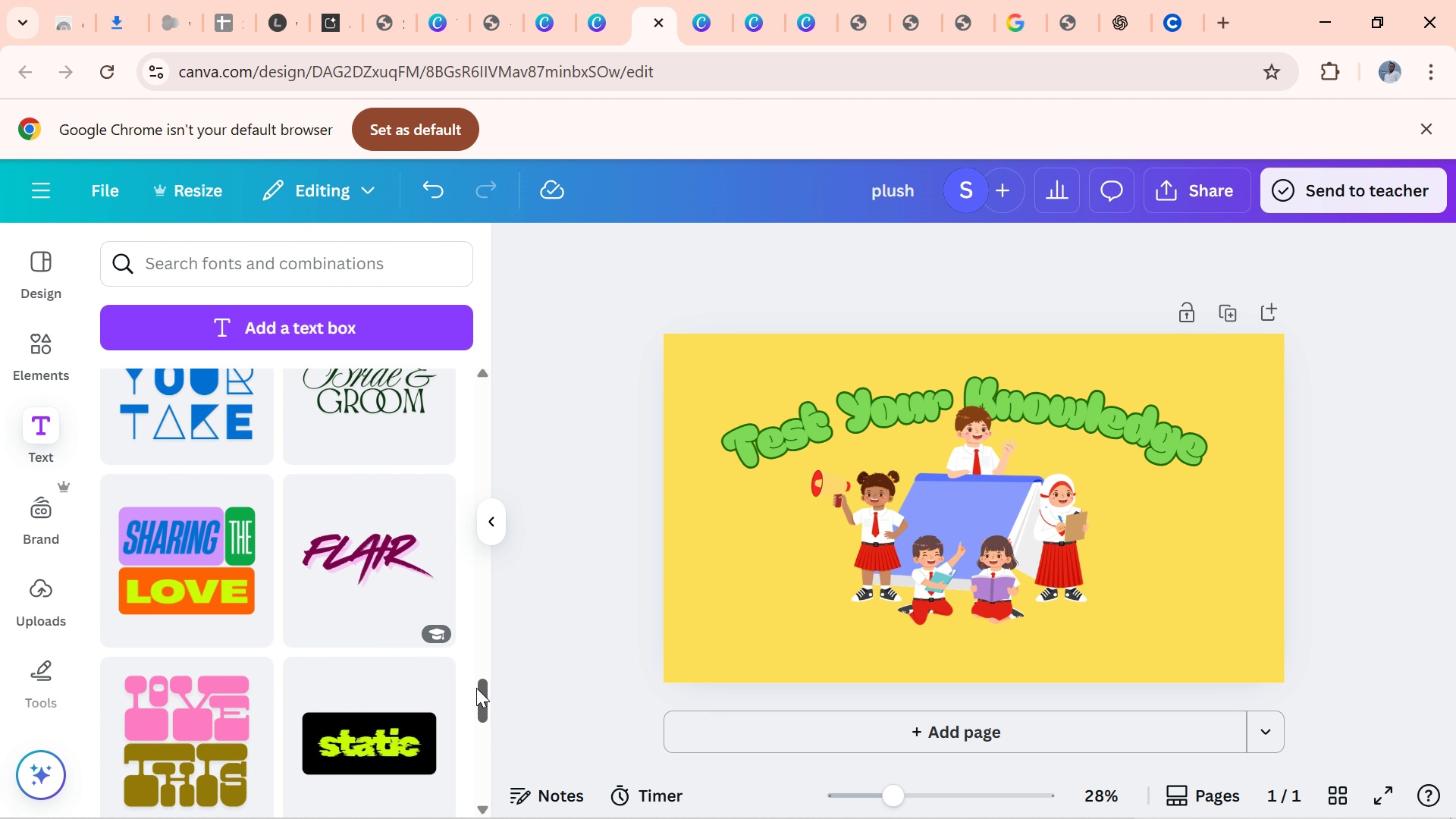 
left_click_drag(start_coordinate=[482, 692], to_coordinate=[435, 818])
 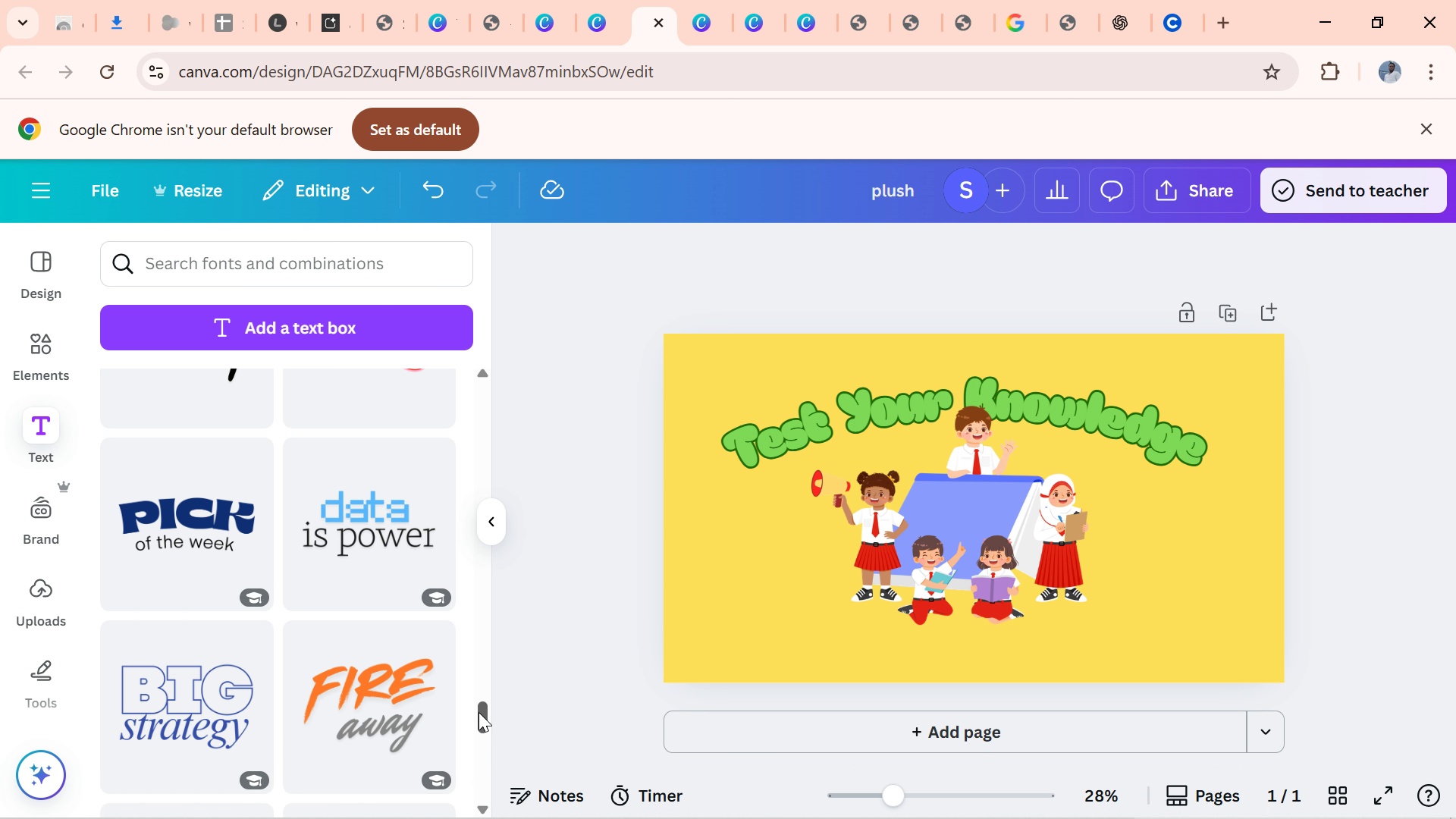 
left_click_drag(start_coordinate=[479, 710], to_coordinate=[465, 783])
 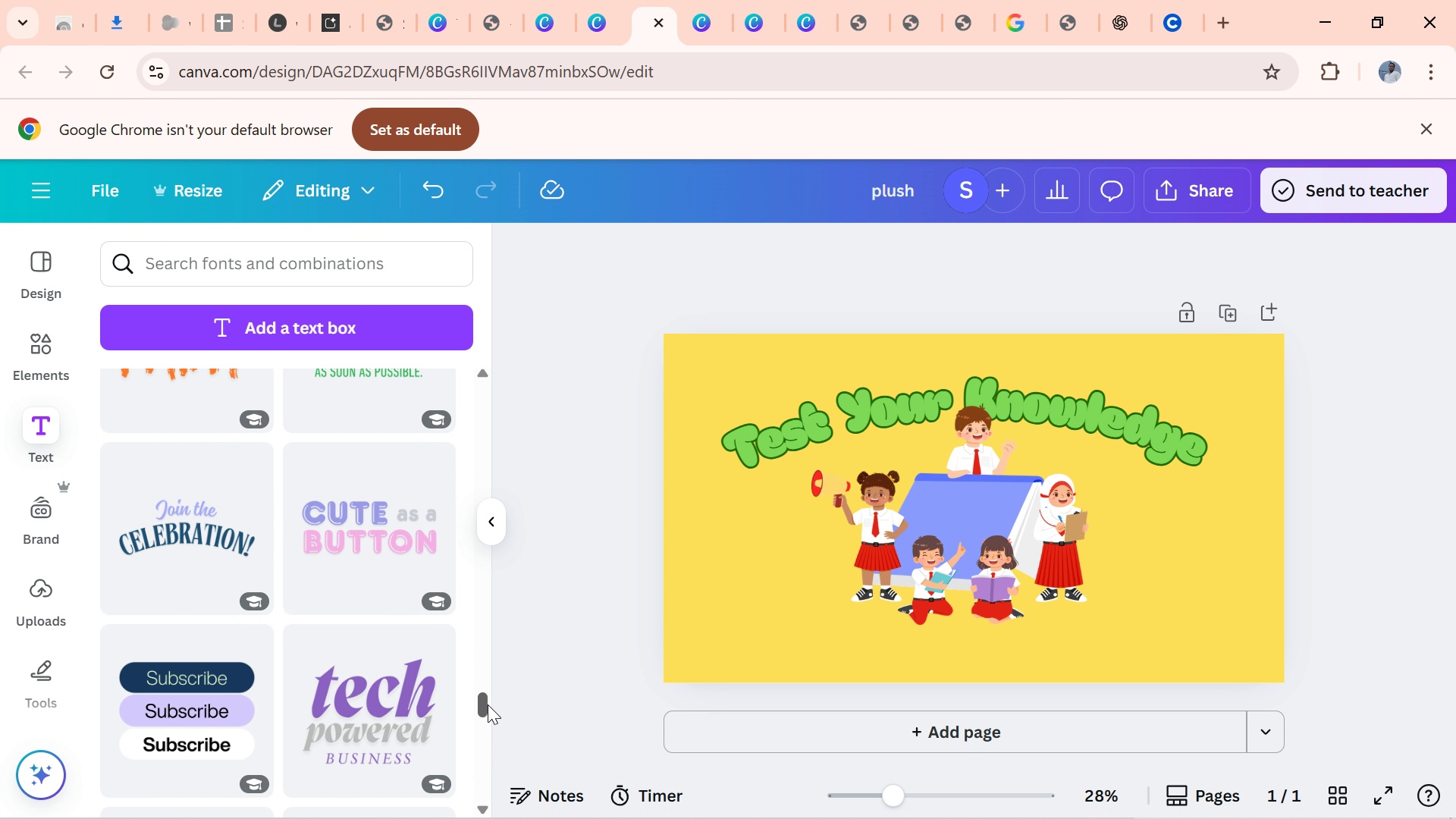 
left_click_drag(start_coordinate=[488, 709], to_coordinate=[532, 388])
 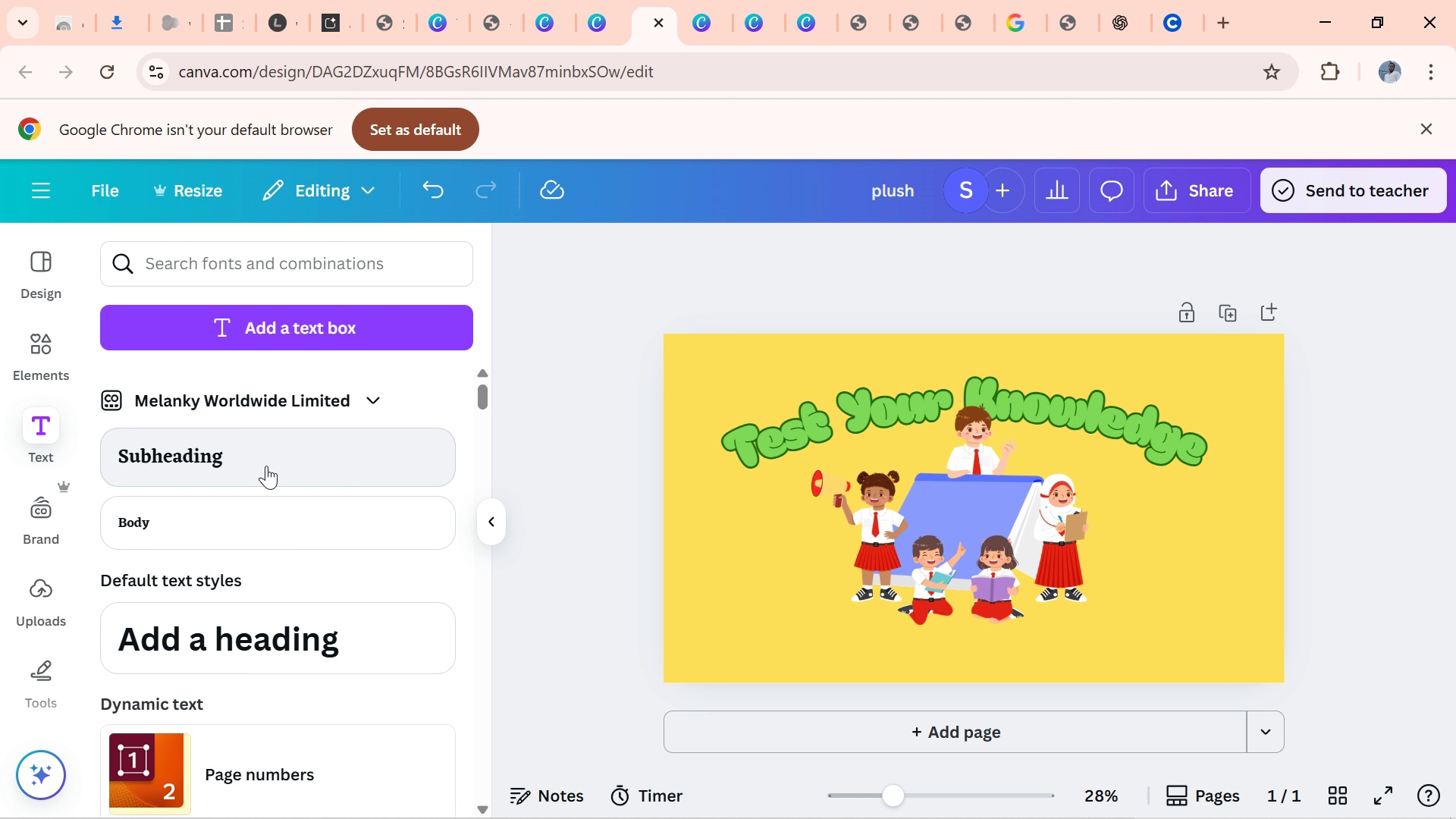 
left_click([266, 466])
 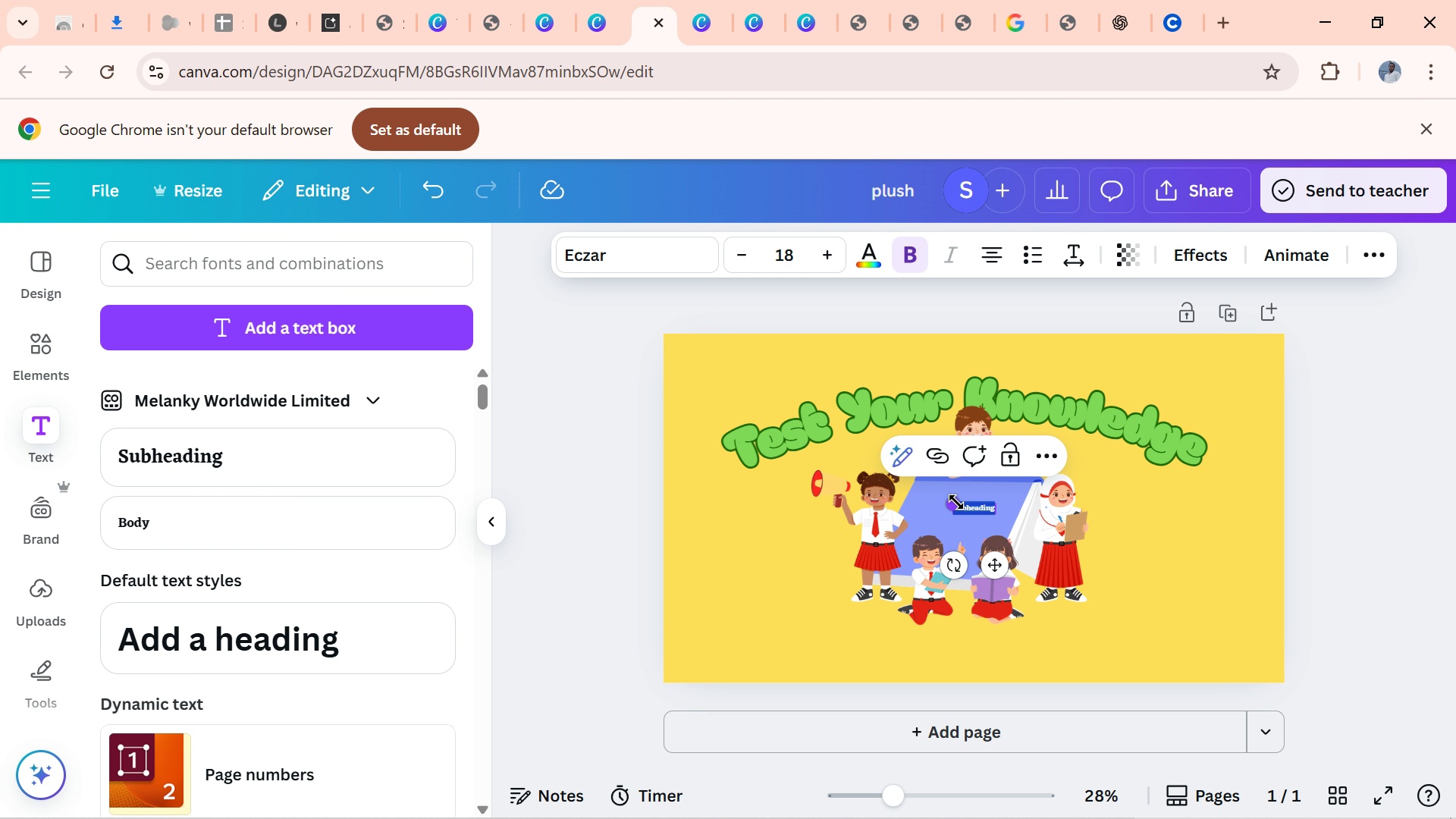 
left_click_drag(start_coordinate=[955, 501], to_coordinate=[841, 502])
 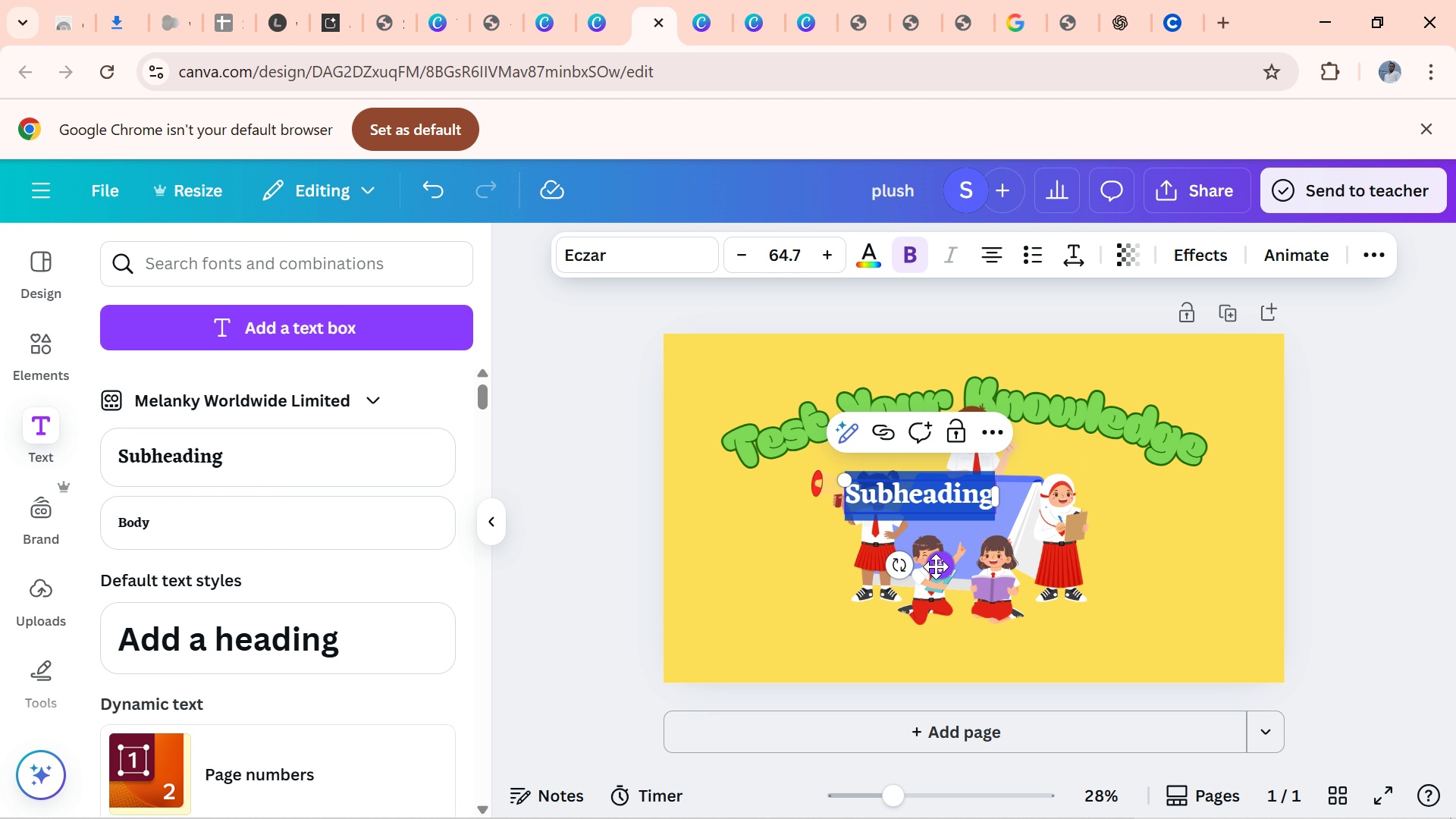 
left_click_drag(start_coordinate=[936, 566], to_coordinate=[946, 731])
 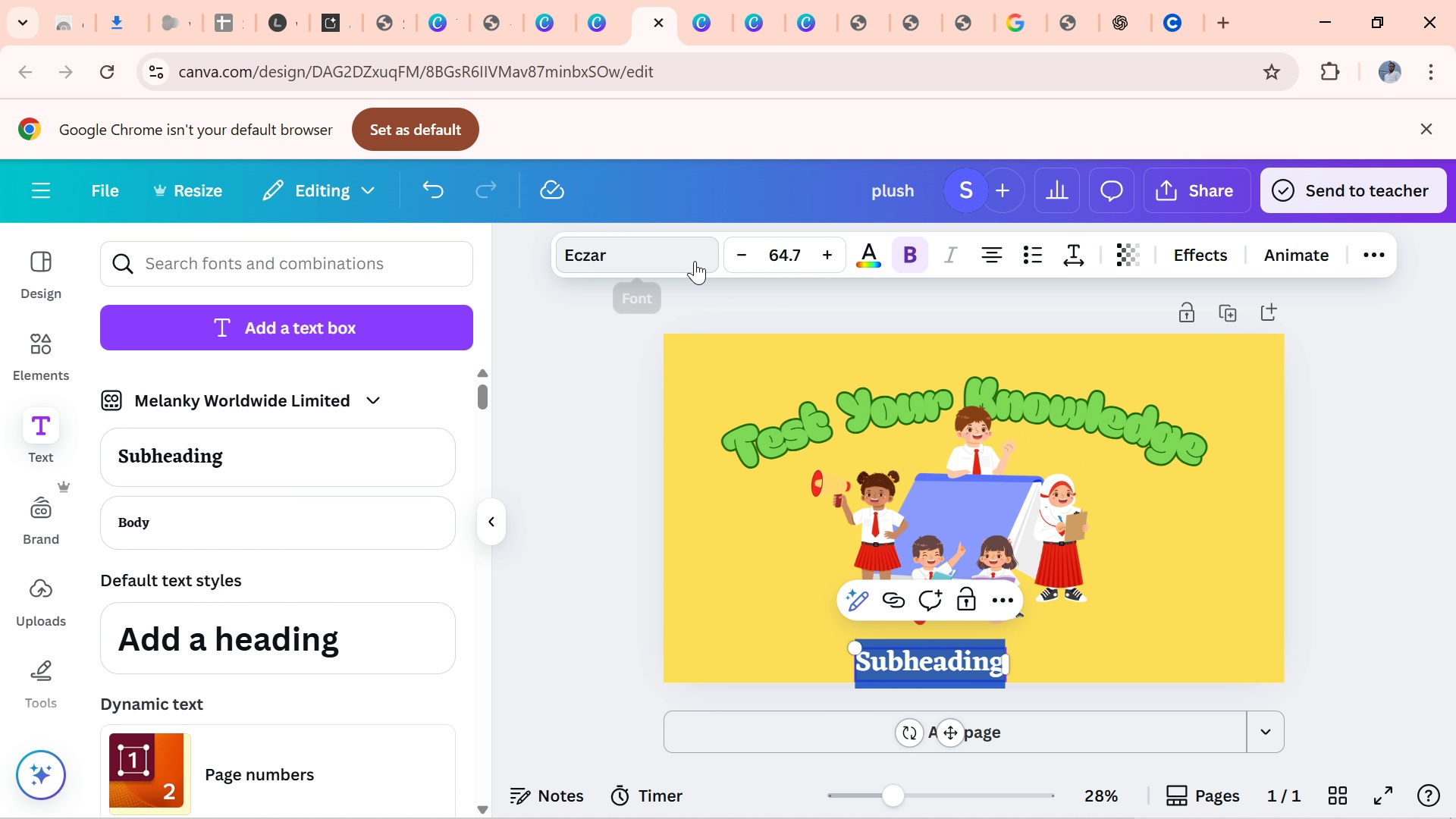 
left_click([695, 261])
 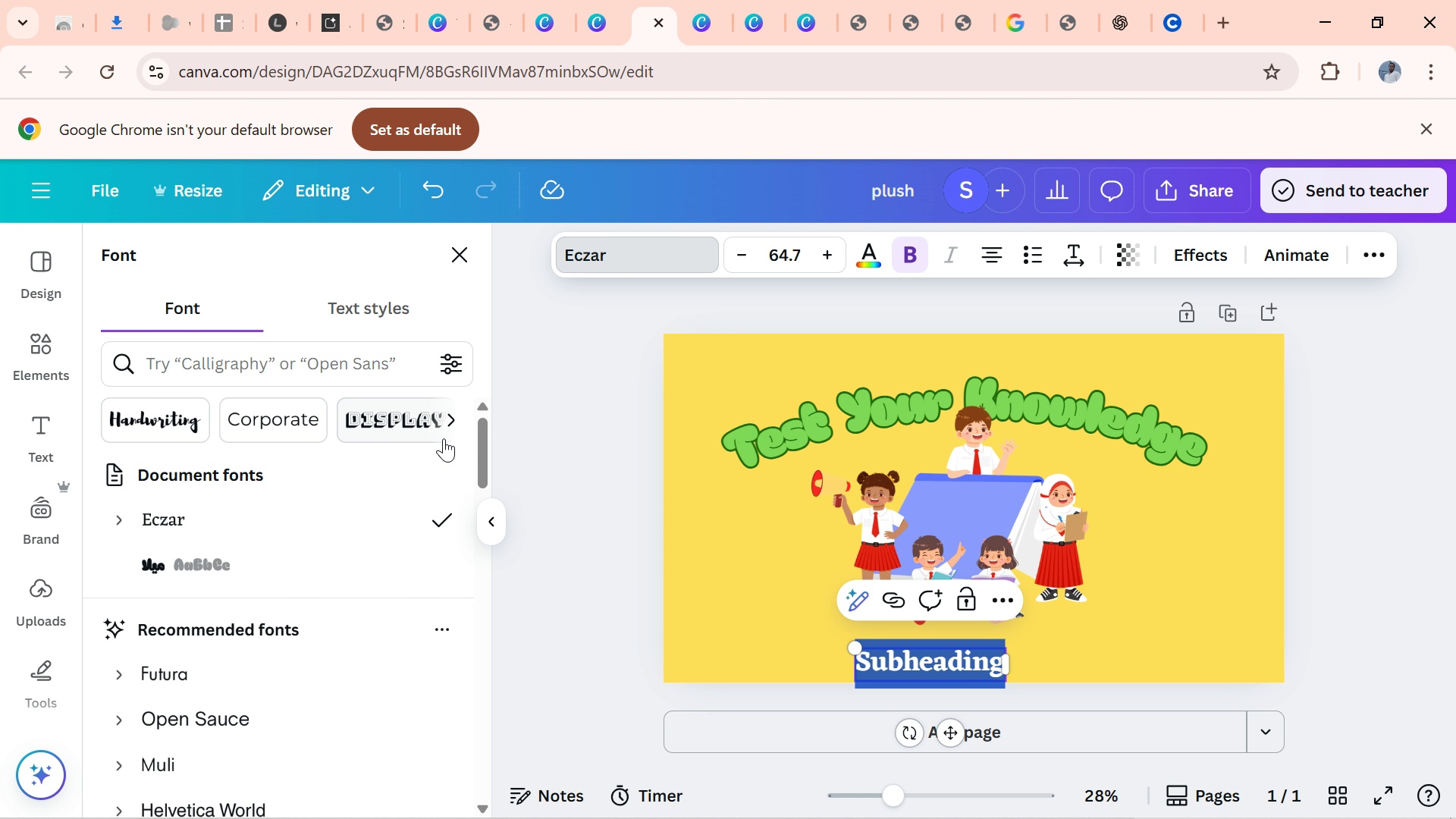 
left_click([428, 422])
 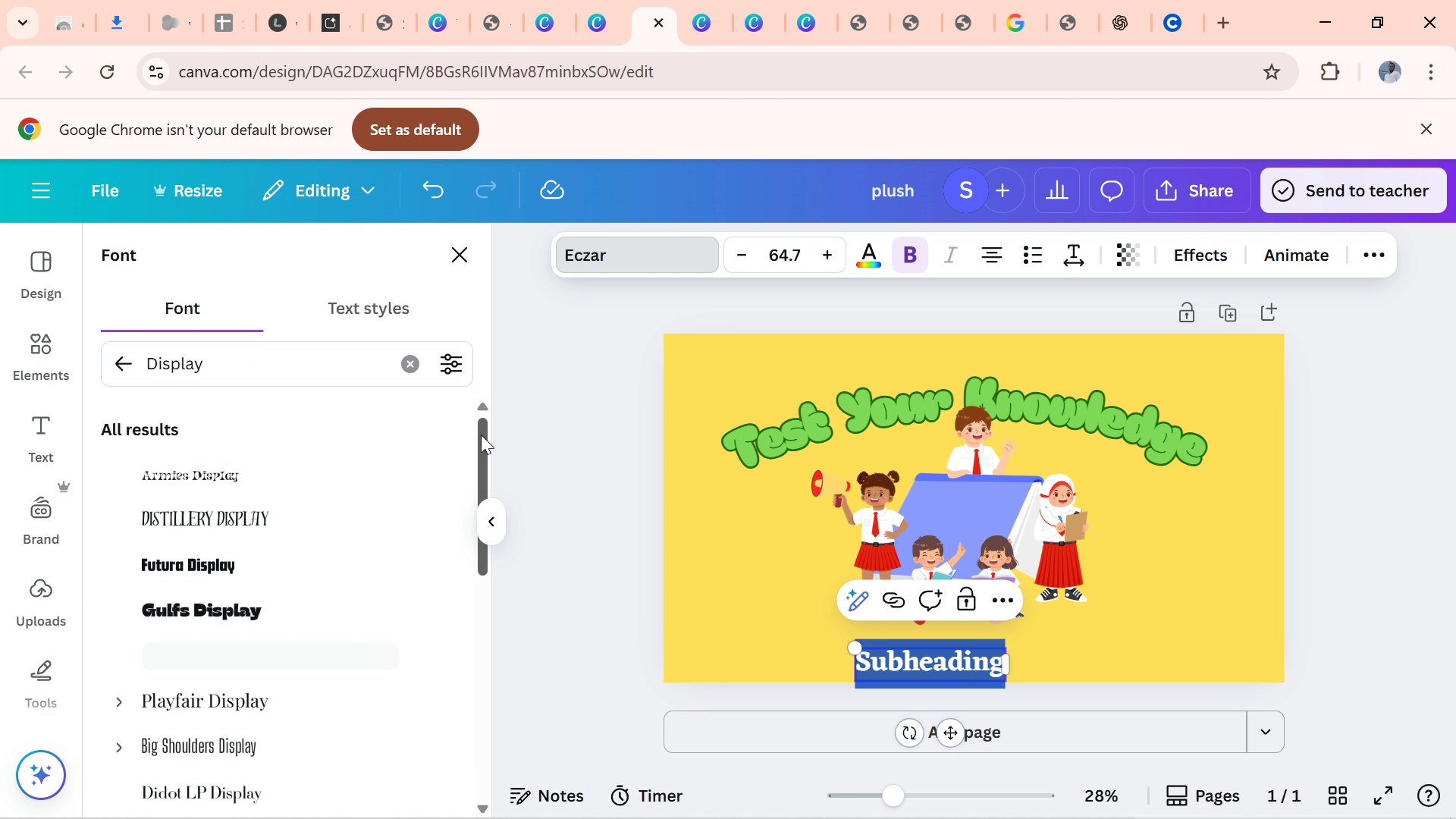 
left_click_drag(start_coordinate=[485, 435], to_coordinate=[506, 587])
 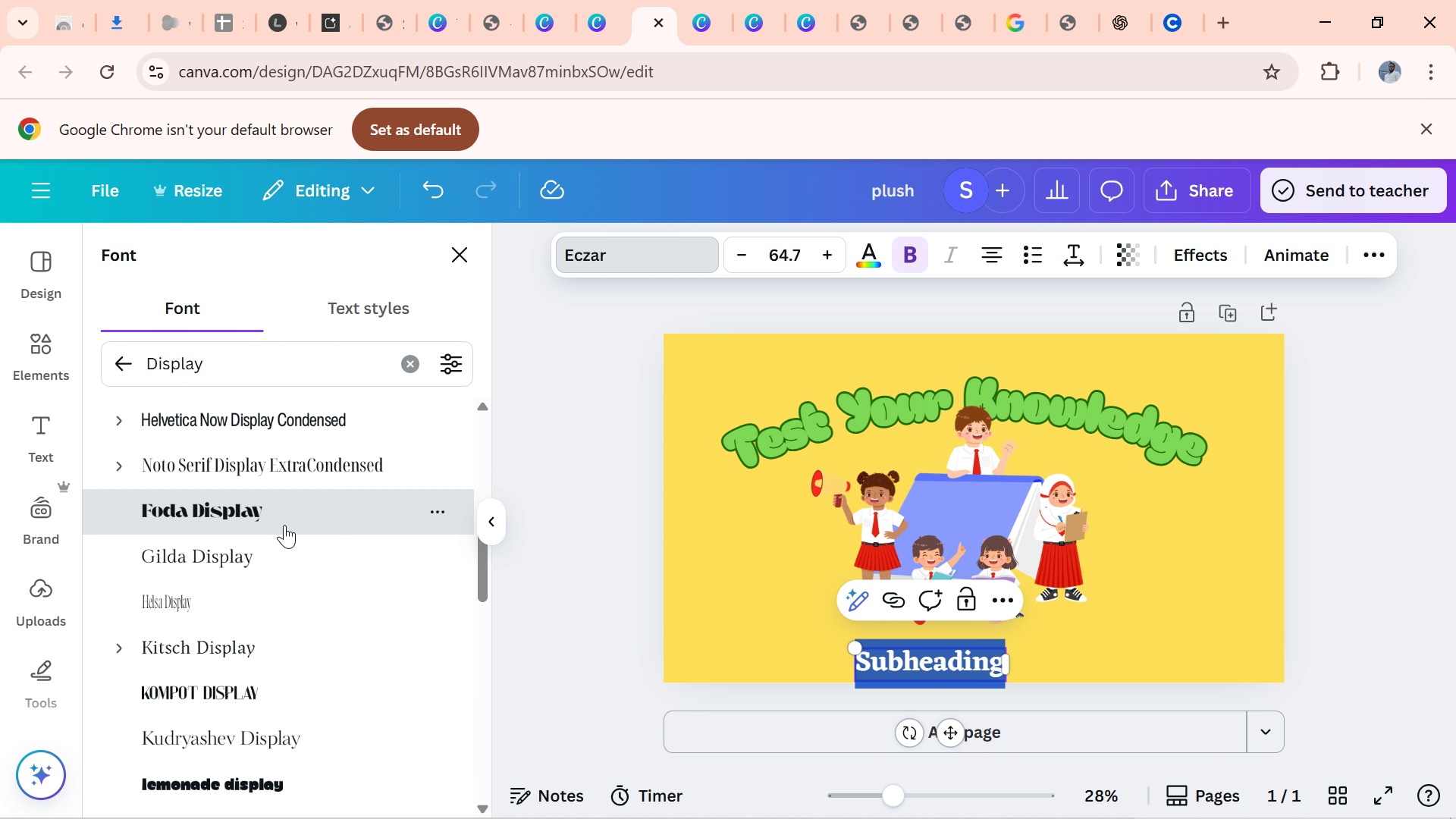 
left_click([284, 525])
 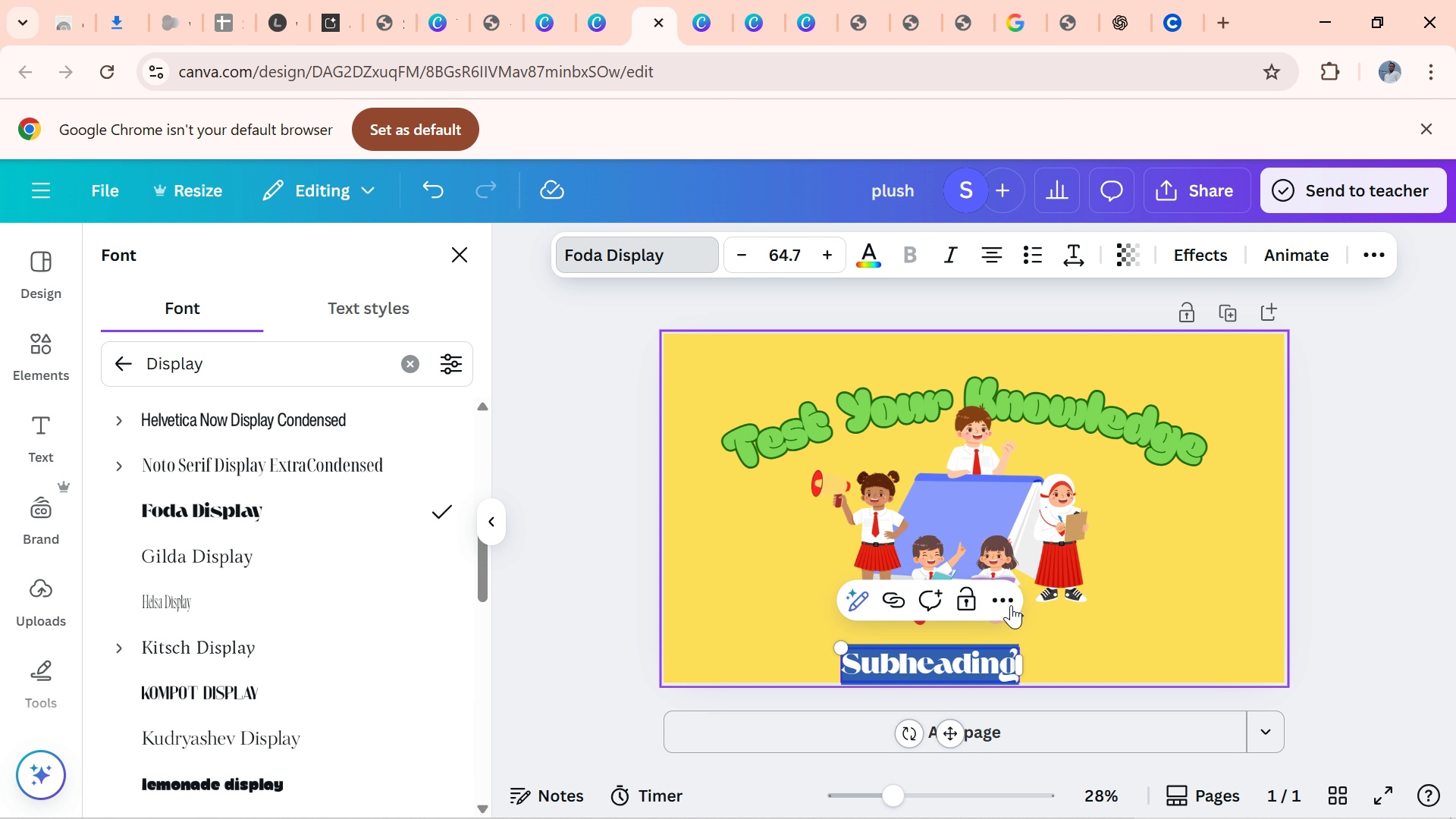 
mouse_move([1112, 638])
 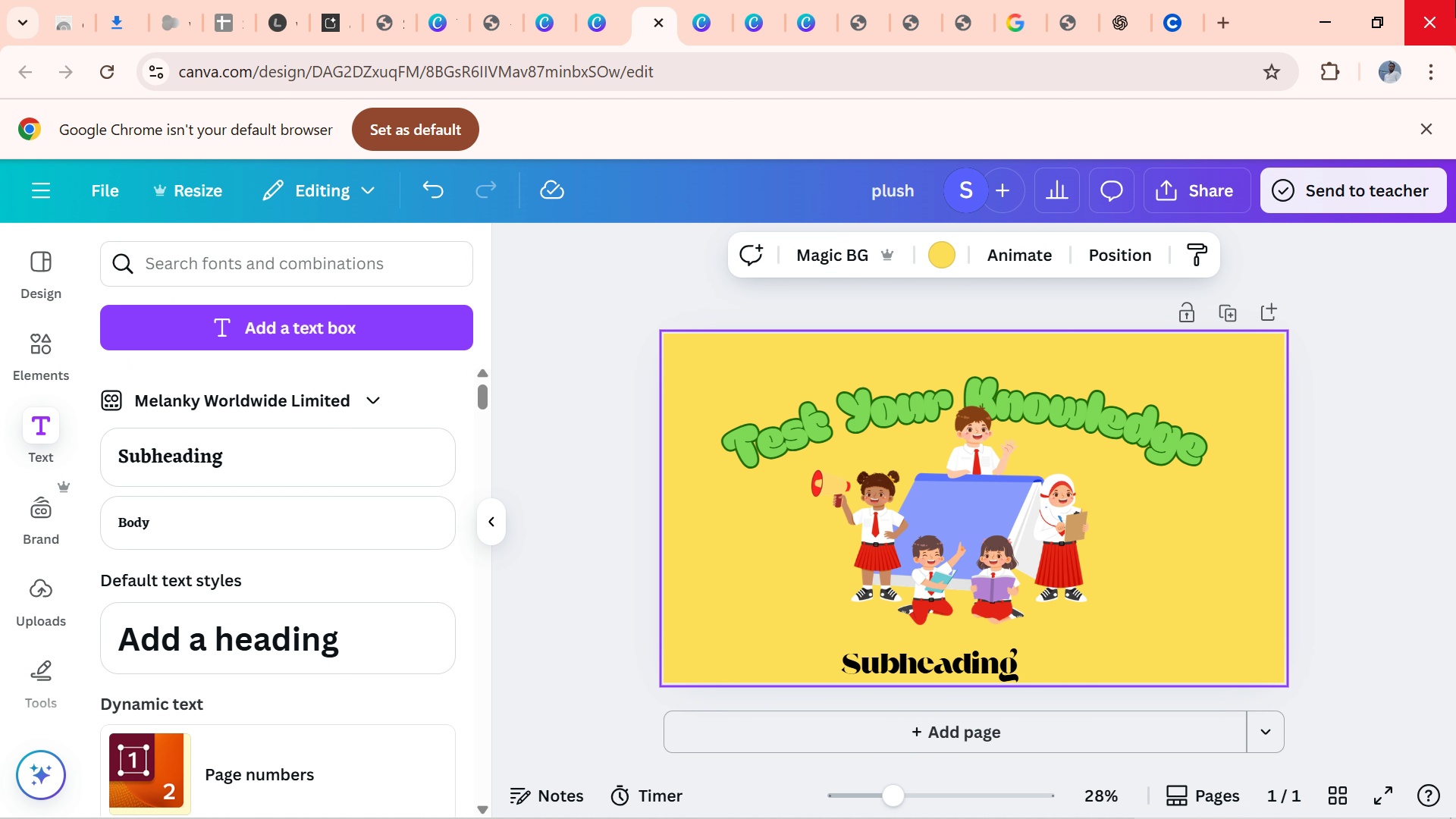 
wait(8.94)
 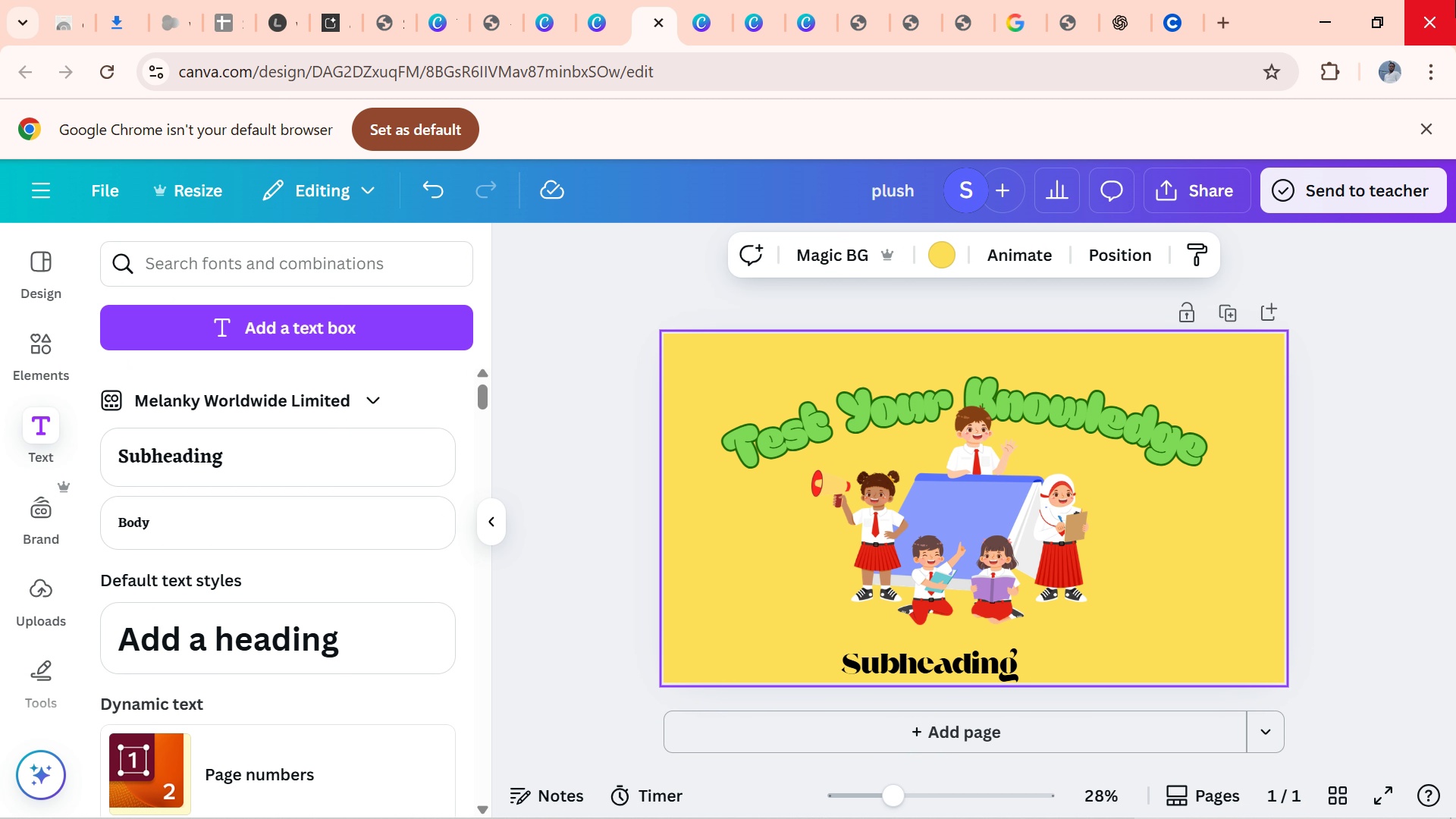 
mouse_move([699, 777])
 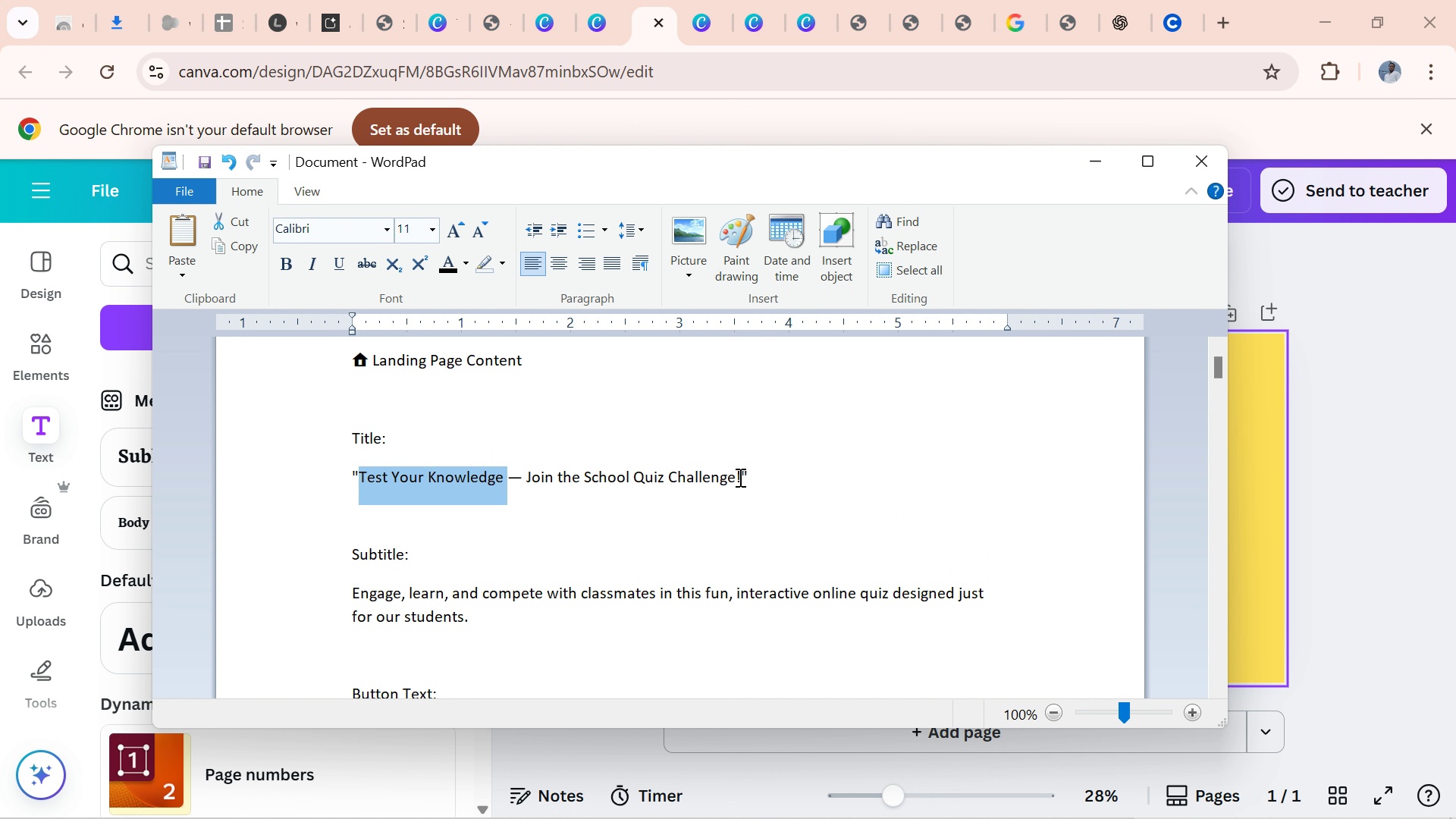 
left_click_drag(start_coordinate=[739, 477], to_coordinate=[525, 486])
 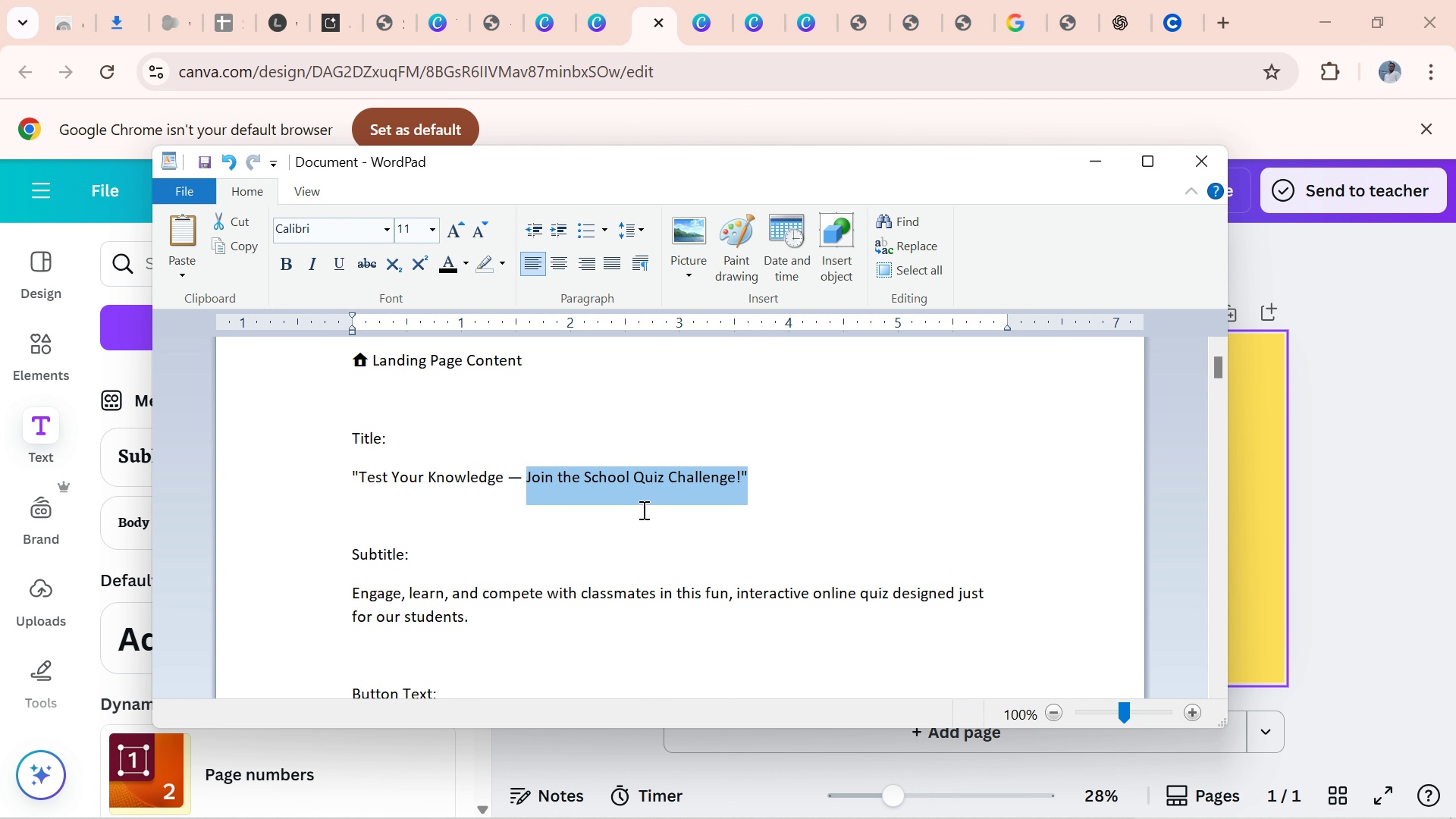 
key(Control+C)
 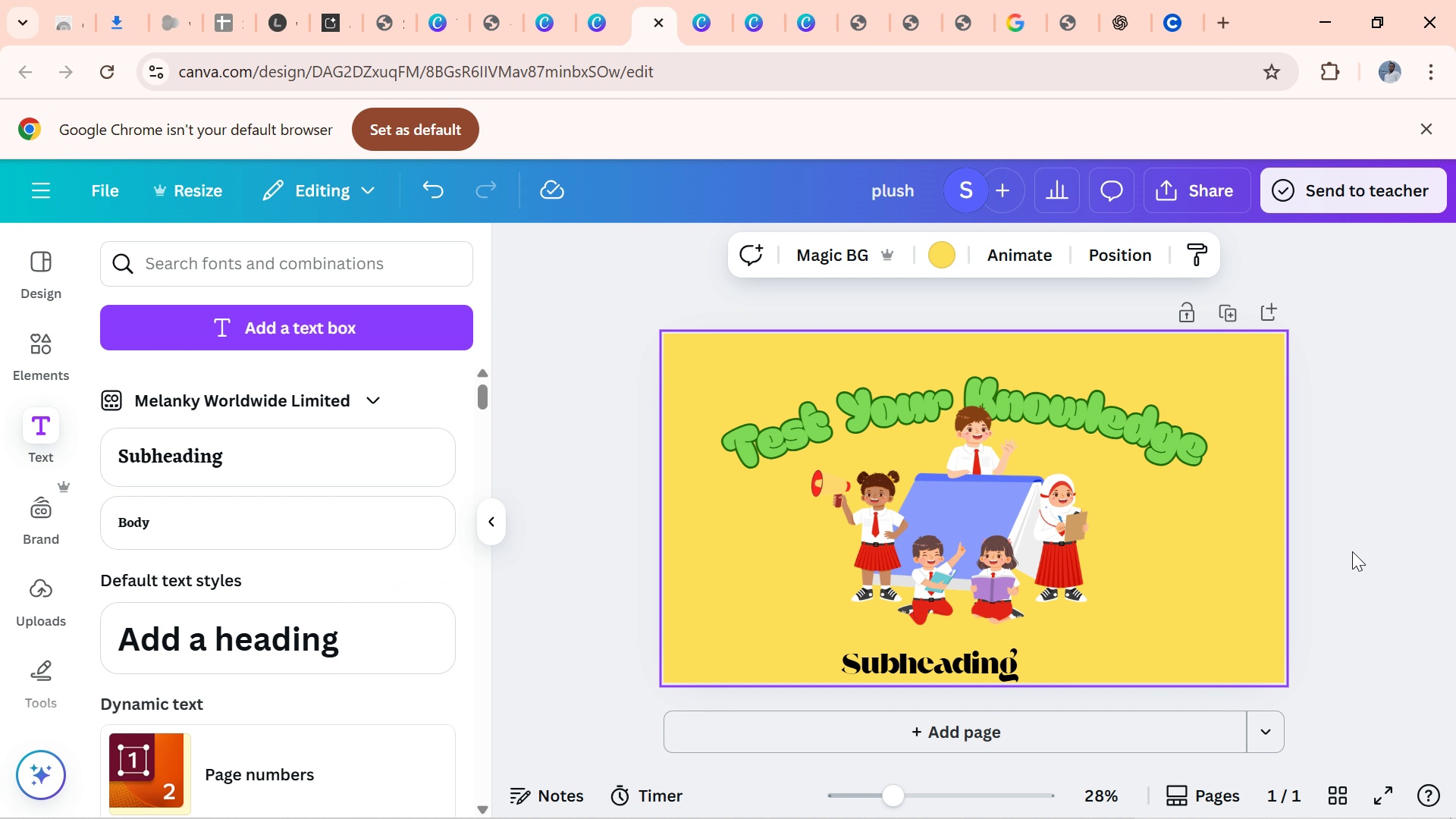 
left_click([1352, 553])
 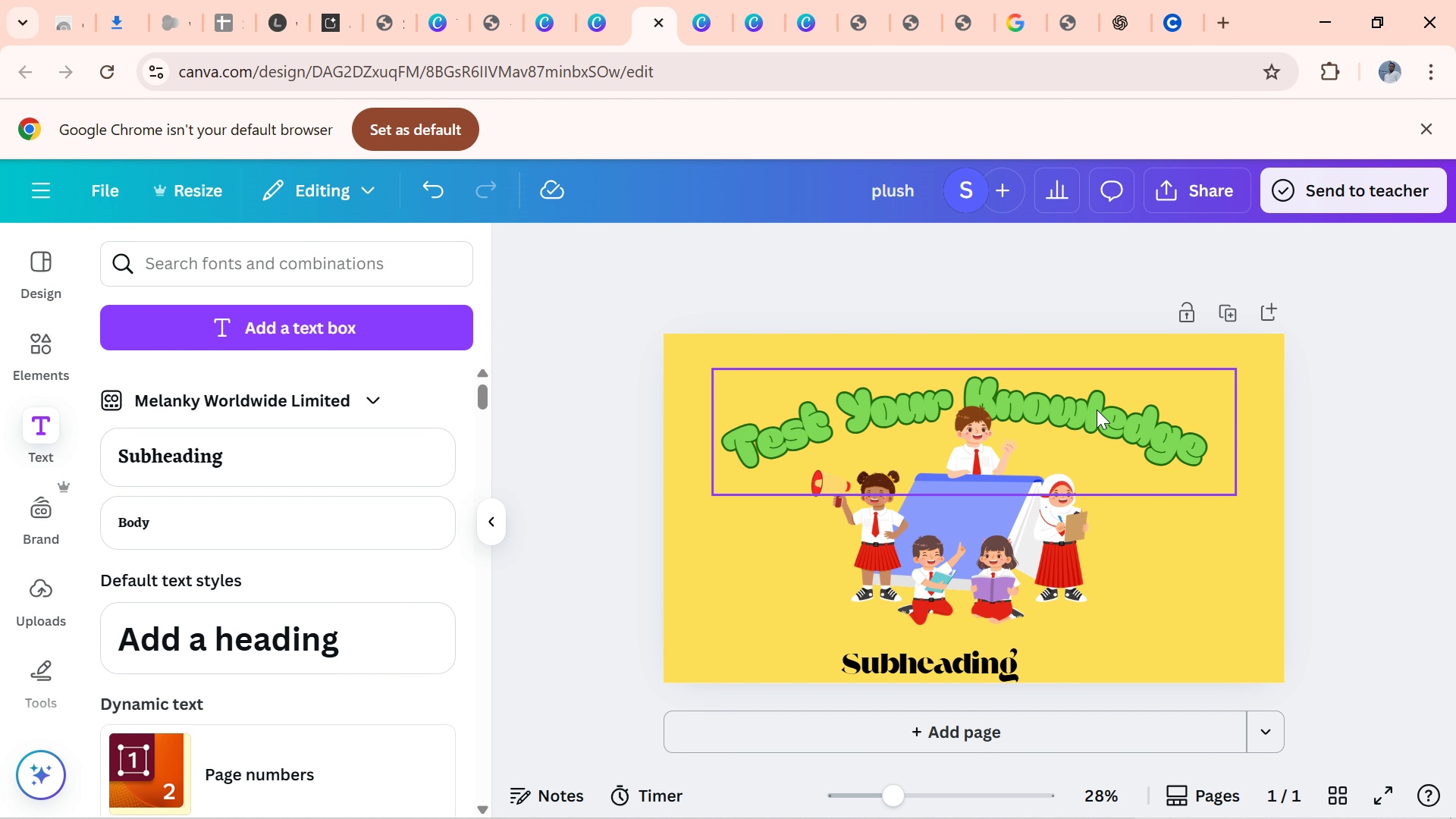 
left_click([1097, 410])
 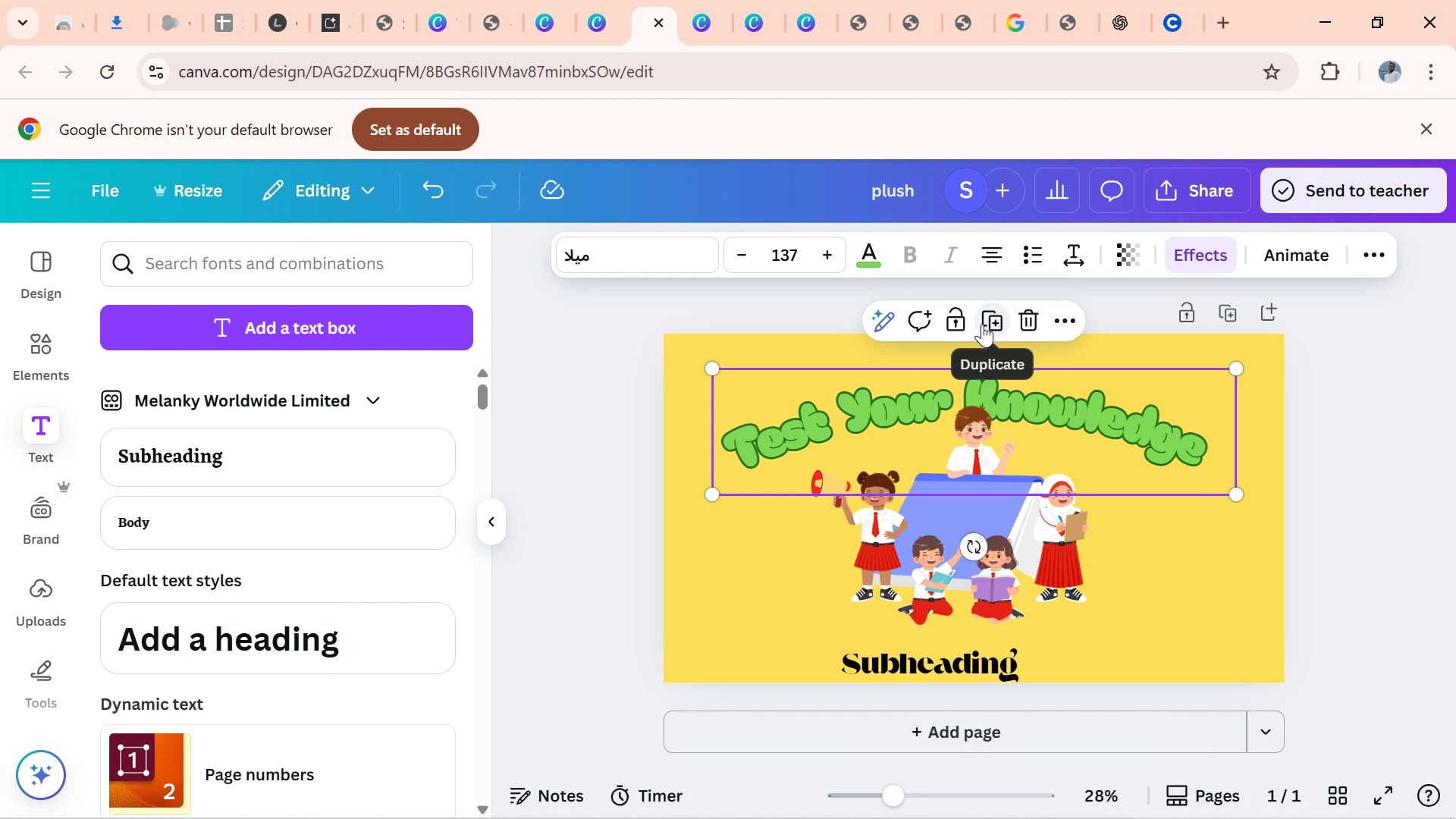 
left_click([982, 324])
 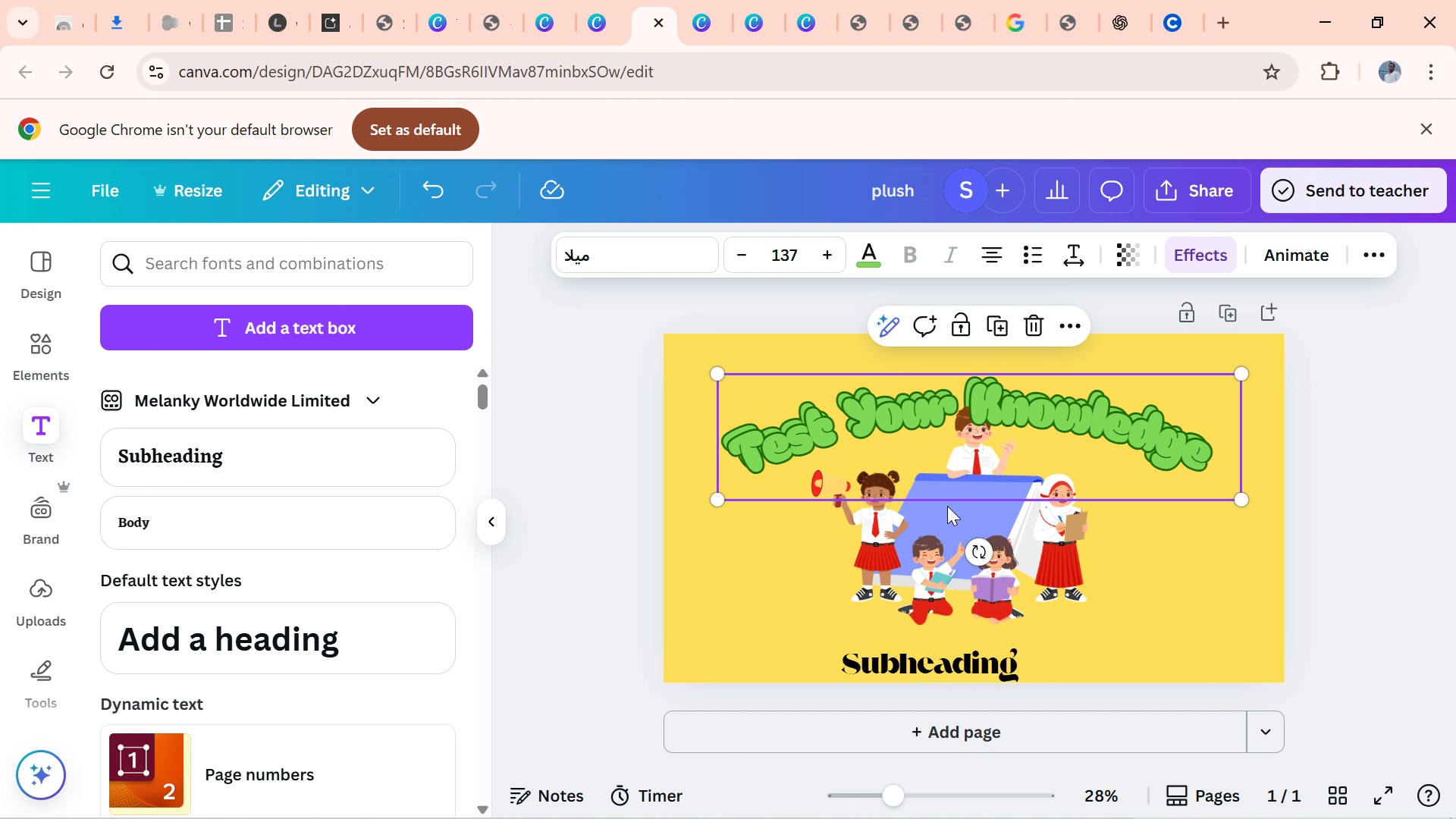 
left_click_drag(start_coordinate=[947, 470], to_coordinate=[932, 630])
 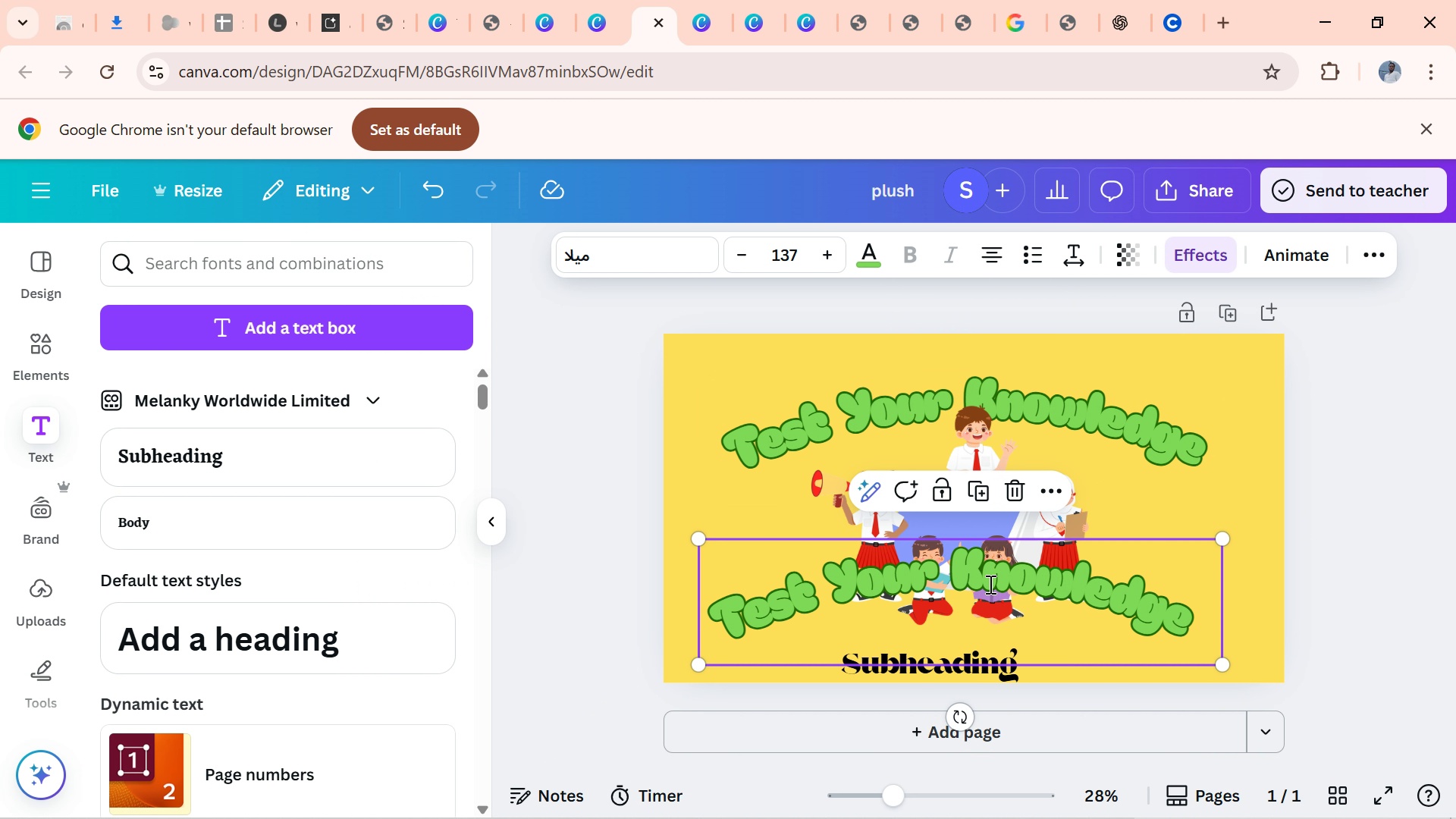 
double_click([989, 584])
 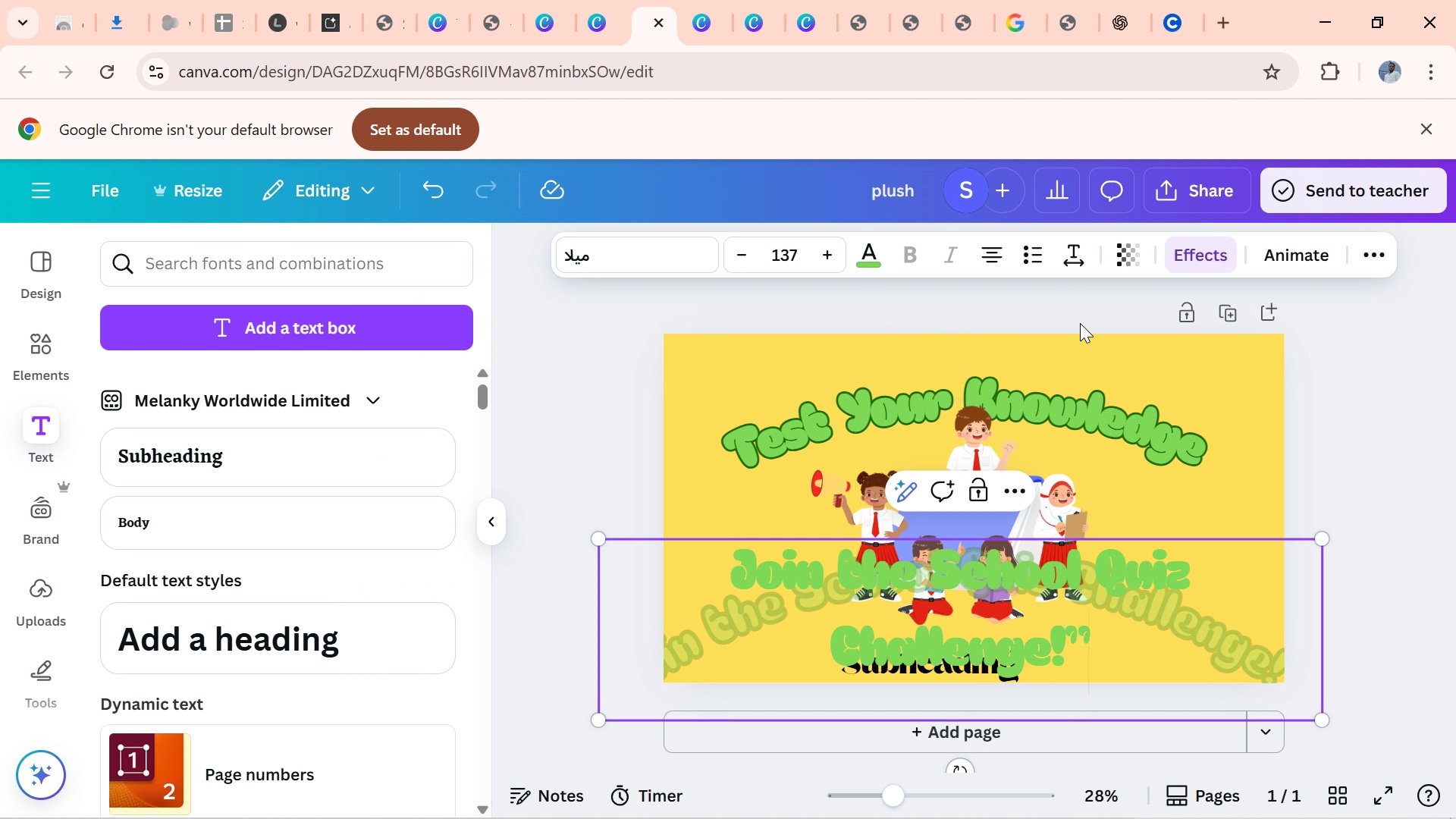 
key(Control+V)
 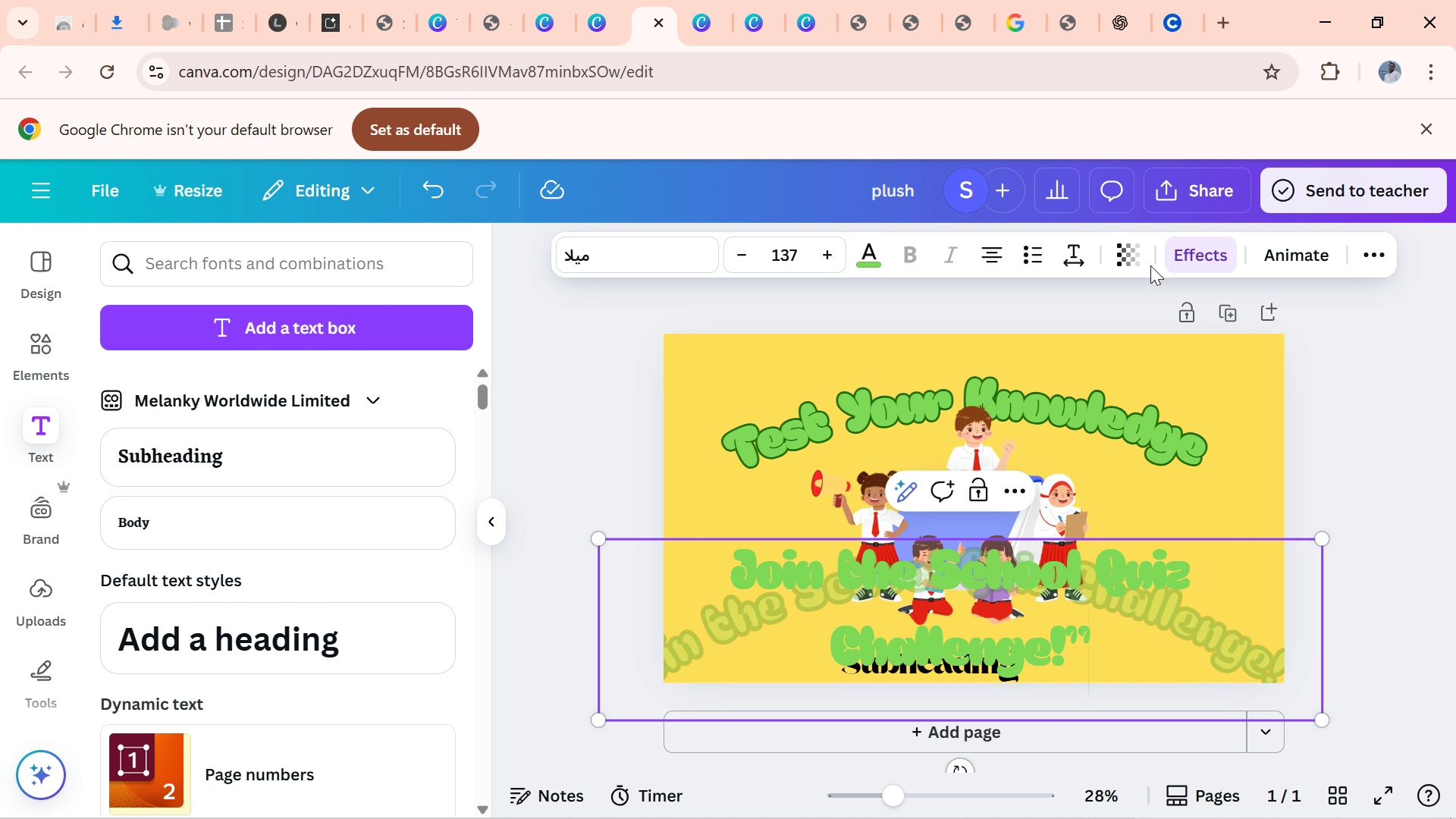 
left_click([1181, 263])
 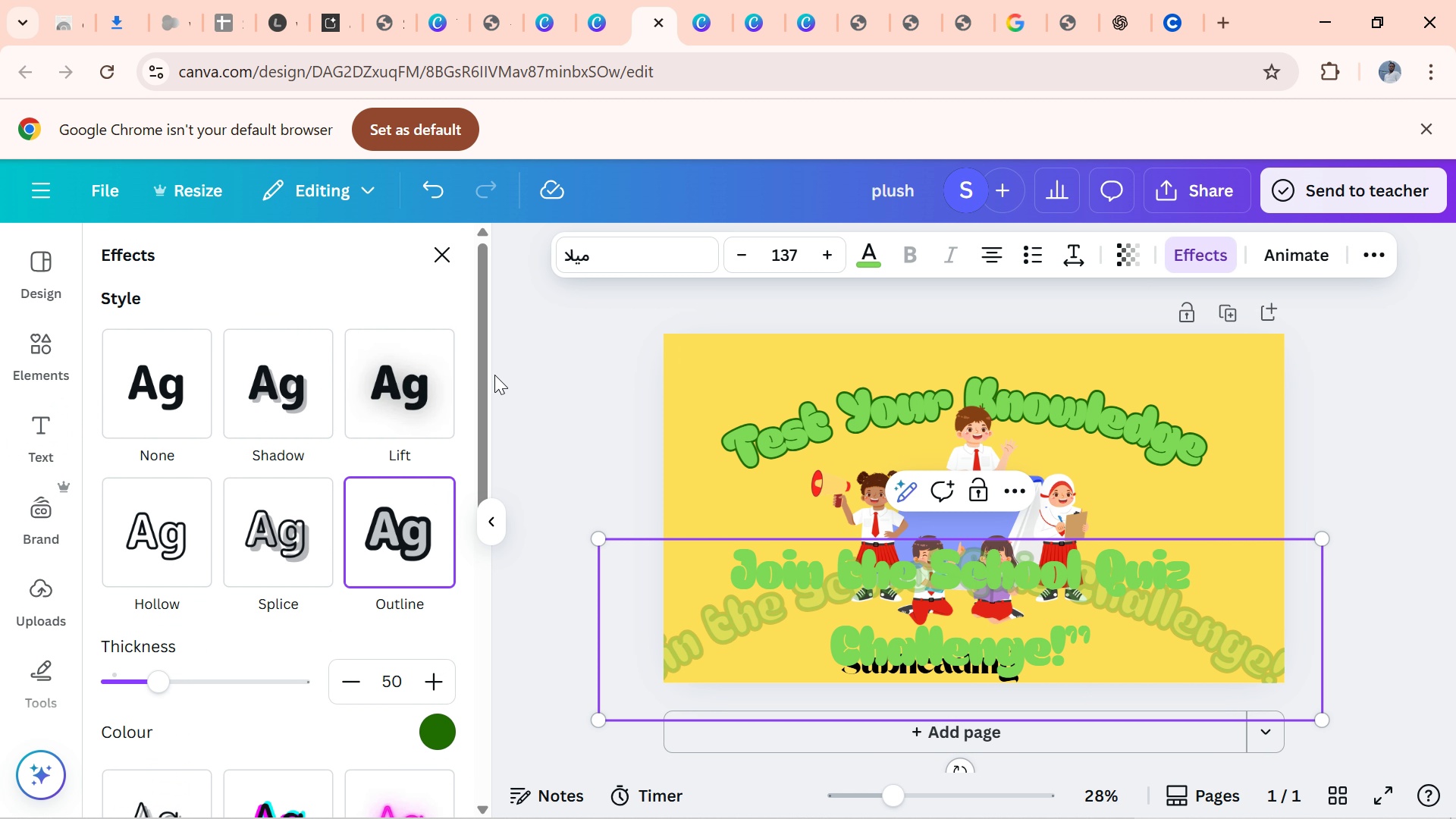 
left_click_drag(start_coordinate=[483, 370], to_coordinate=[510, 604])
 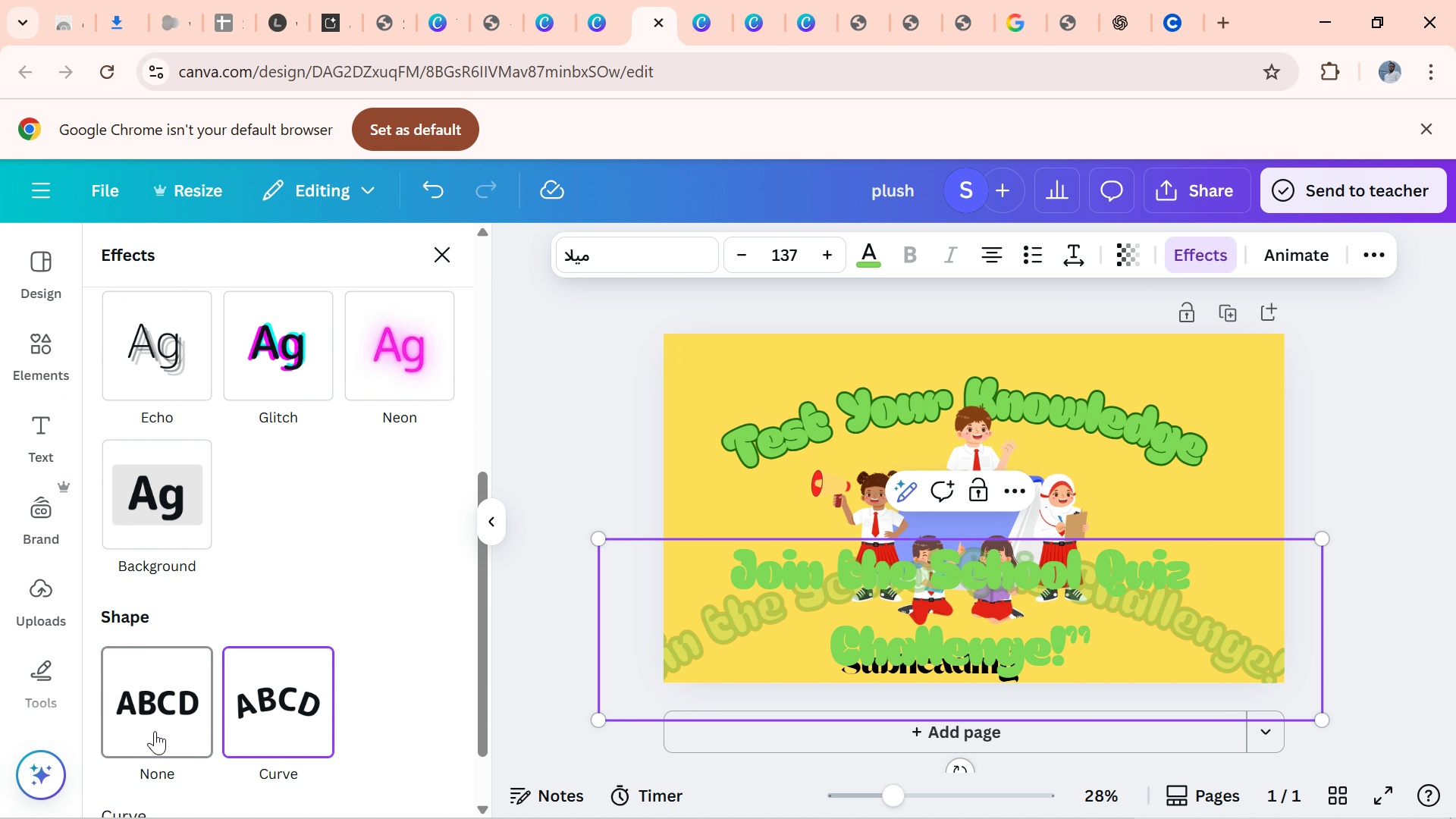 
left_click([157, 731])
 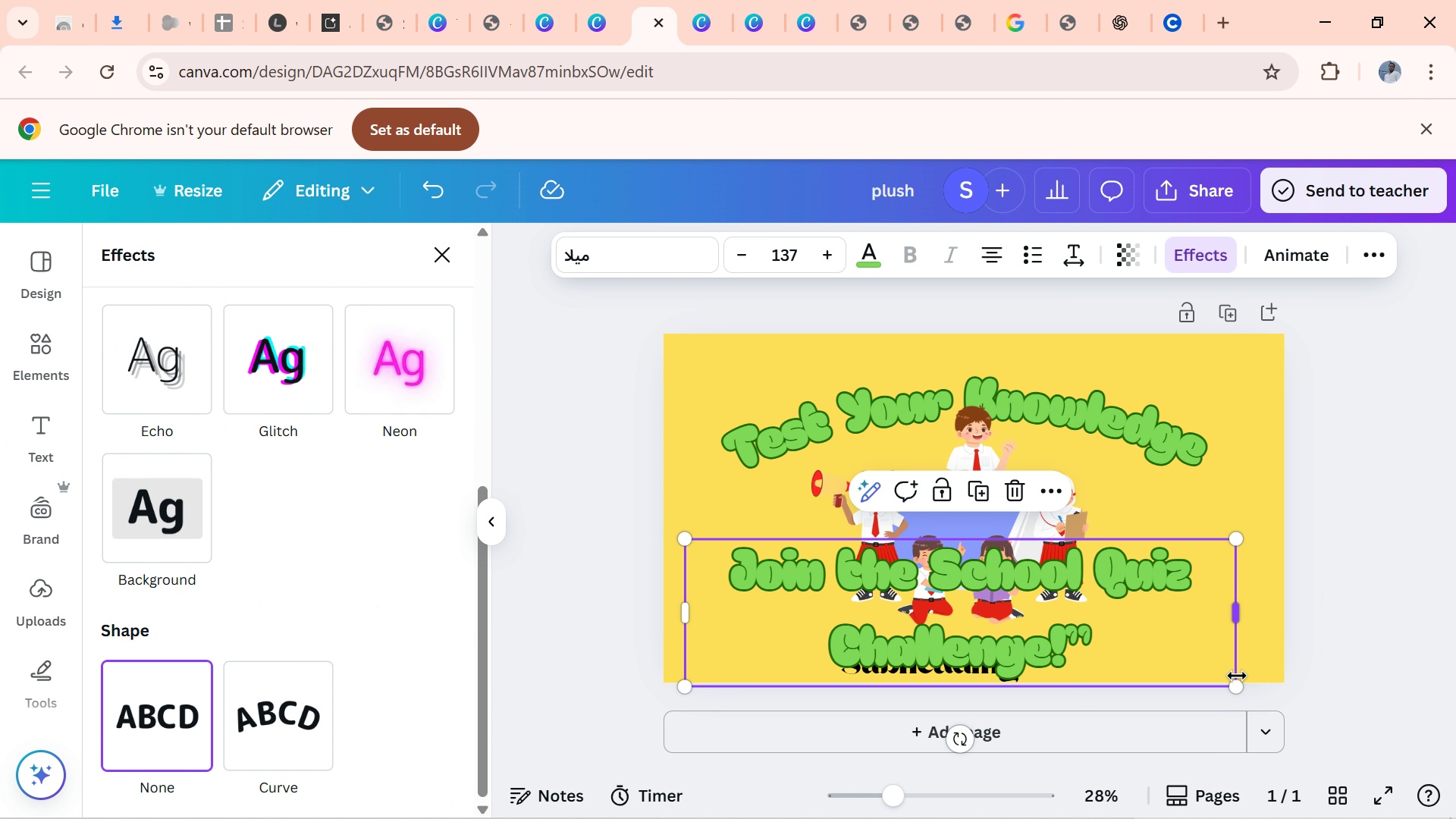 
left_click_drag(start_coordinate=[1237, 682], to_coordinate=[1061, 598])
 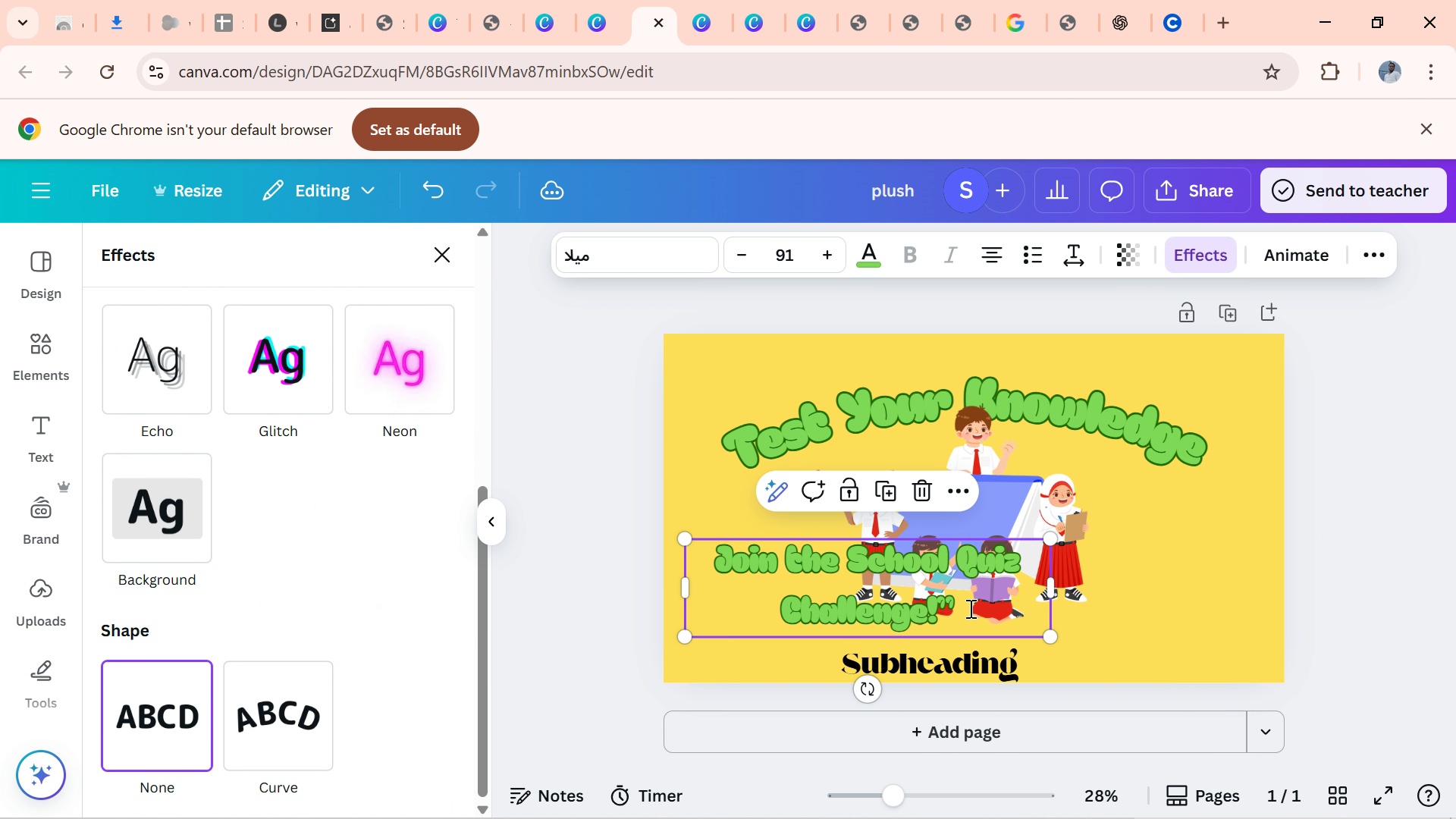 
left_click([969, 608])
 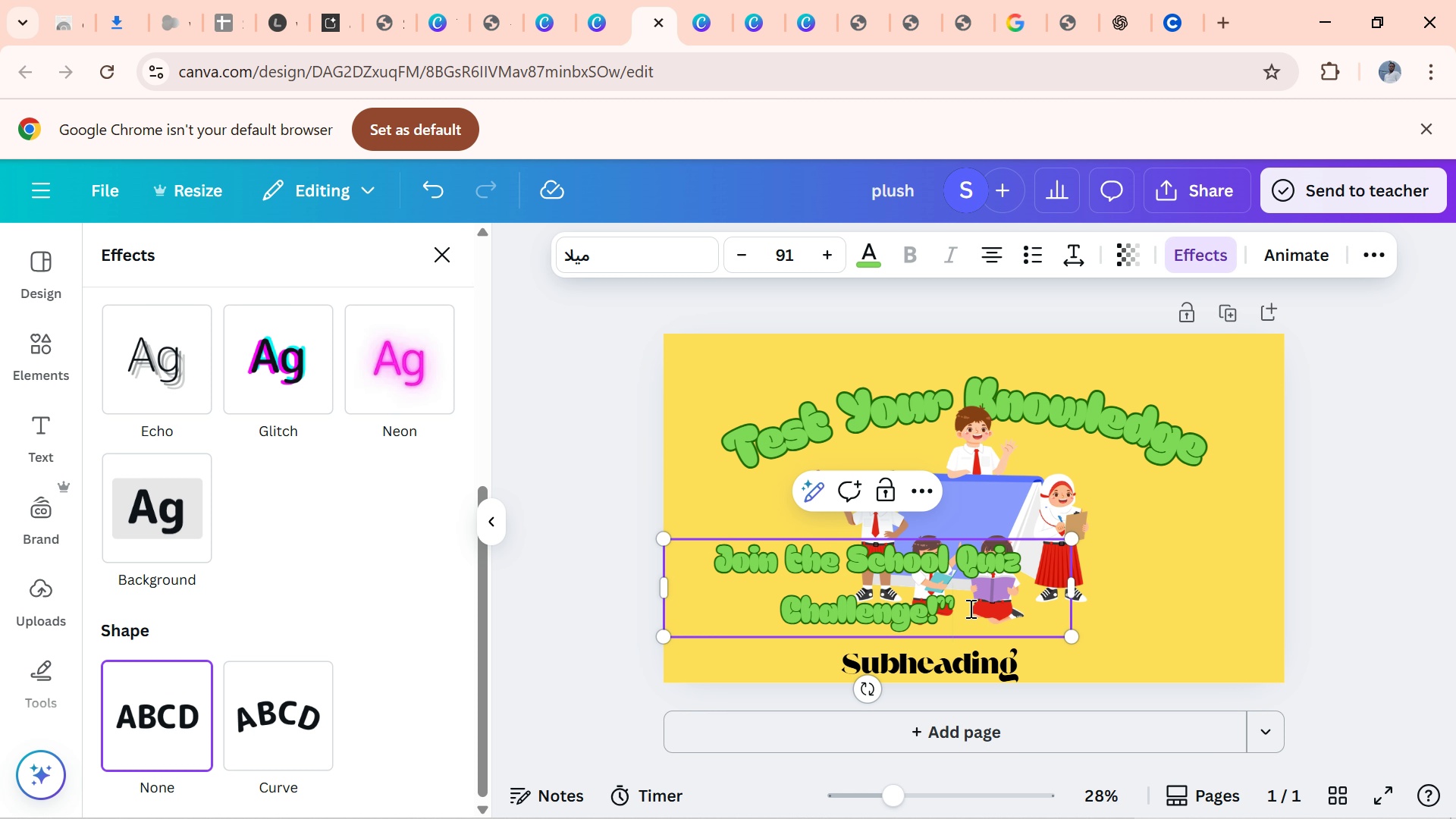 
left_click([969, 608])
 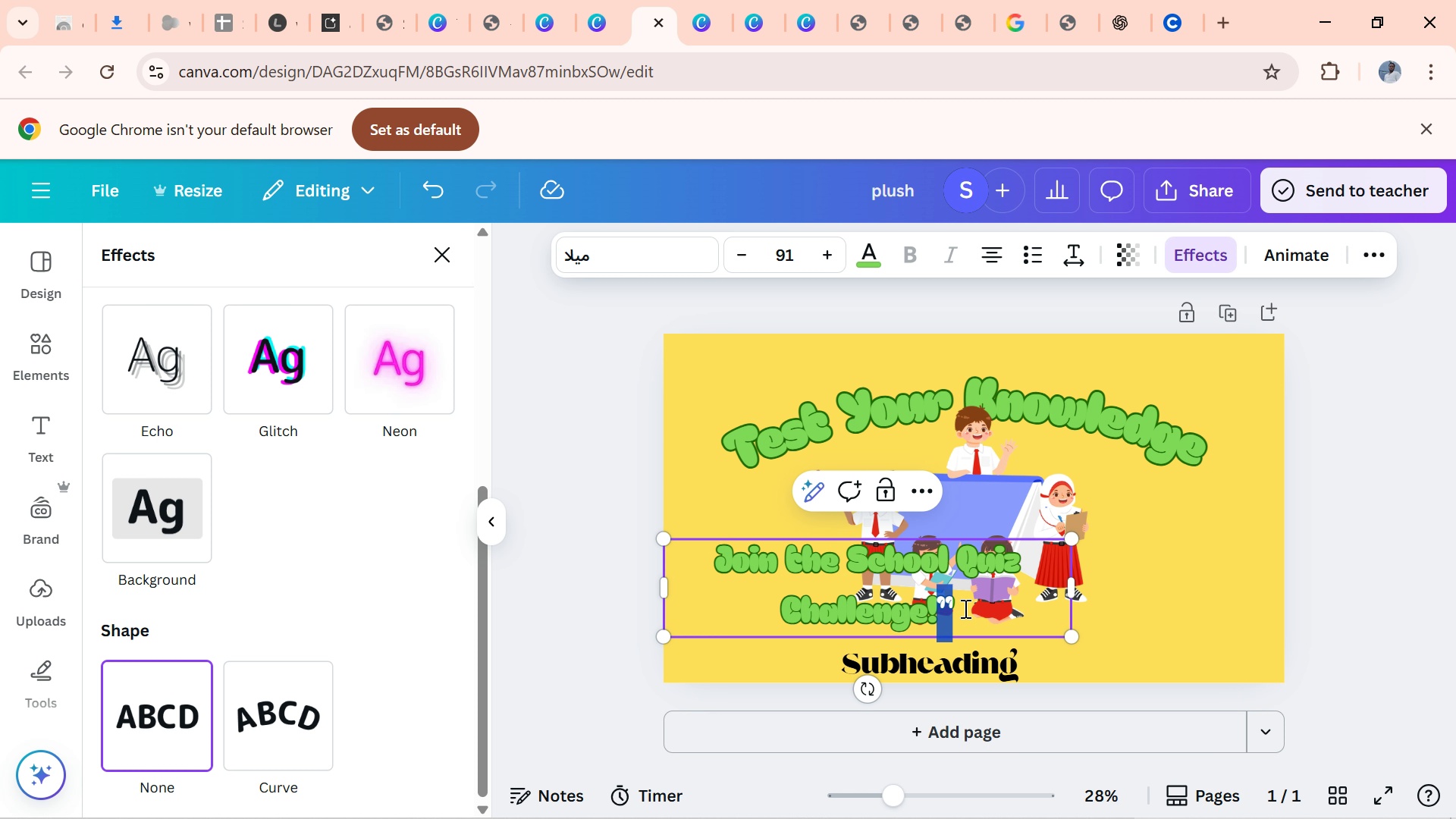 
double_click([964, 608])
 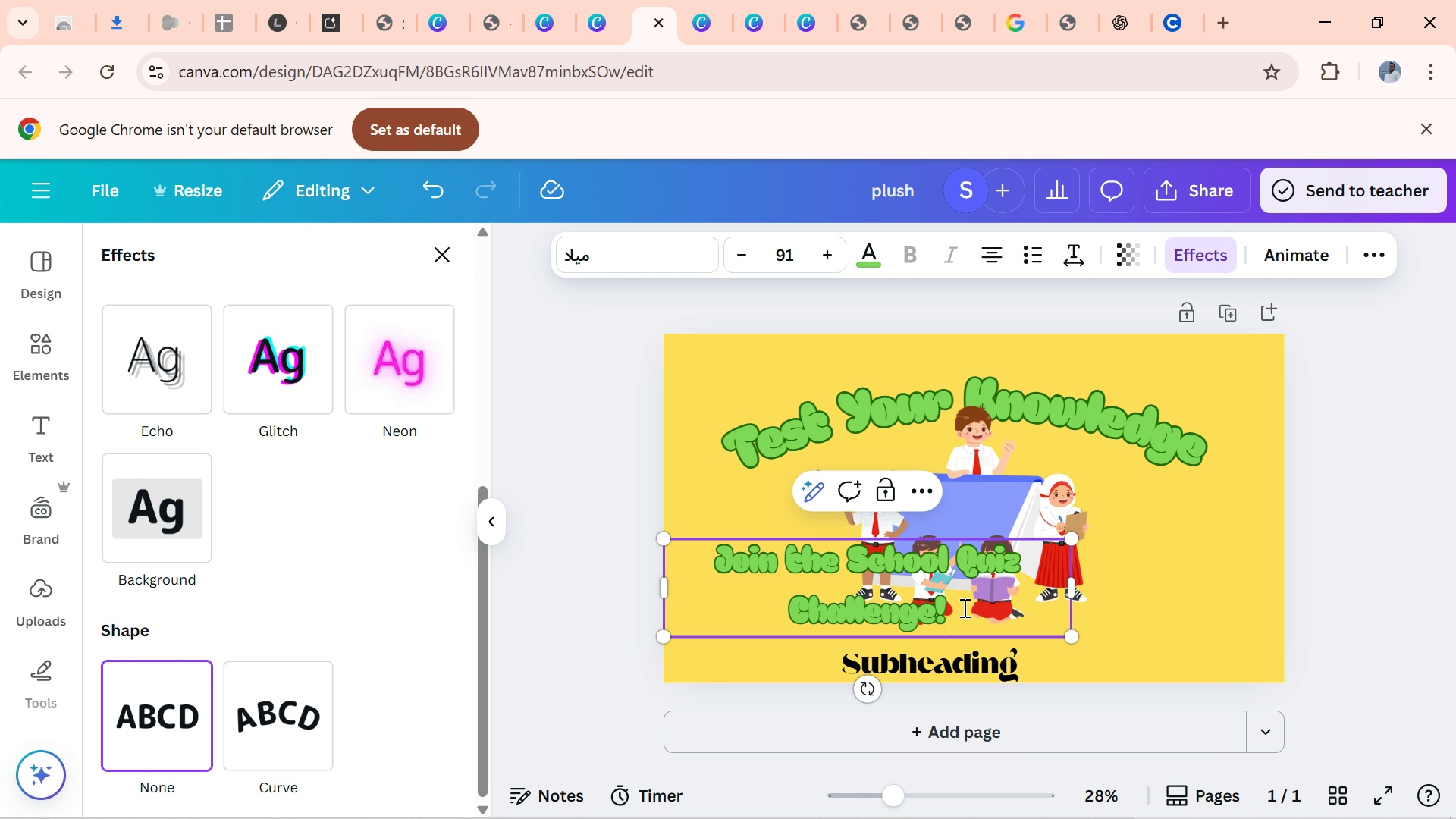 
key(Backspace)
 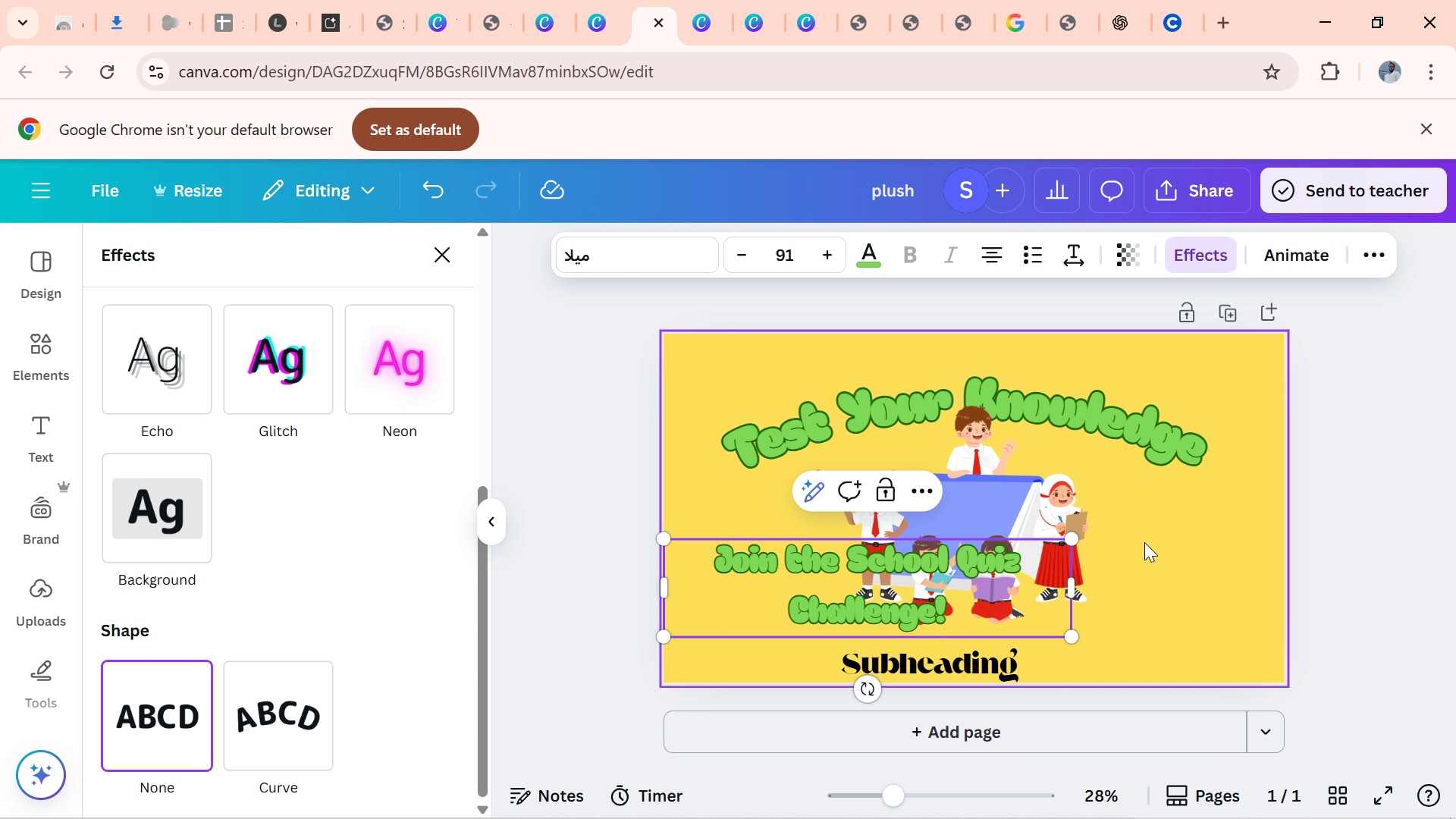 
wait(5.53)
 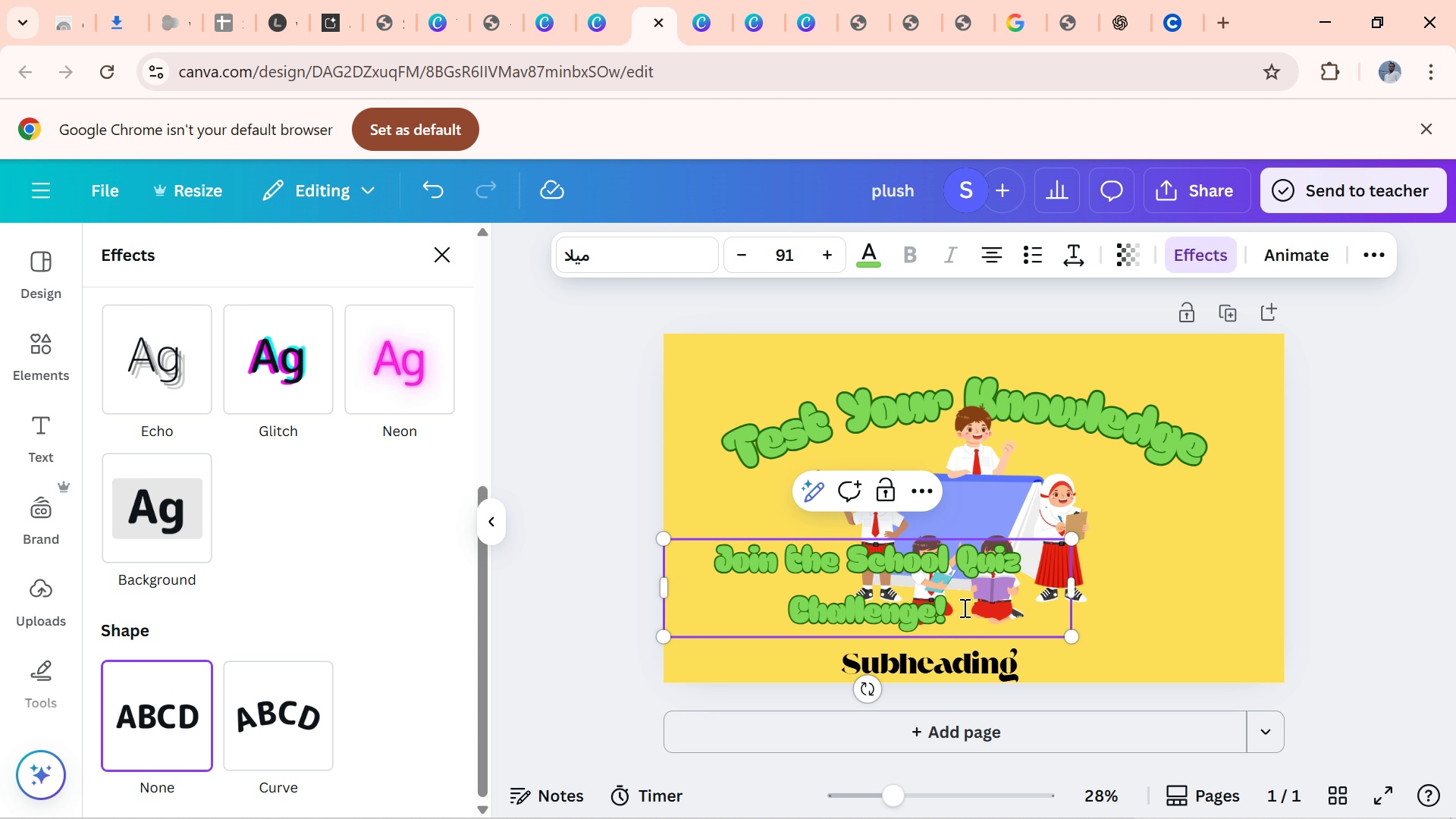 
left_click_drag(start_coordinate=[1075, 648], to_coordinate=[909, 610])
 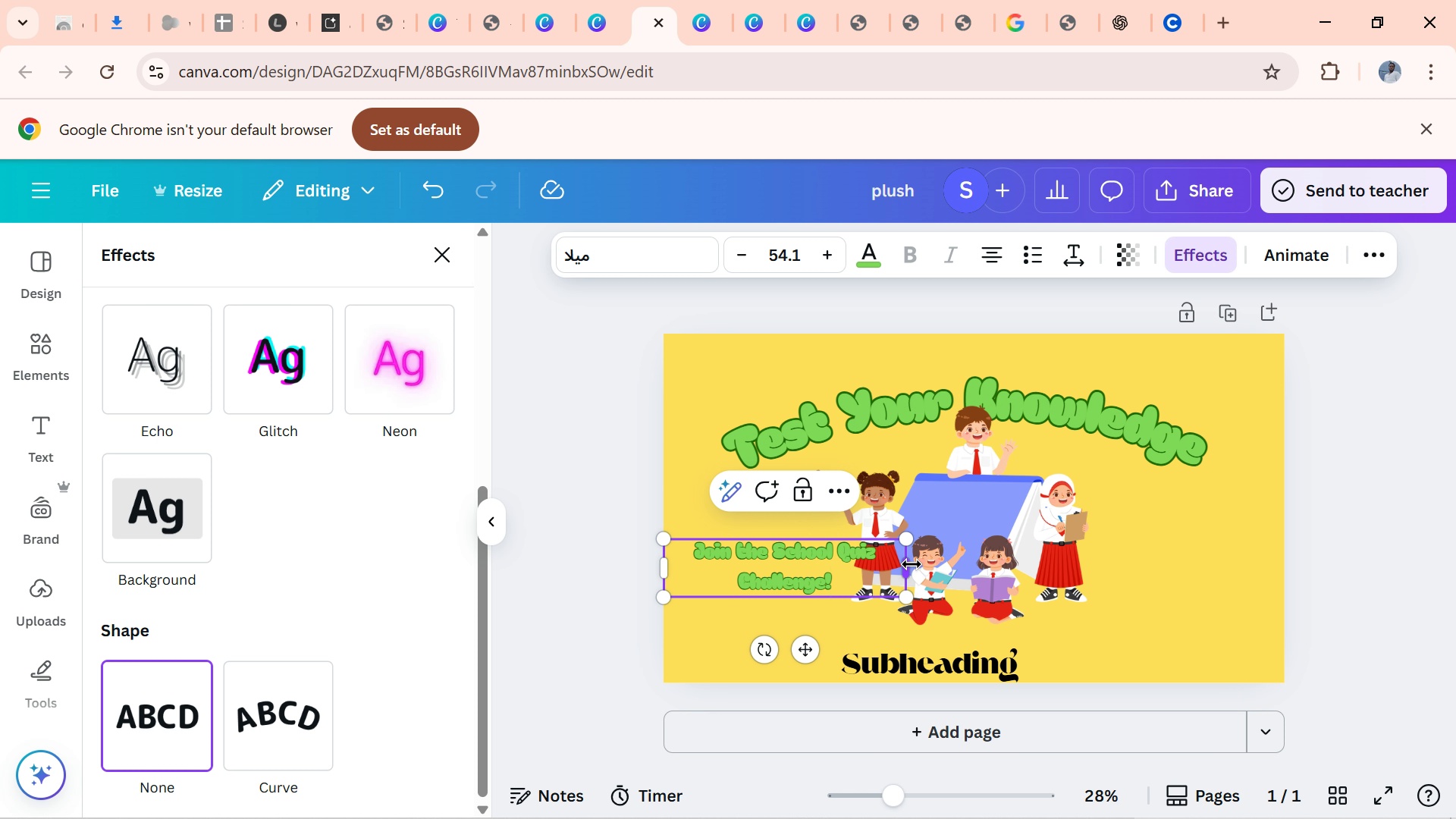 
left_click_drag(start_coordinate=[912, 564], to_coordinate=[1256, 677])
 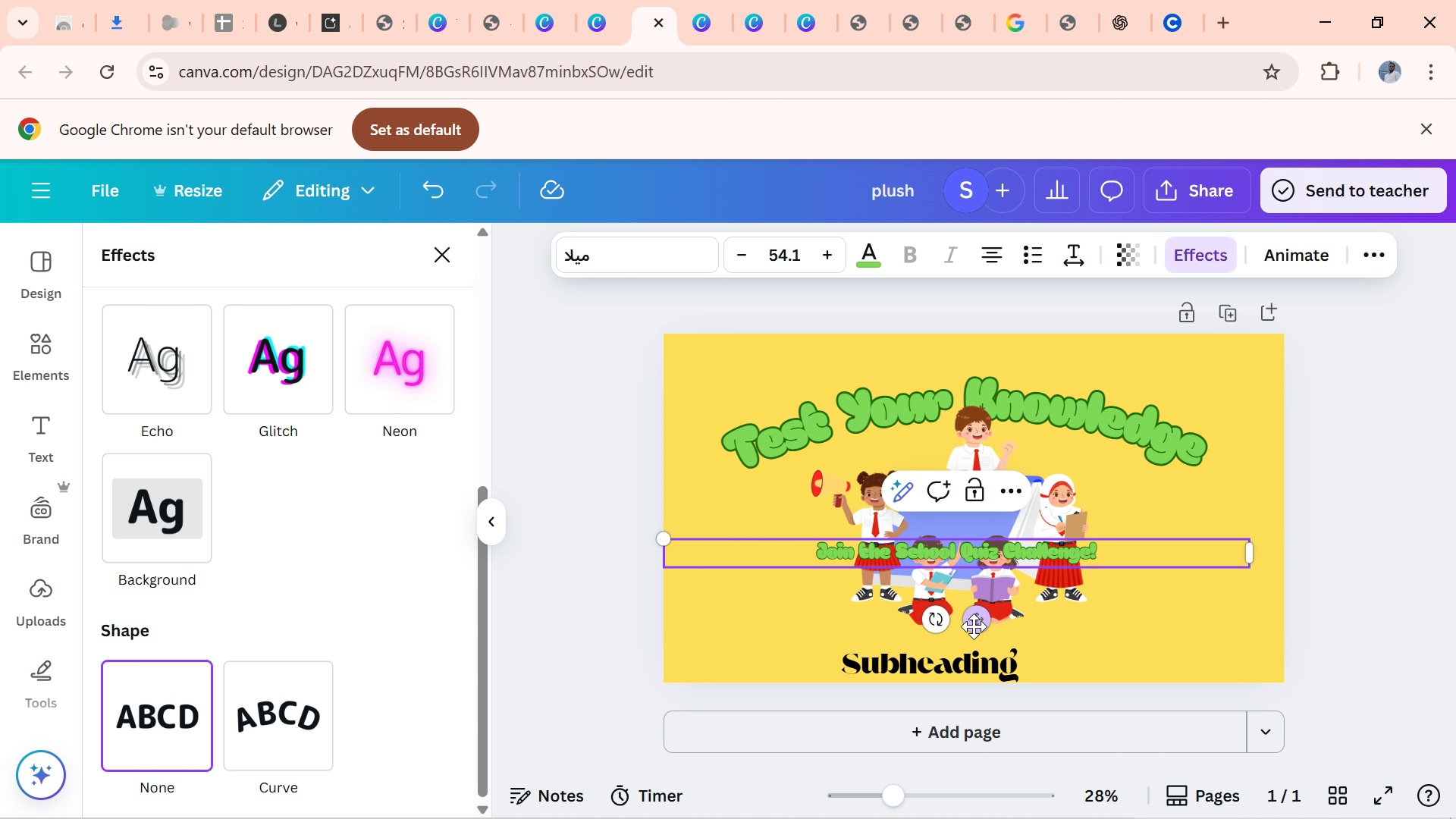 
left_click_drag(start_coordinate=[974, 624], to_coordinate=[986, 679])
 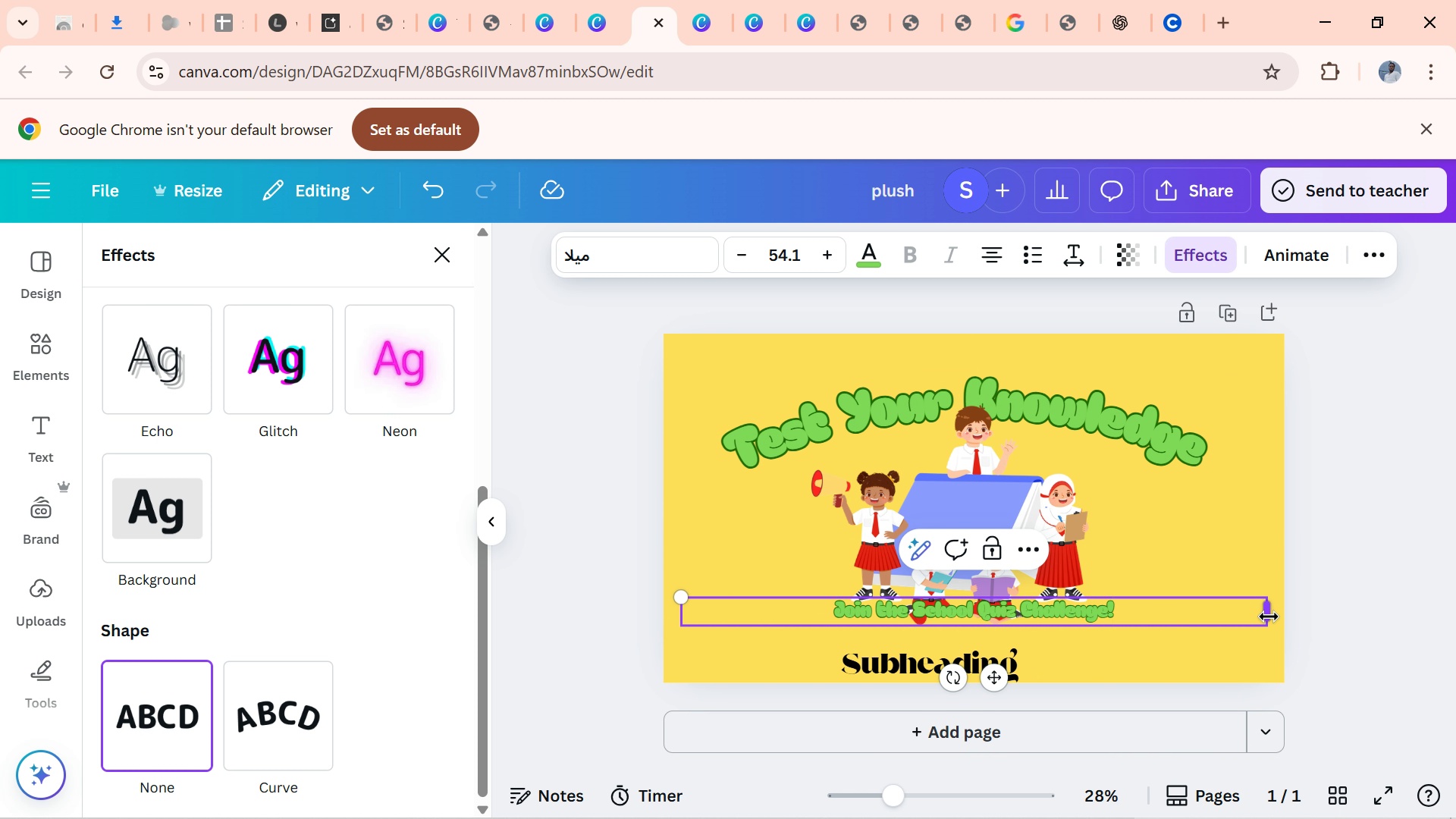 
left_click_drag(start_coordinate=[1268, 617], to_coordinate=[971, 570])
 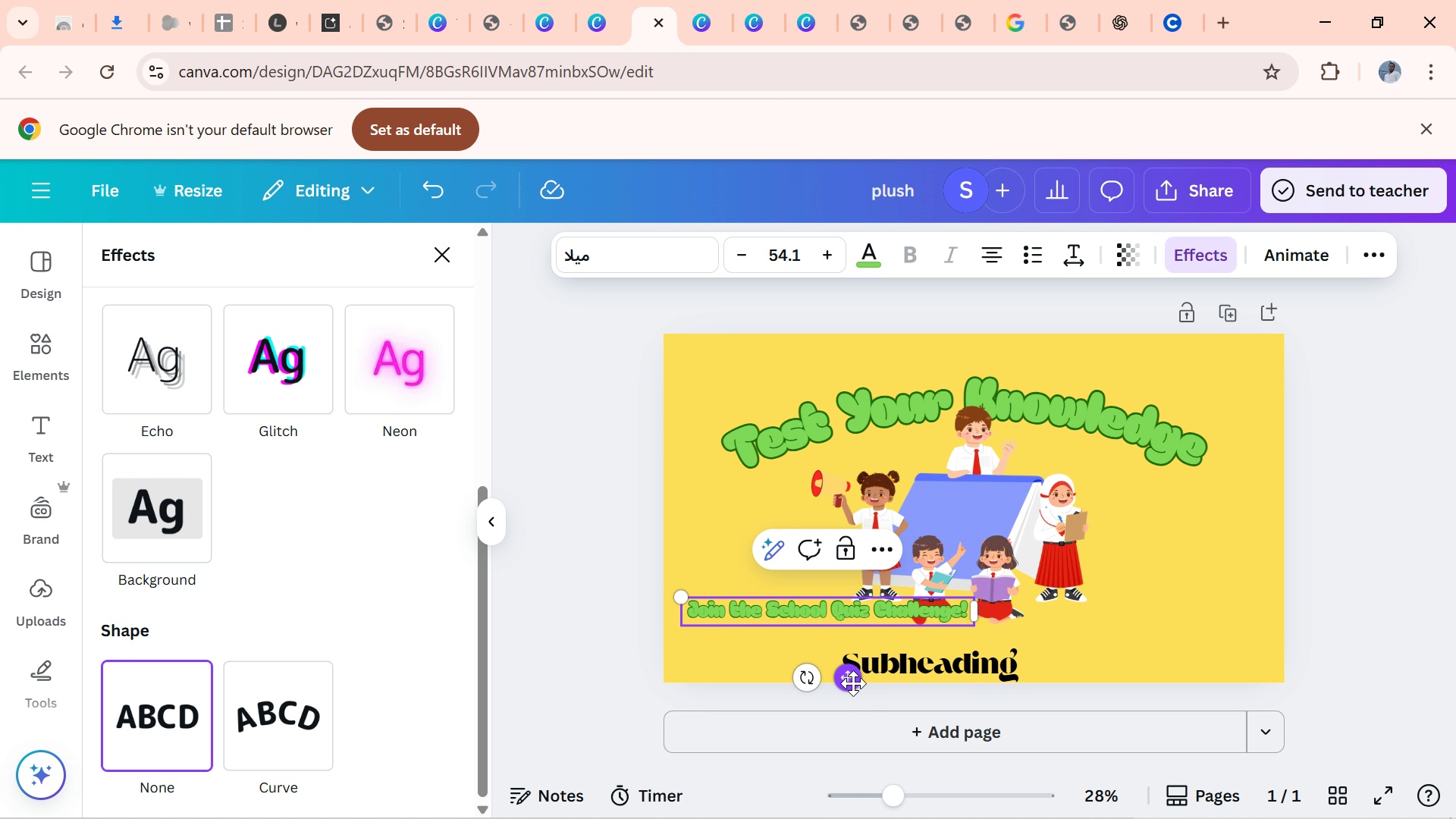 
left_click_drag(start_coordinate=[853, 683], to_coordinate=[973, 642])
 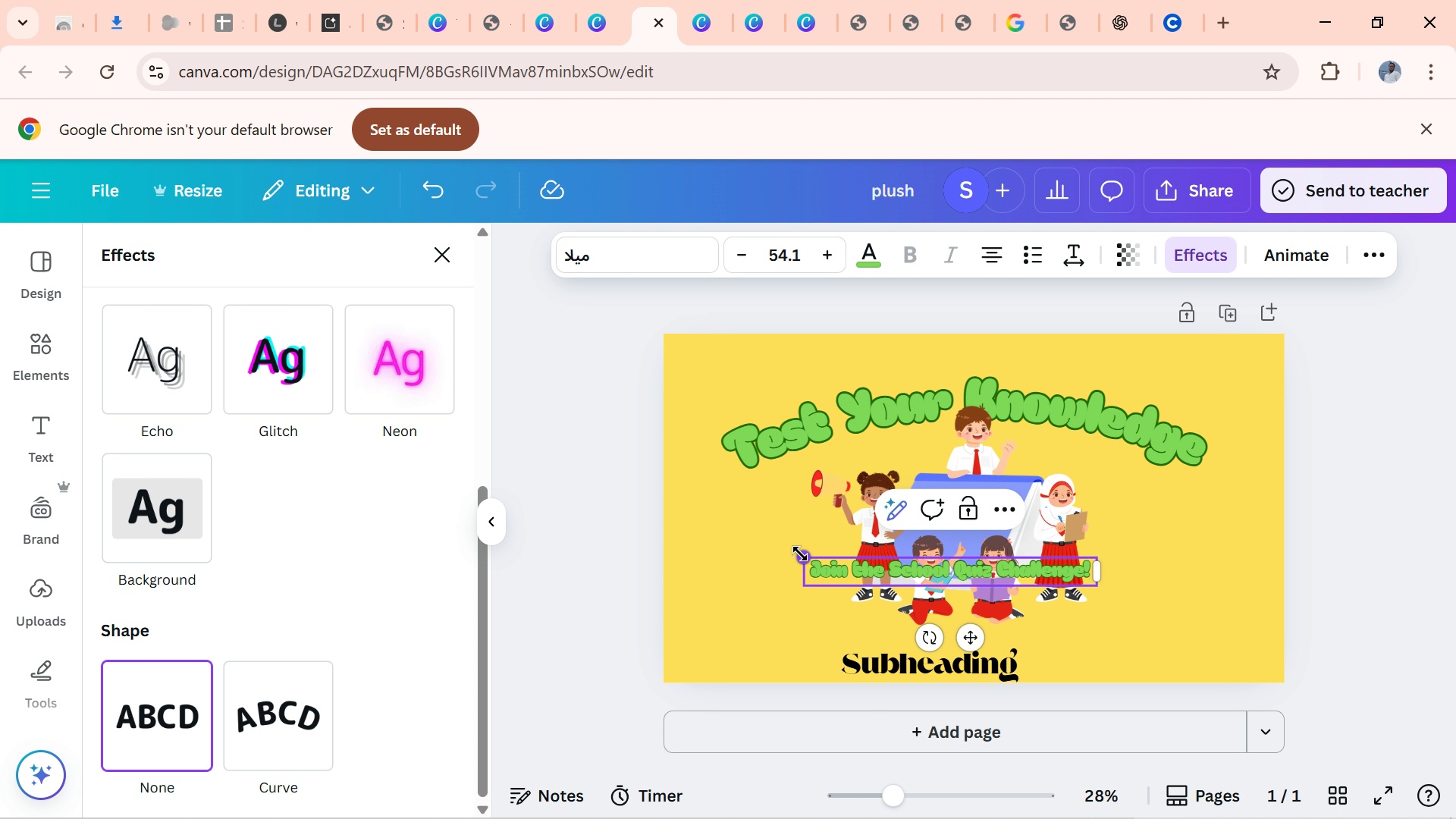 
left_click_drag(start_coordinate=[805, 551], to_coordinate=[780, 539])
 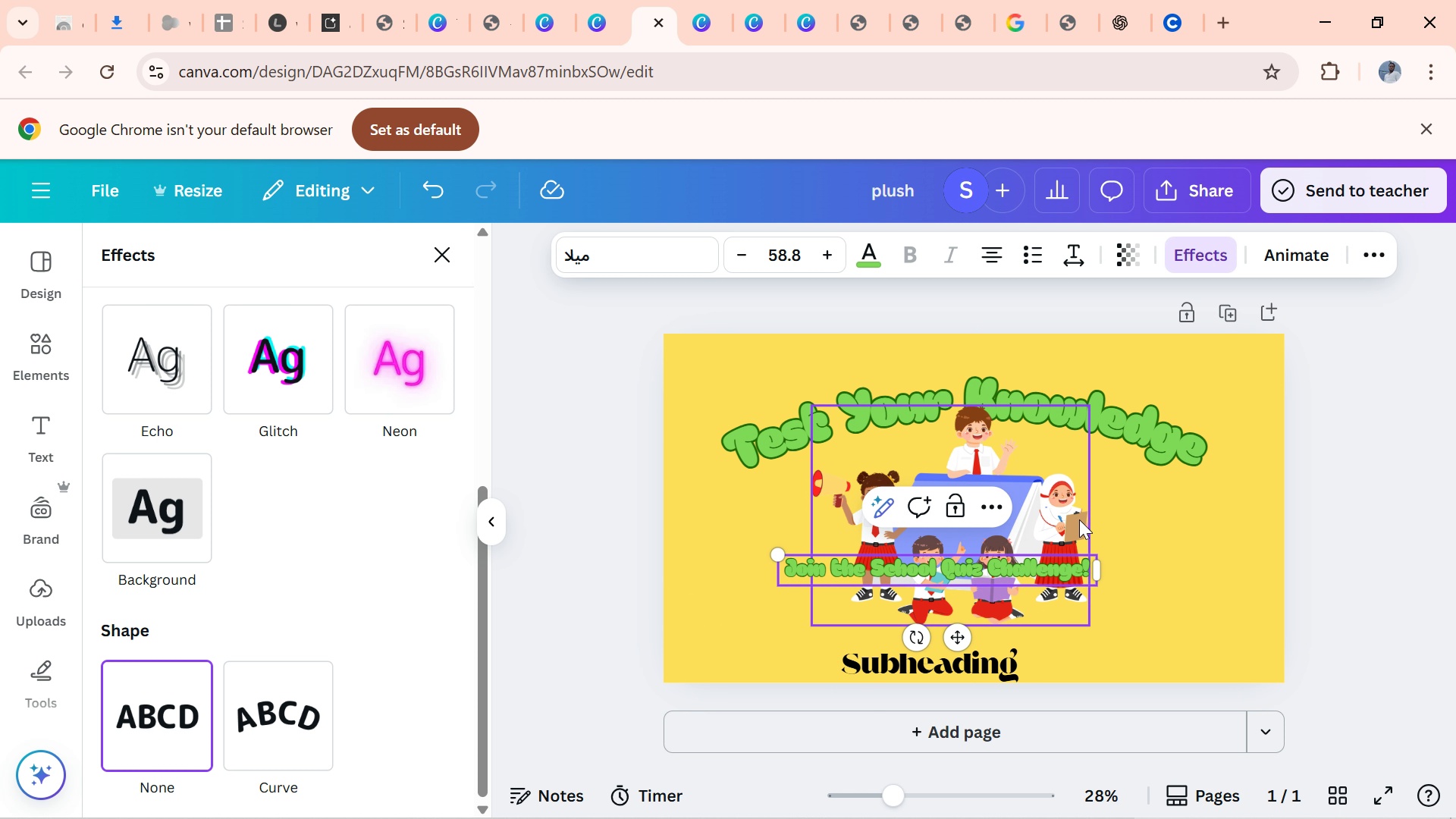 
left_click([1078, 519])
 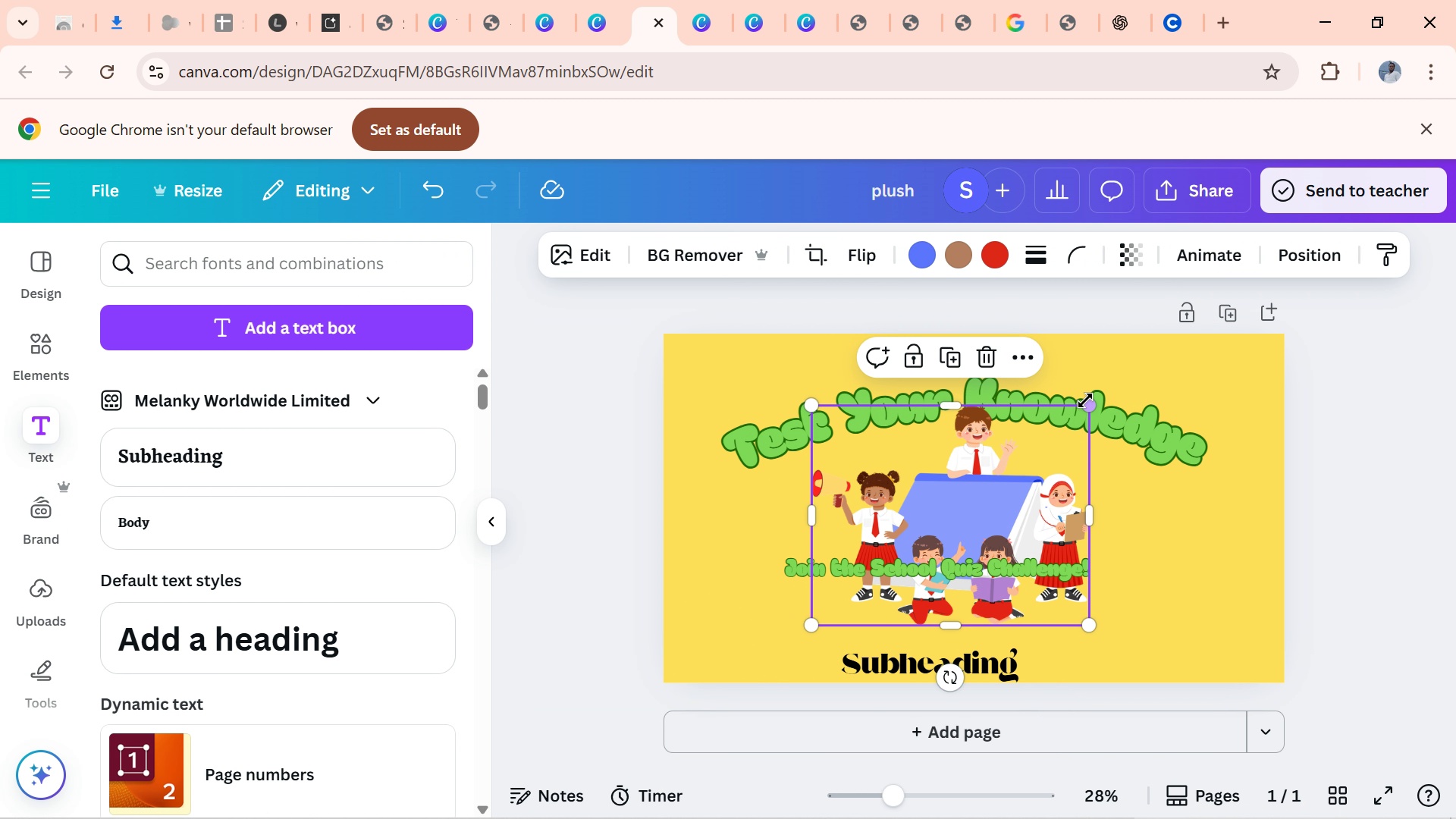 
left_click_drag(start_coordinate=[1092, 408], to_coordinate=[1078, 437])
 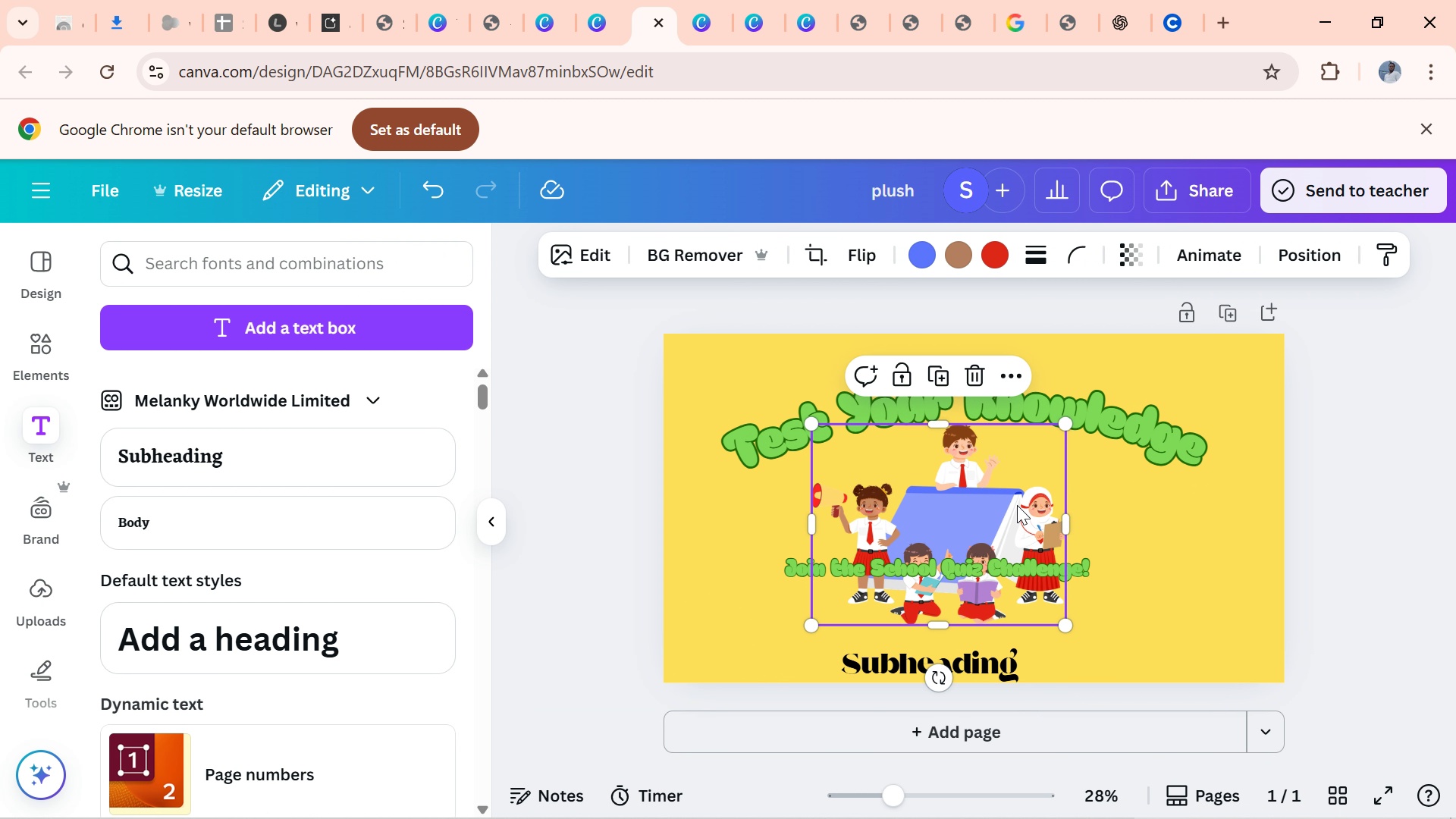 
left_click_drag(start_coordinate=[986, 512], to_coordinate=[1001, 490])
 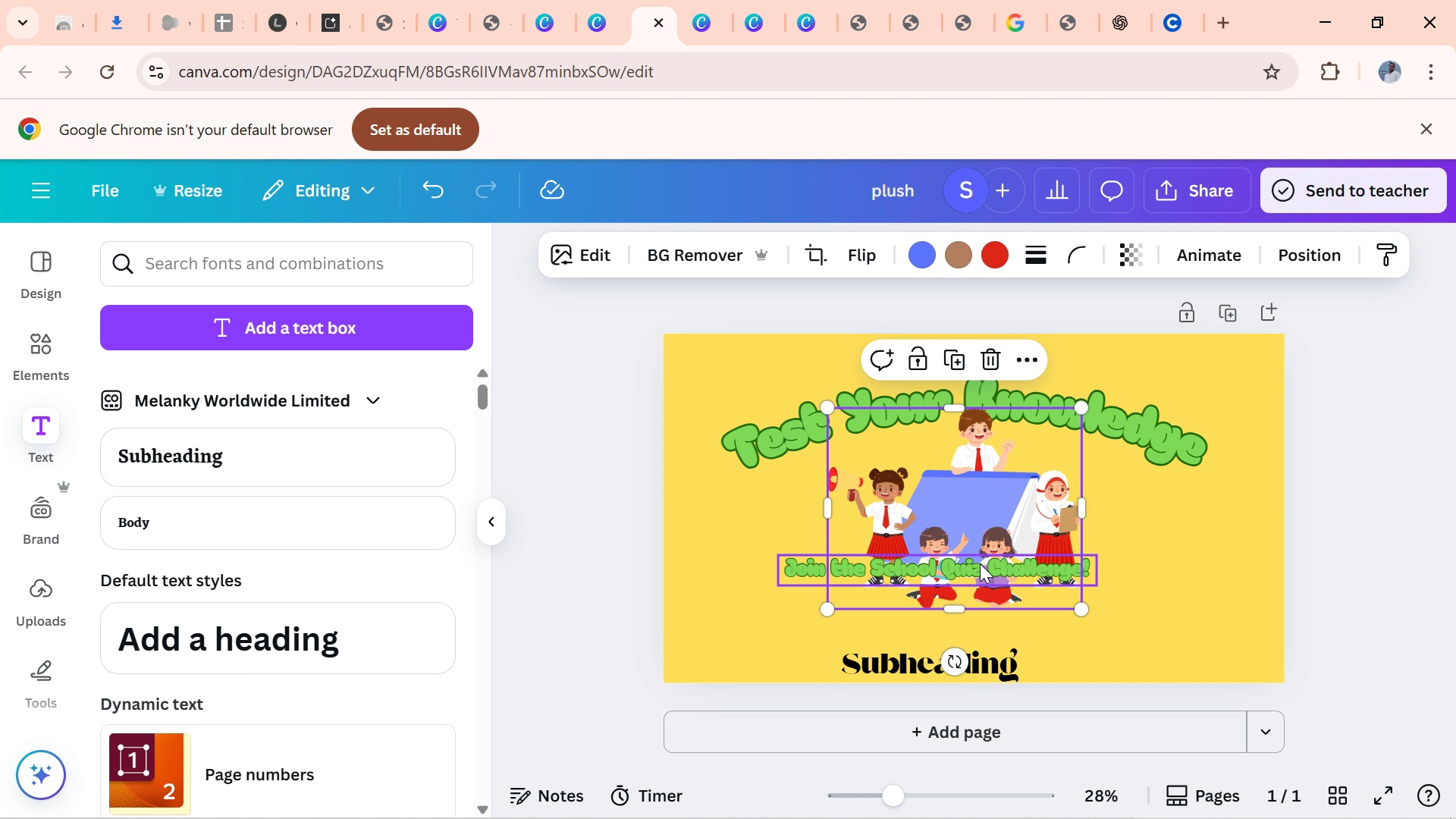 
left_click_drag(start_coordinate=[981, 563], to_coordinate=[967, 564])
 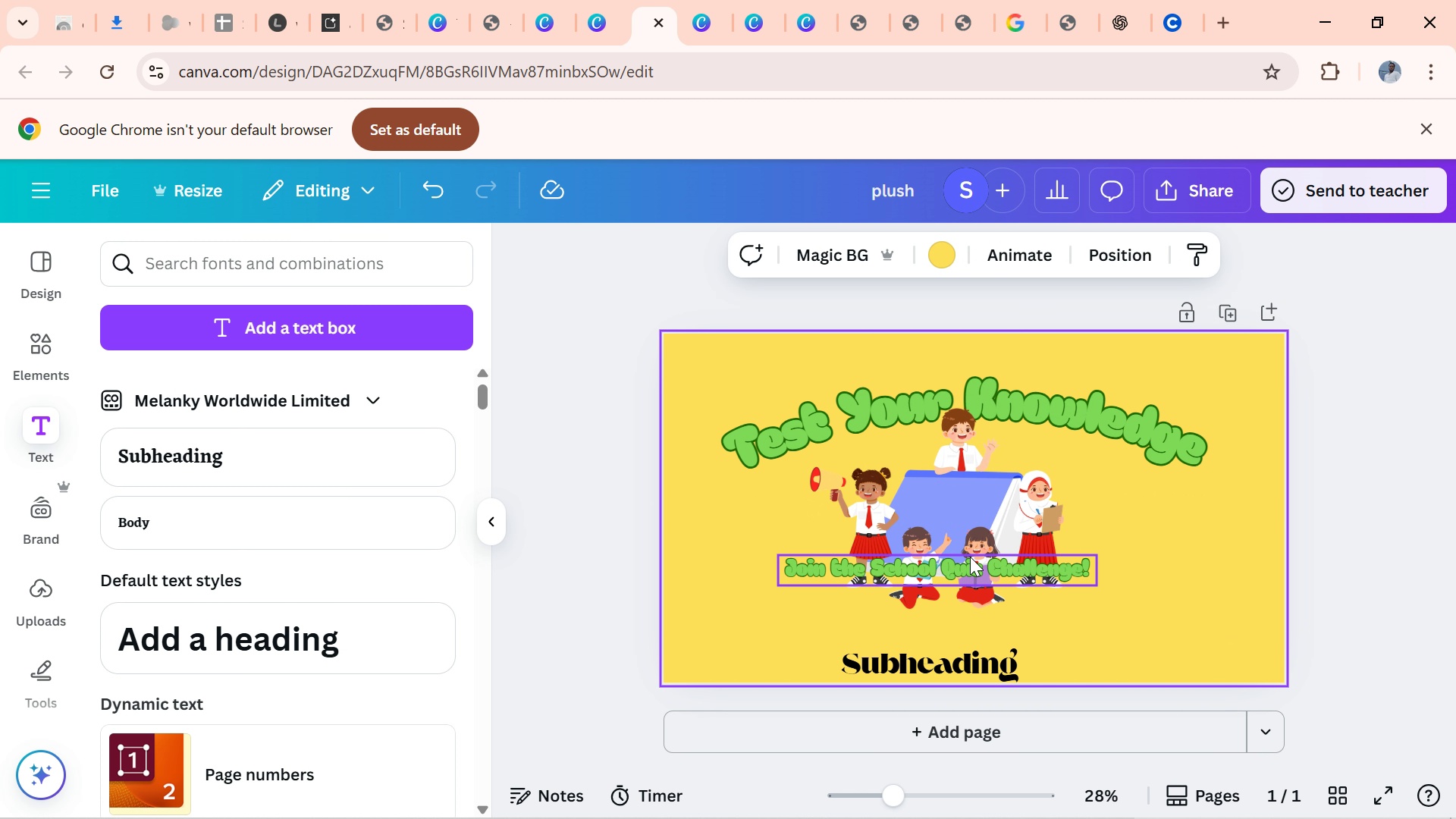 
left_click_drag(start_coordinate=[966, 566], to_coordinate=[1006, 632])
 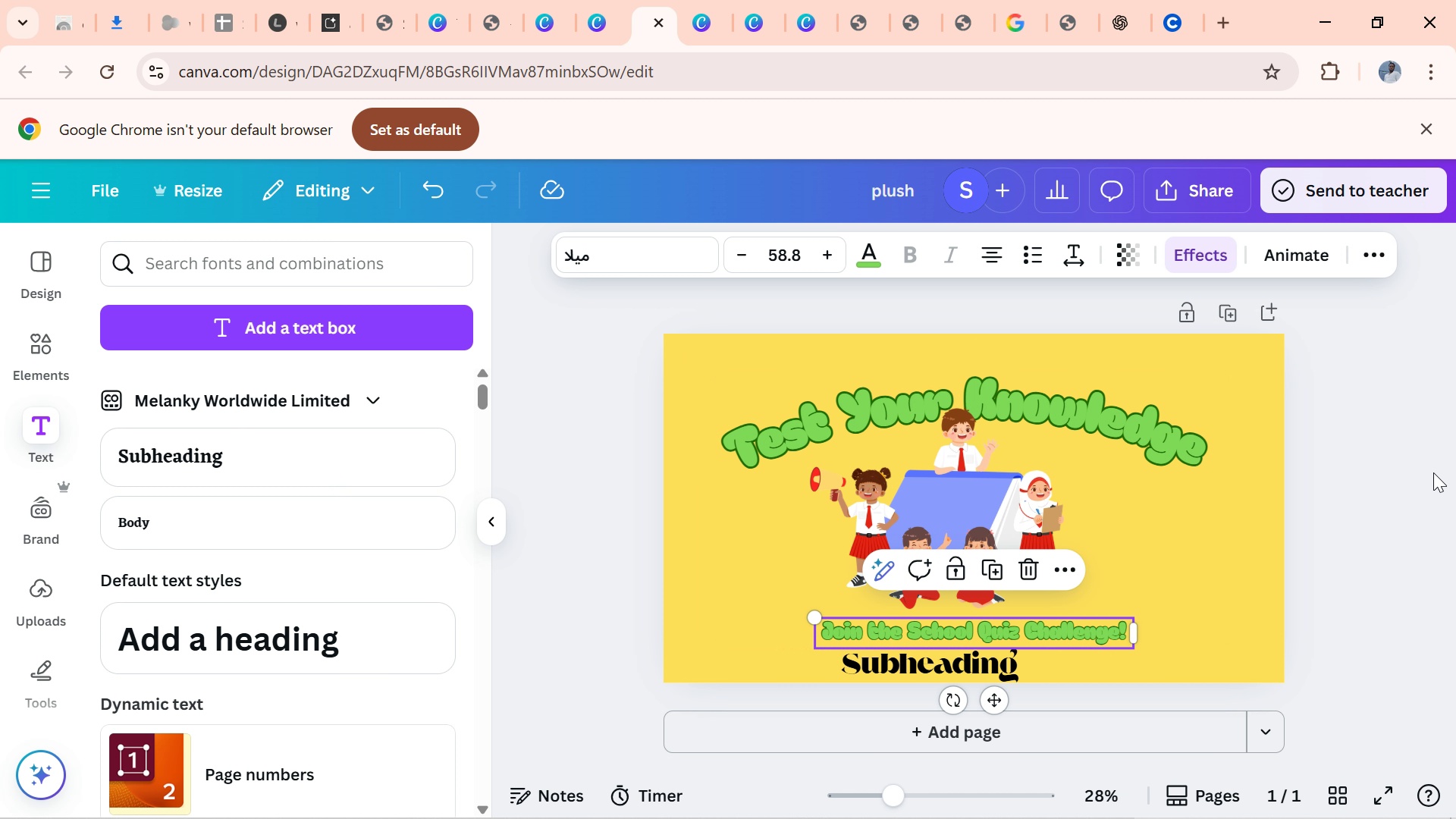 
left_click([1391, 475])
 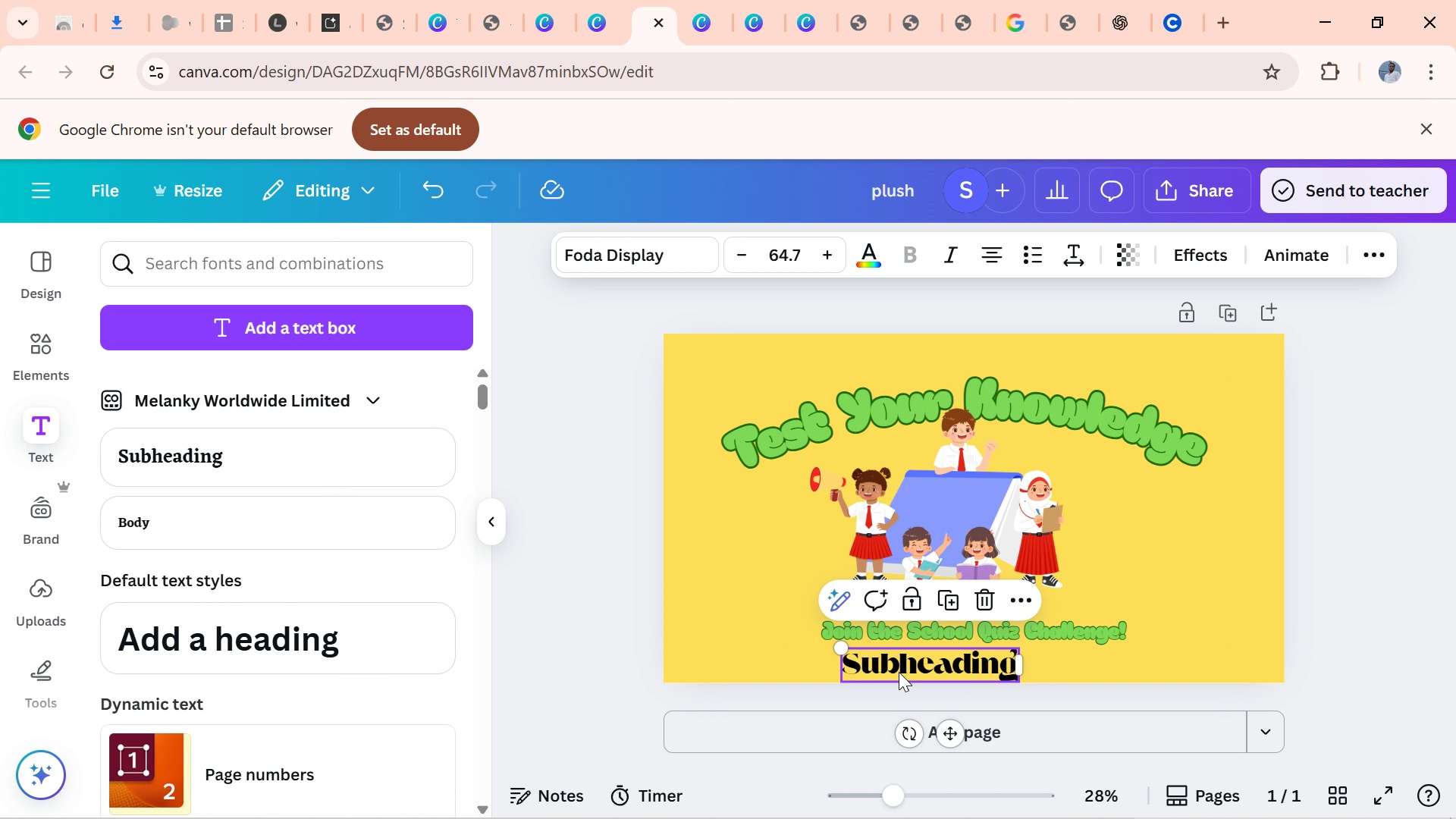 
left_click([899, 672])
 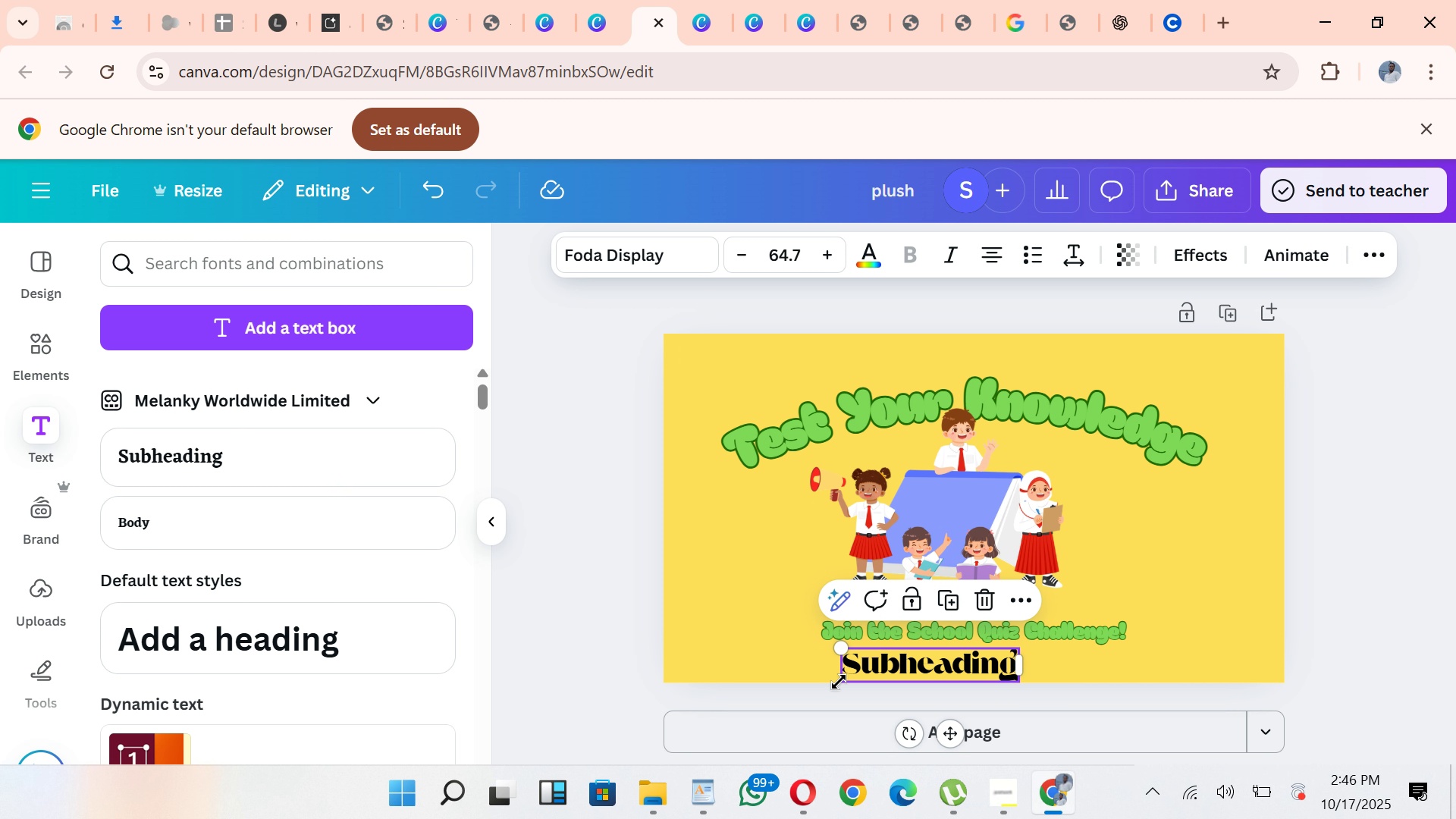 
wait(5.48)
 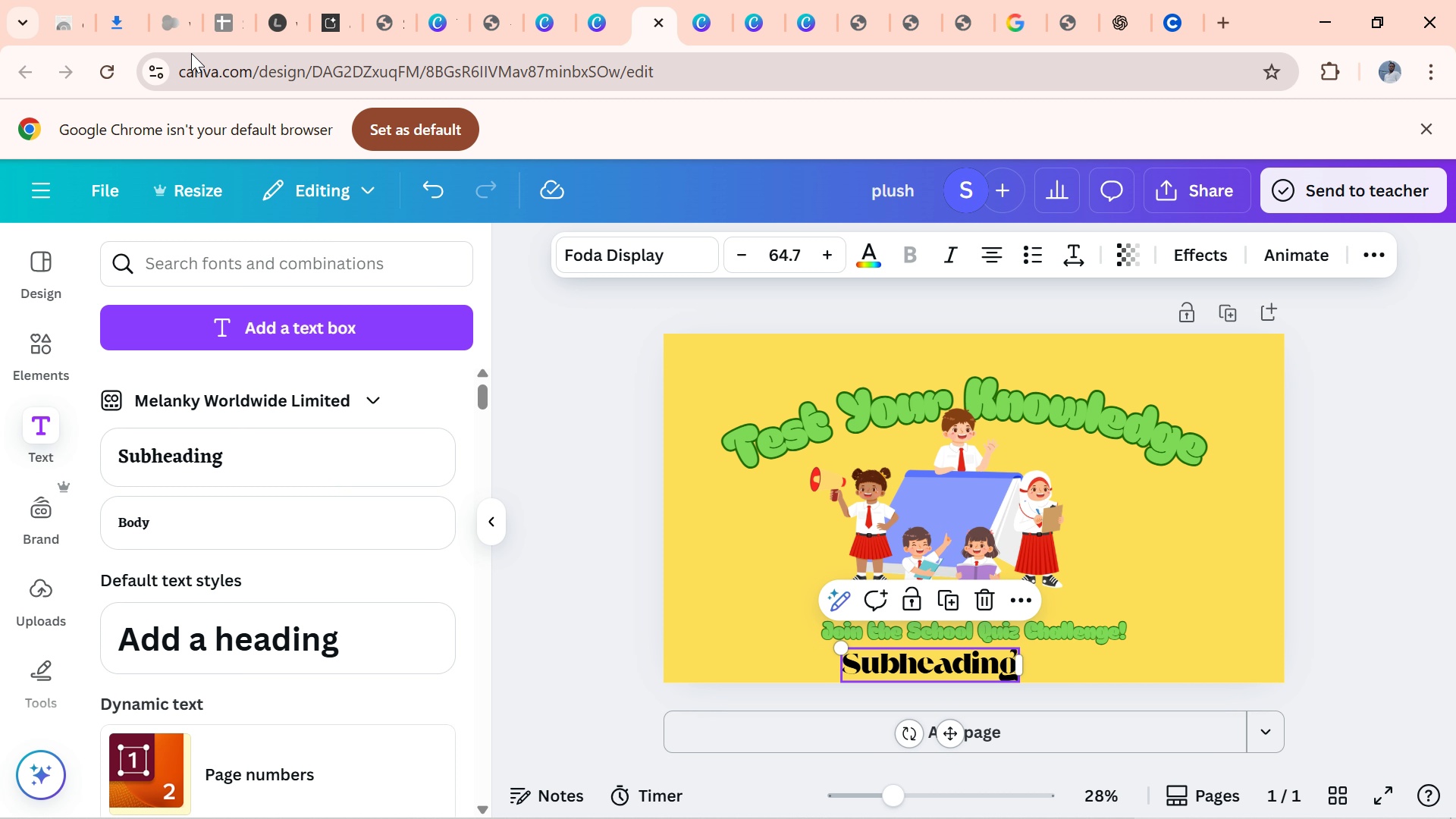 
left_click_drag(start_coordinate=[840, 645], to_coordinate=[912, 699])
 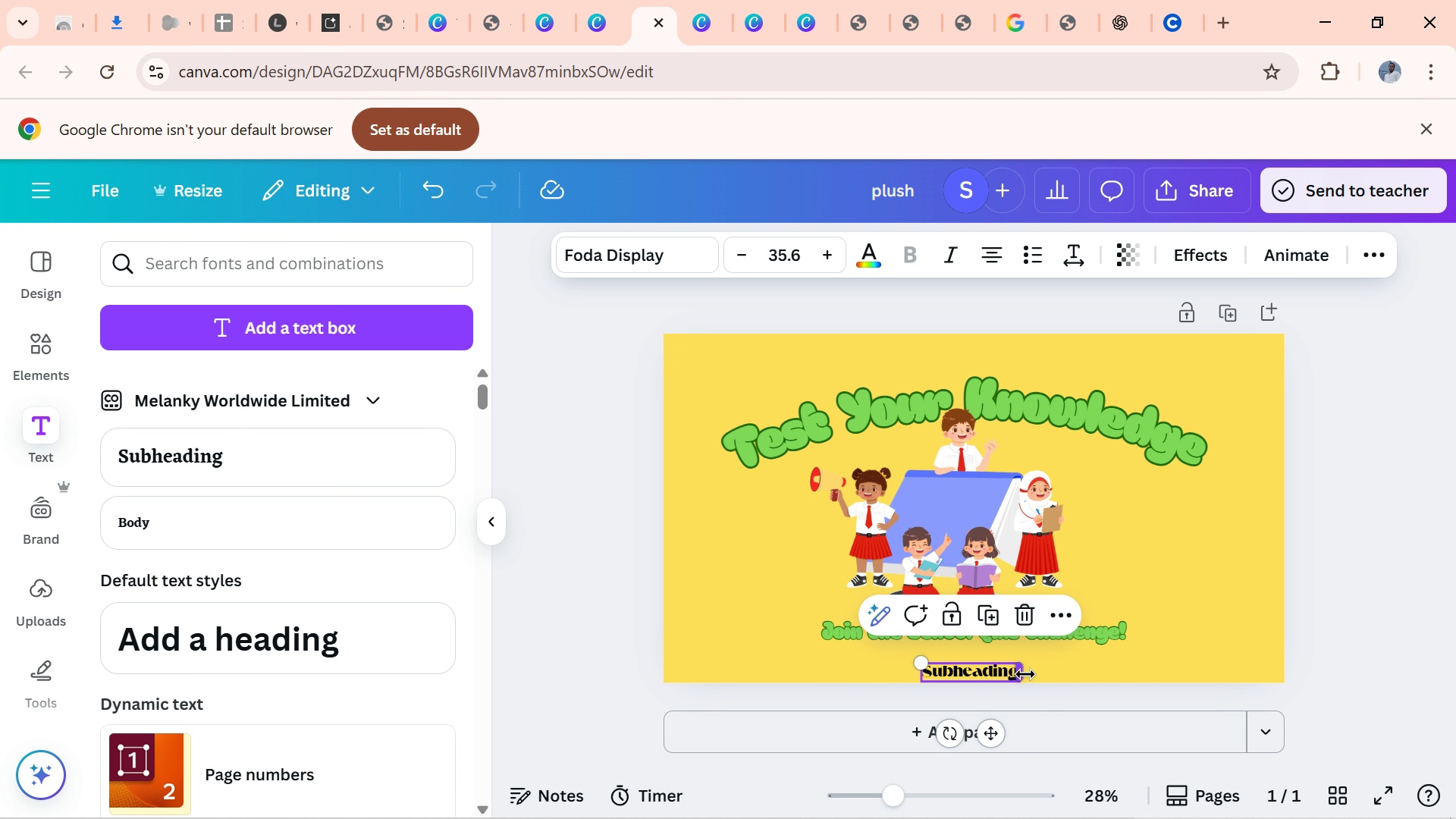 
left_click_drag(start_coordinate=[1025, 674], to_coordinate=[1034, 668])
 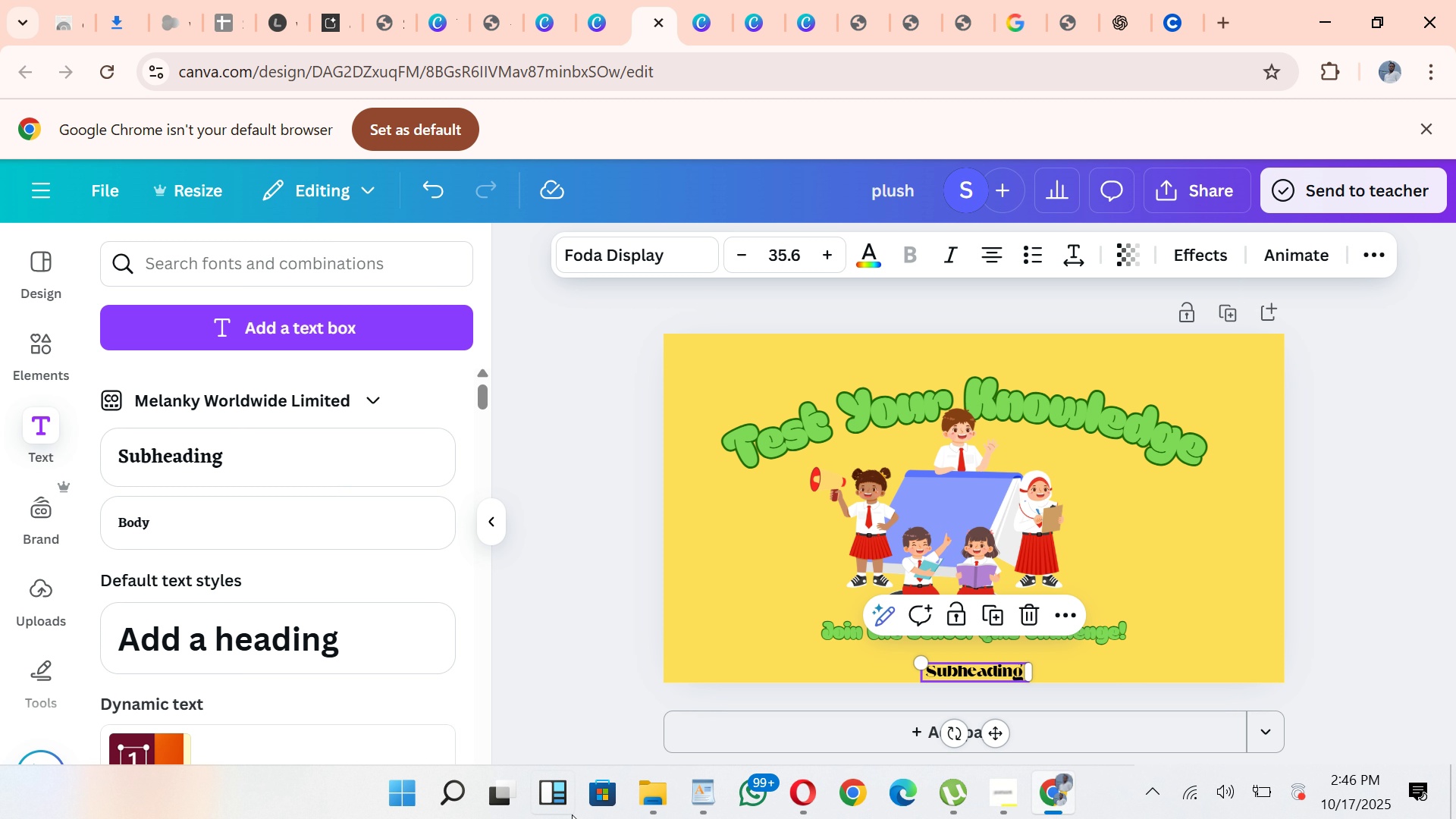 
wait(6.02)
 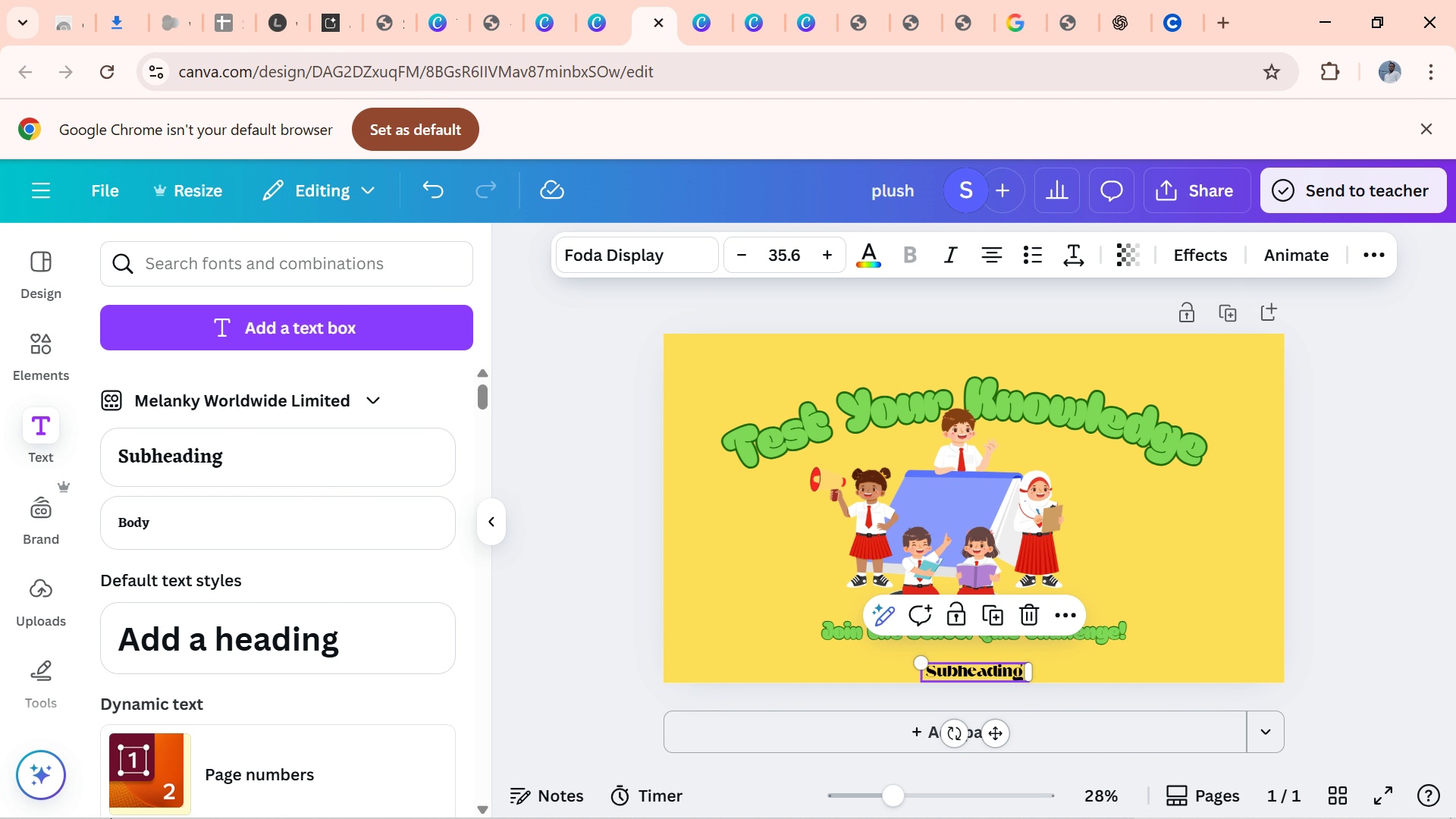 
left_click([701, 783])
 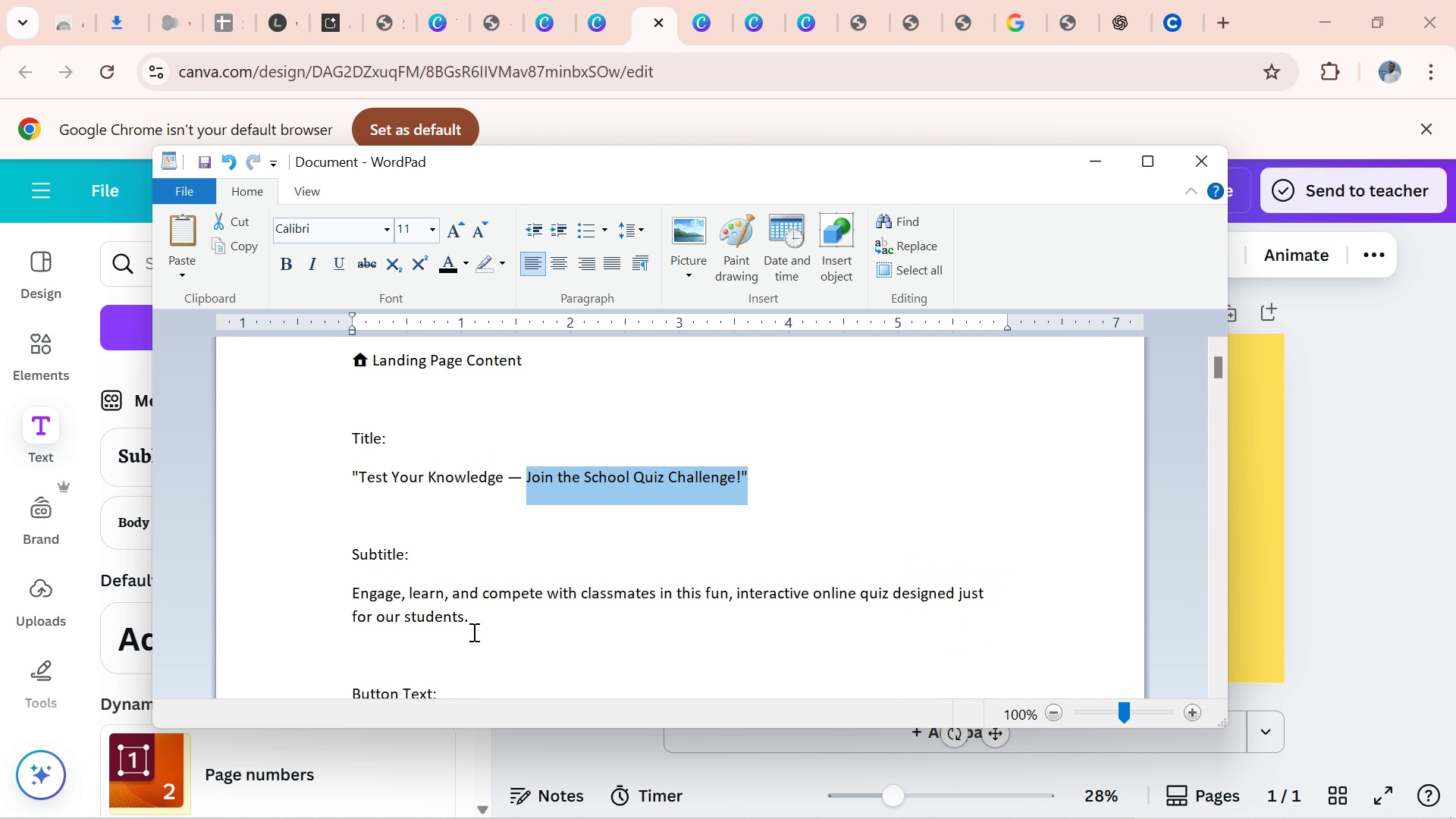 
left_click_drag(start_coordinate=[475, 617], to_coordinate=[362, 585])
 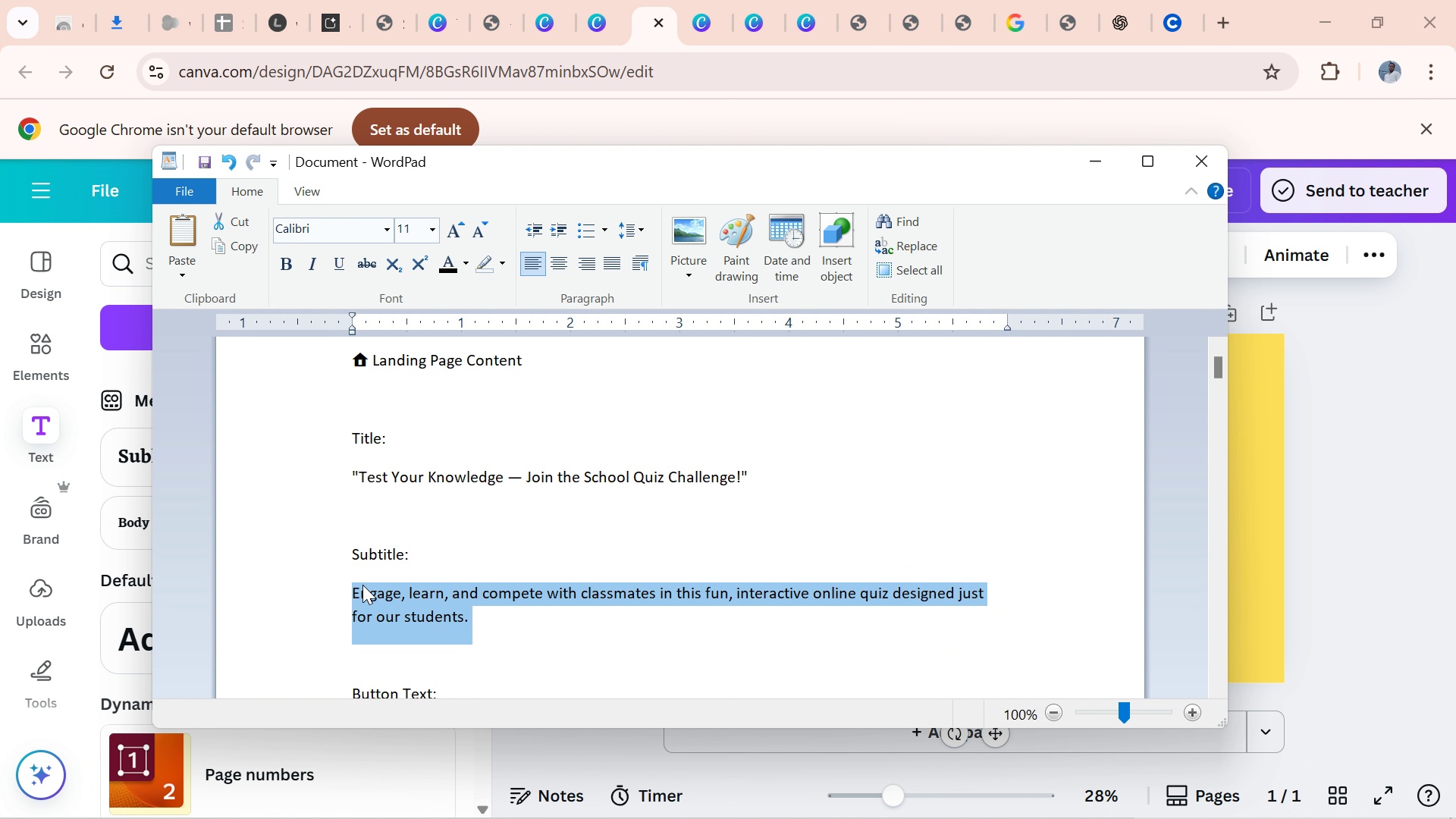 
key(Control+C)
 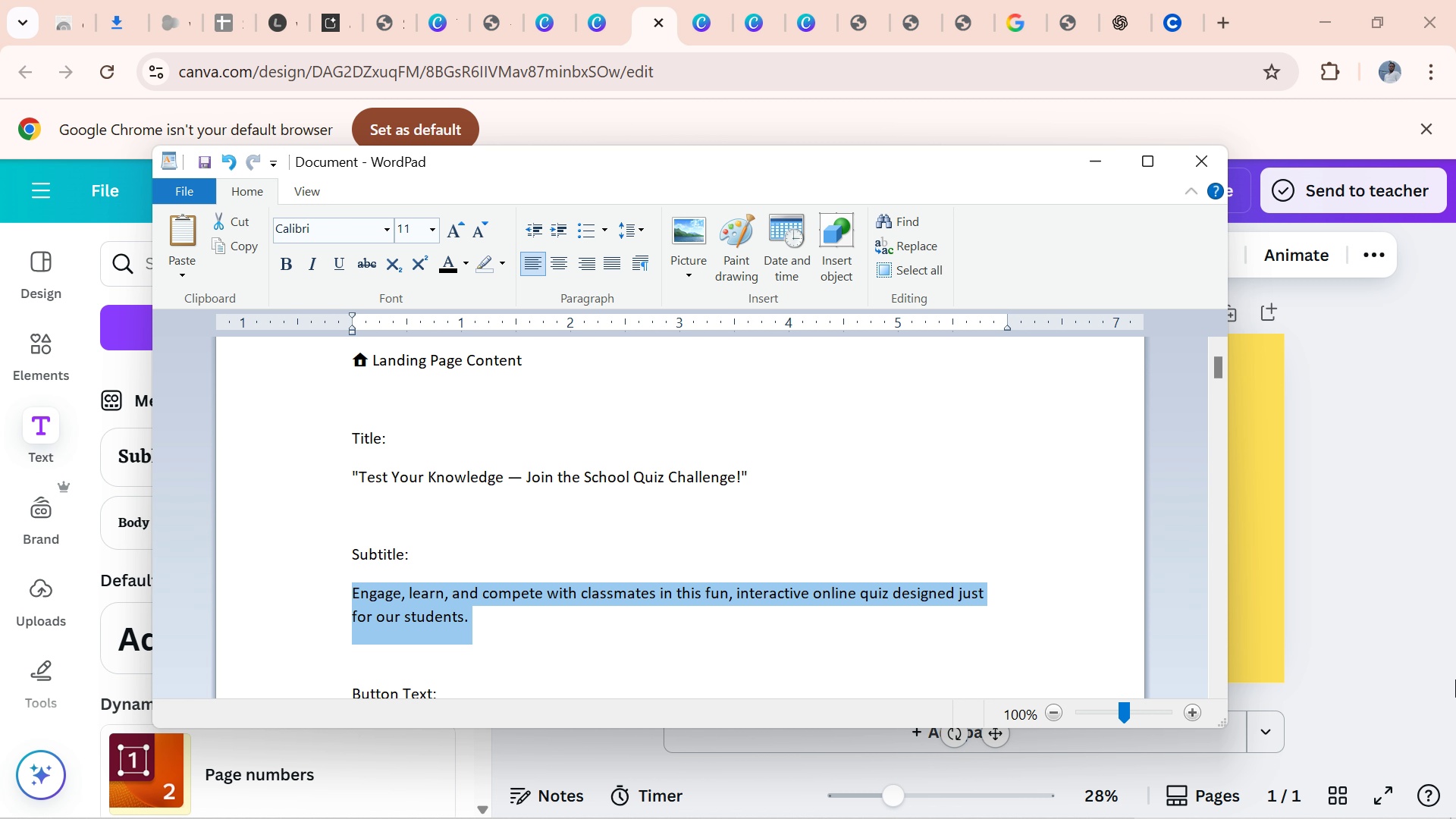 
left_click([1406, 606])
 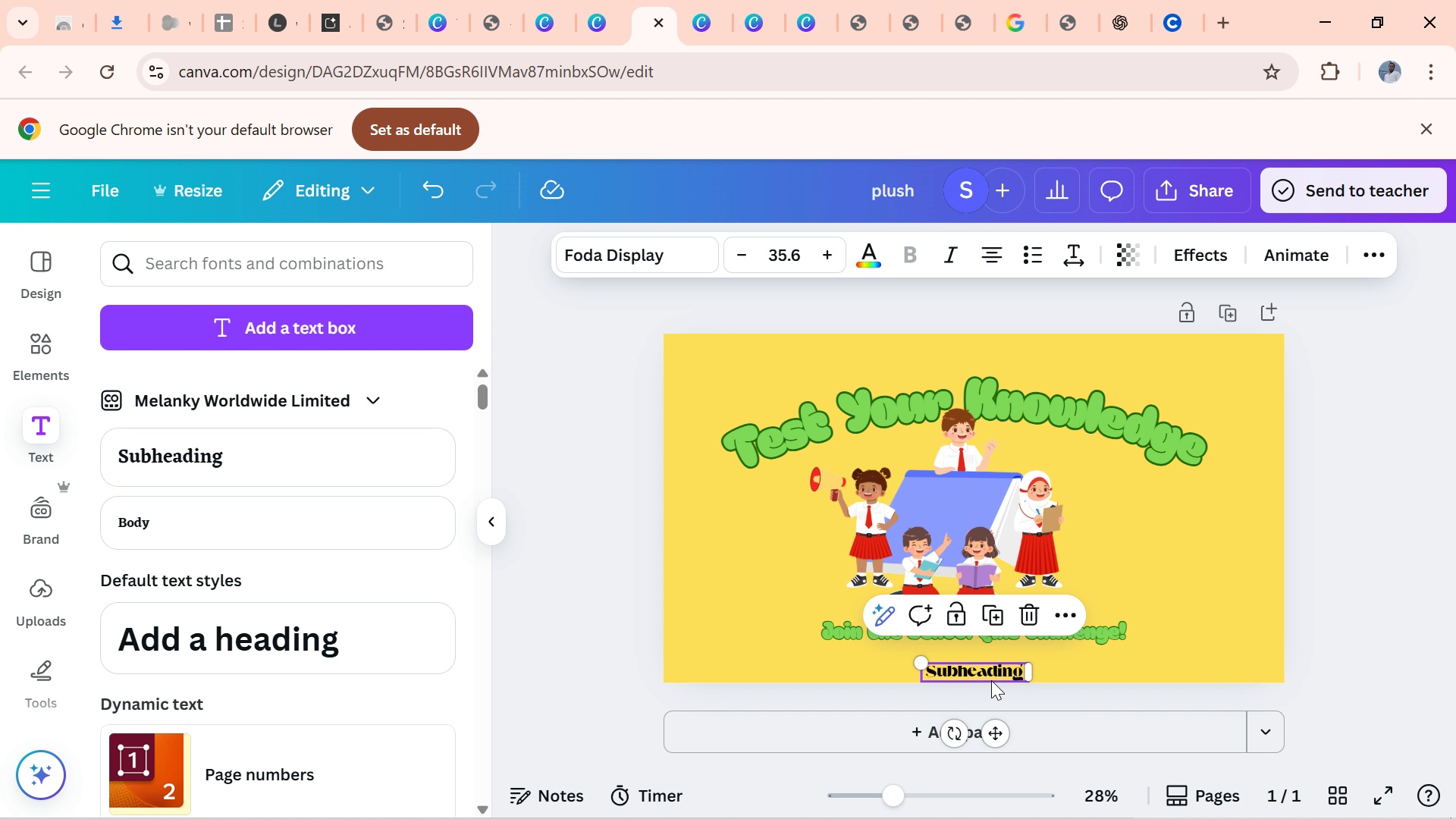 
double_click([991, 680])
 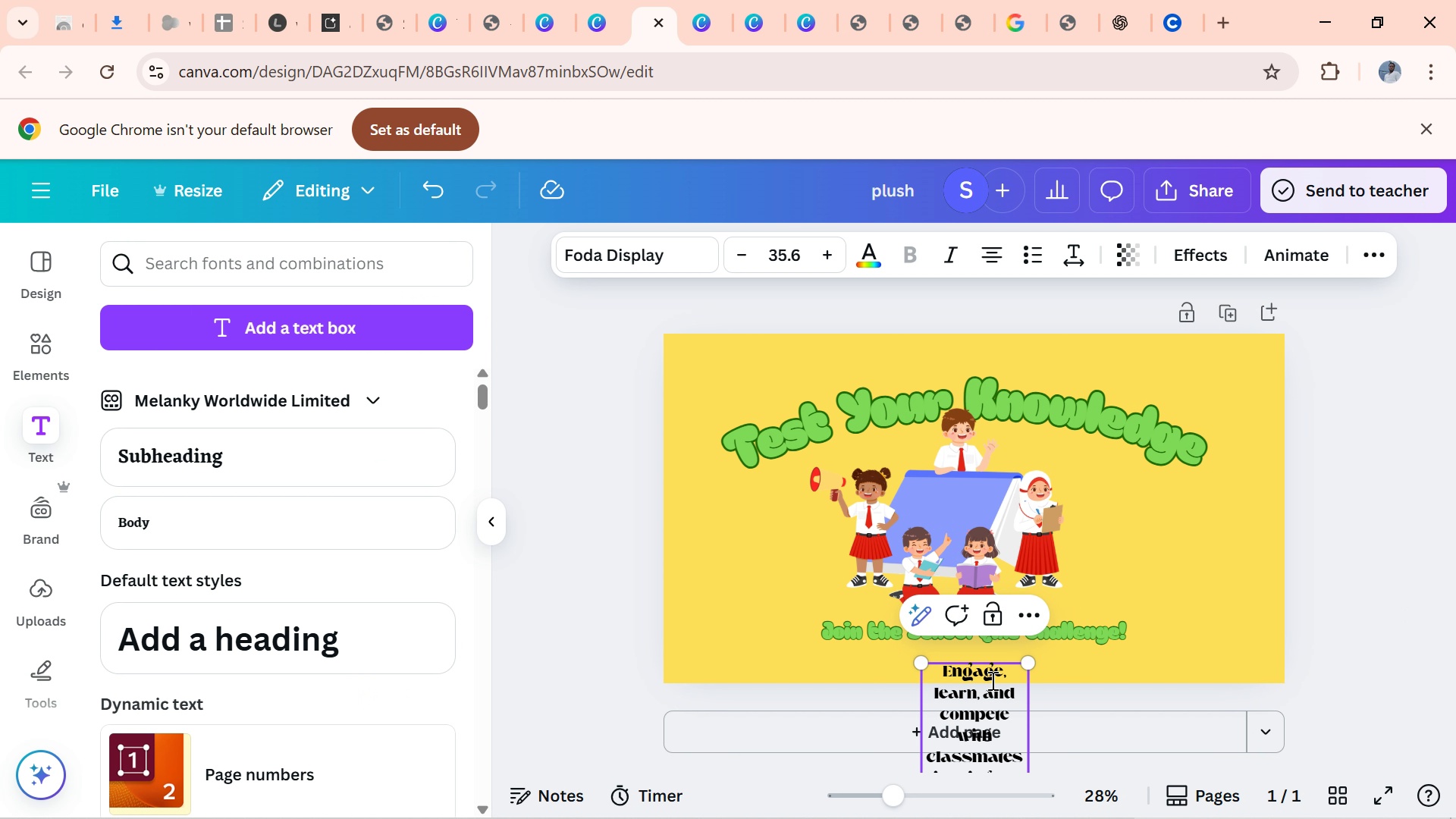 
key(Control+V)
 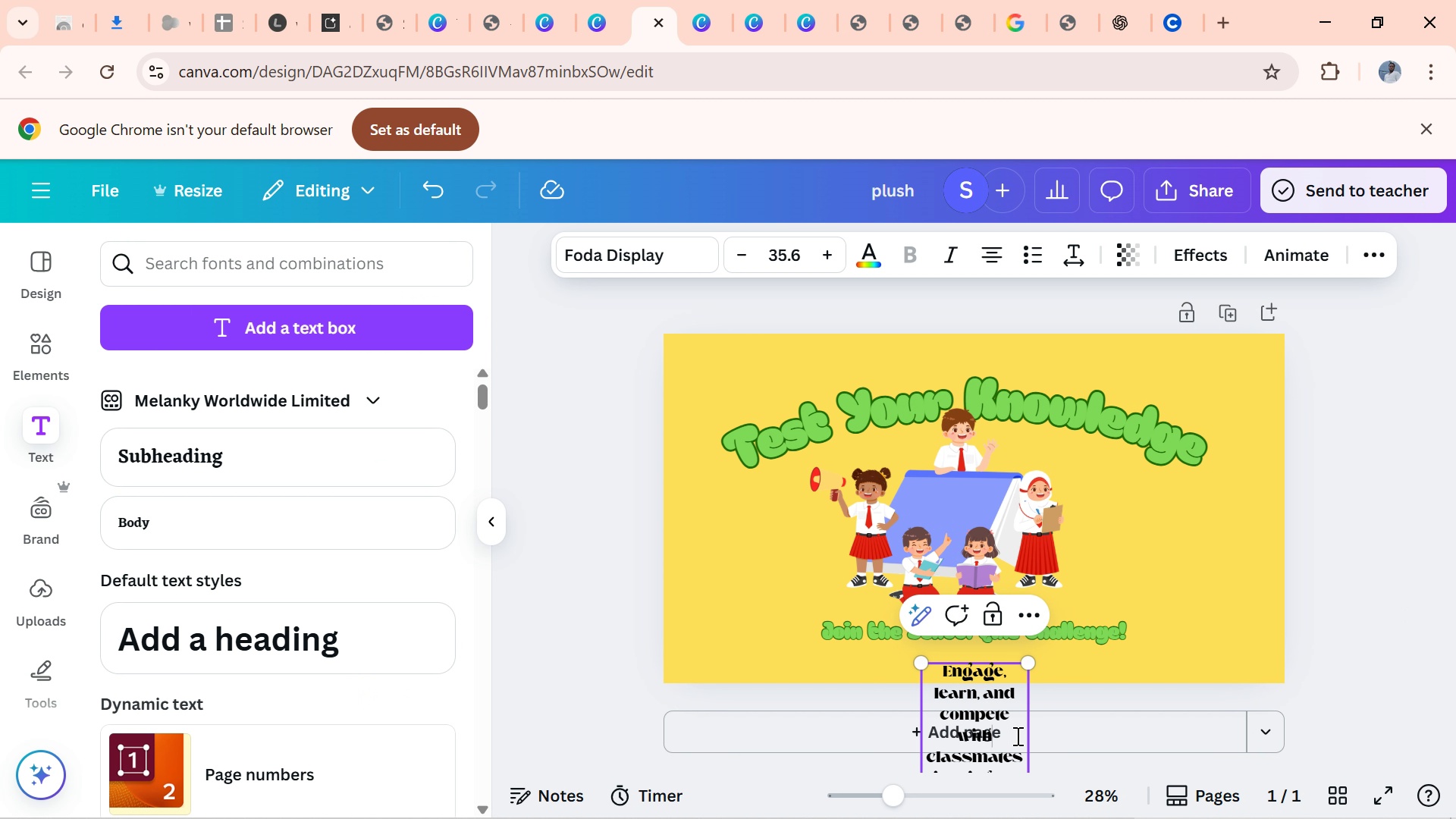 
left_click([1016, 736])
 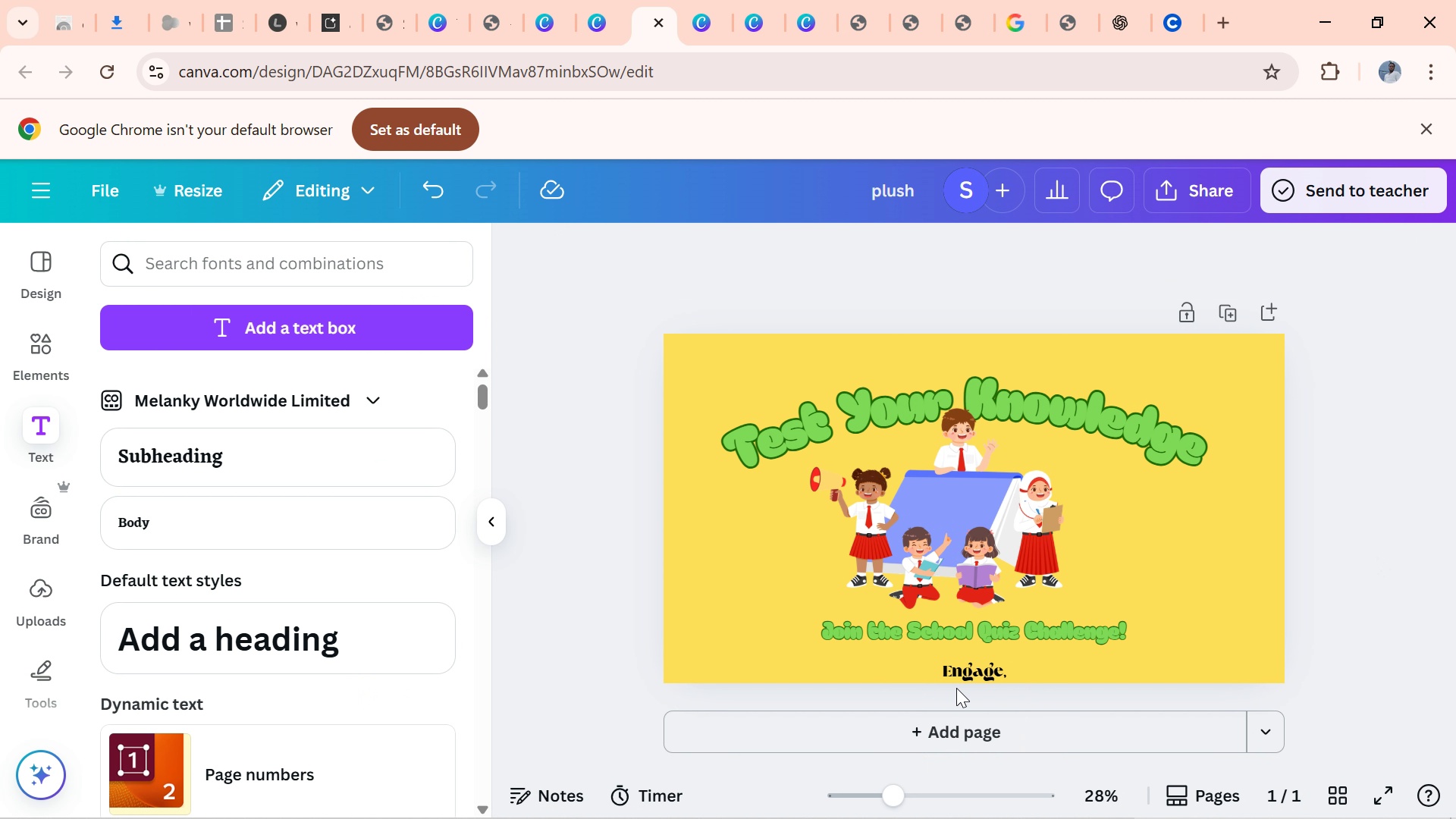 
left_click_drag(start_coordinate=[969, 676], to_coordinate=[726, 417])
 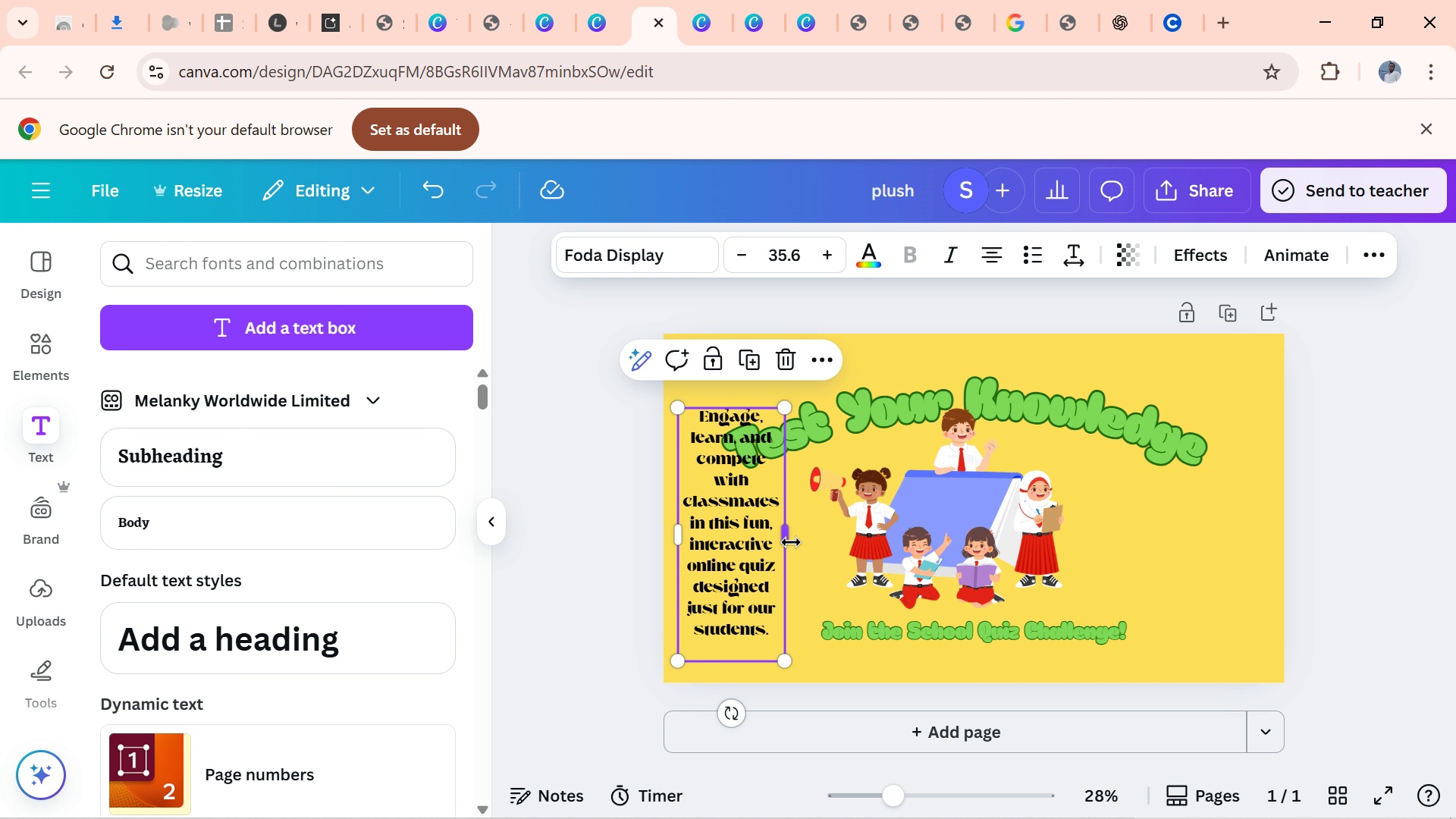 
left_click_drag(start_coordinate=[791, 542], to_coordinate=[1320, 664])
 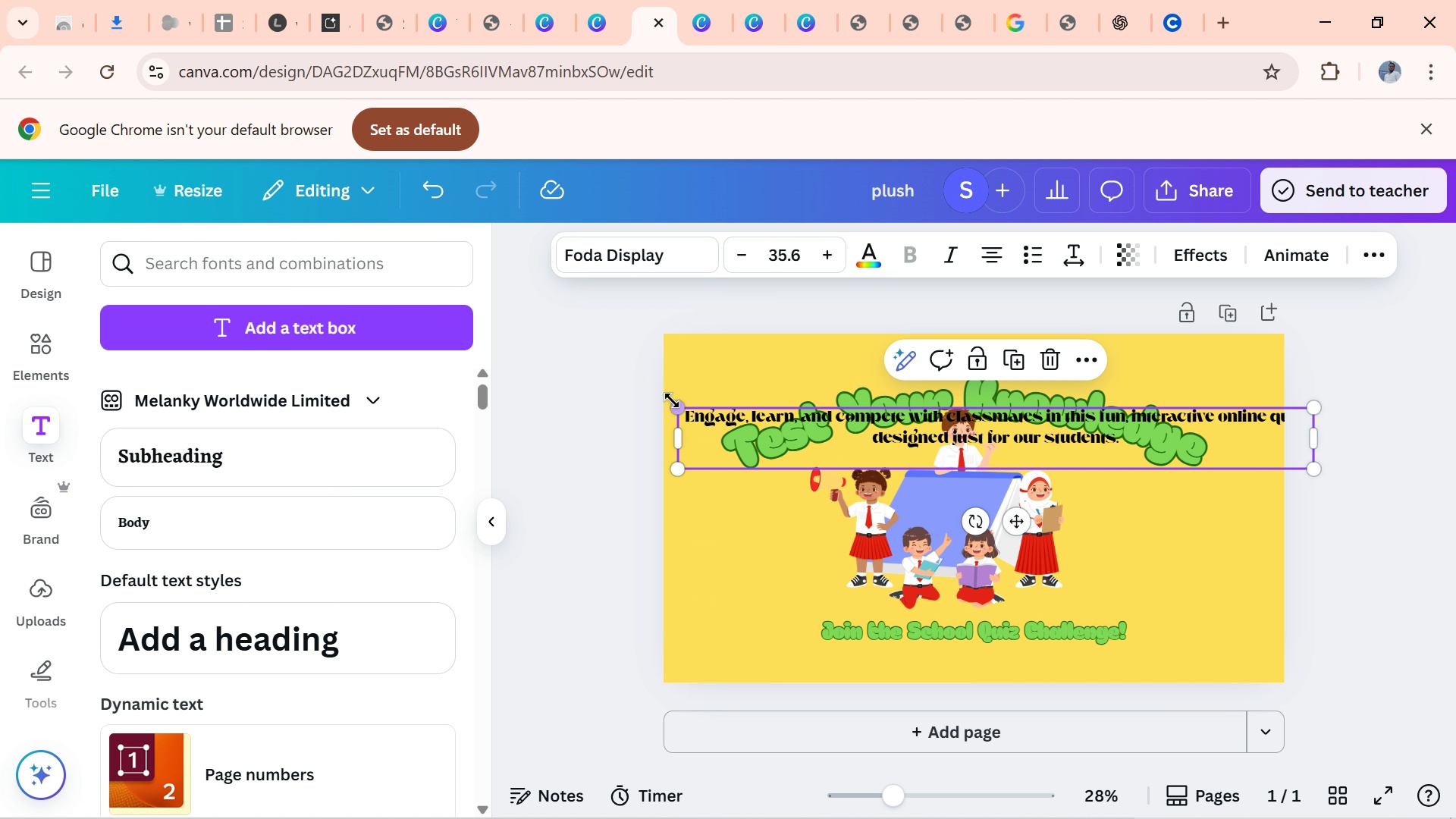 
left_click_drag(start_coordinate=[676, 401], to_coordinate=[983, 538])
 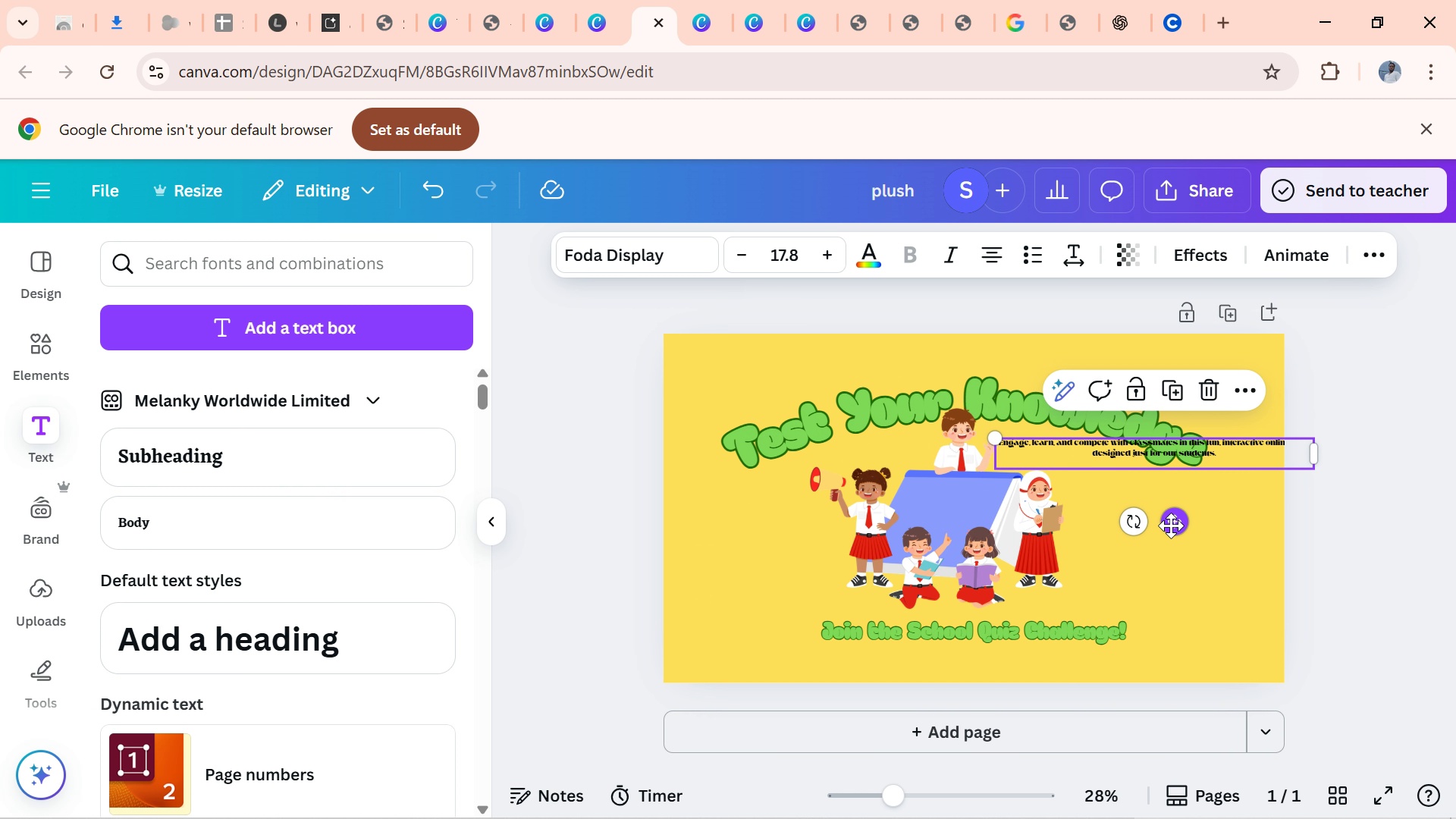 
left_click_drag(start_coordinate=[1171, 526], to_coordinate=[979, 742])
 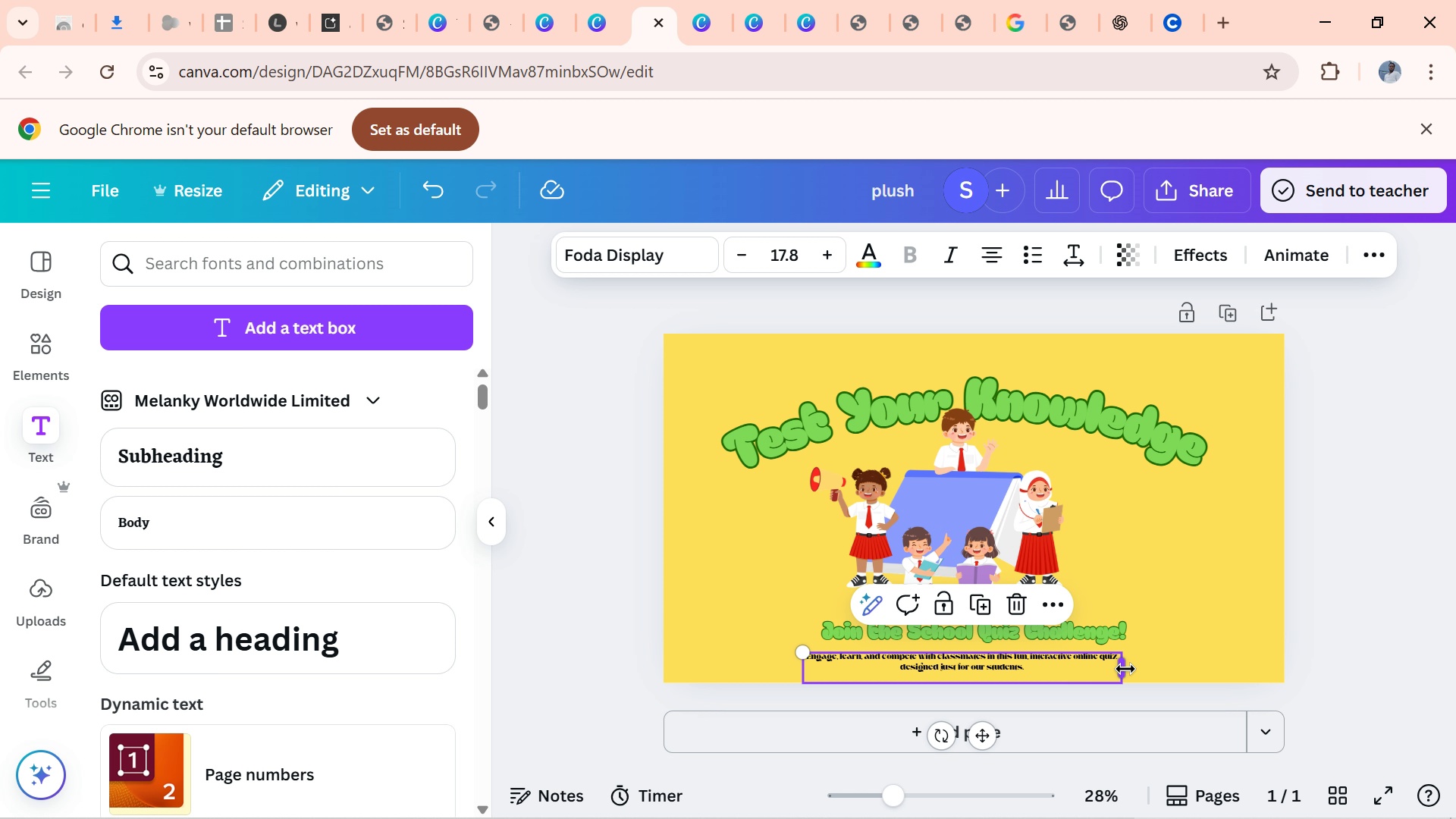 
left_click_drag(start_coordinate=[1123, 673], to_coordinate=[1248, 671])
 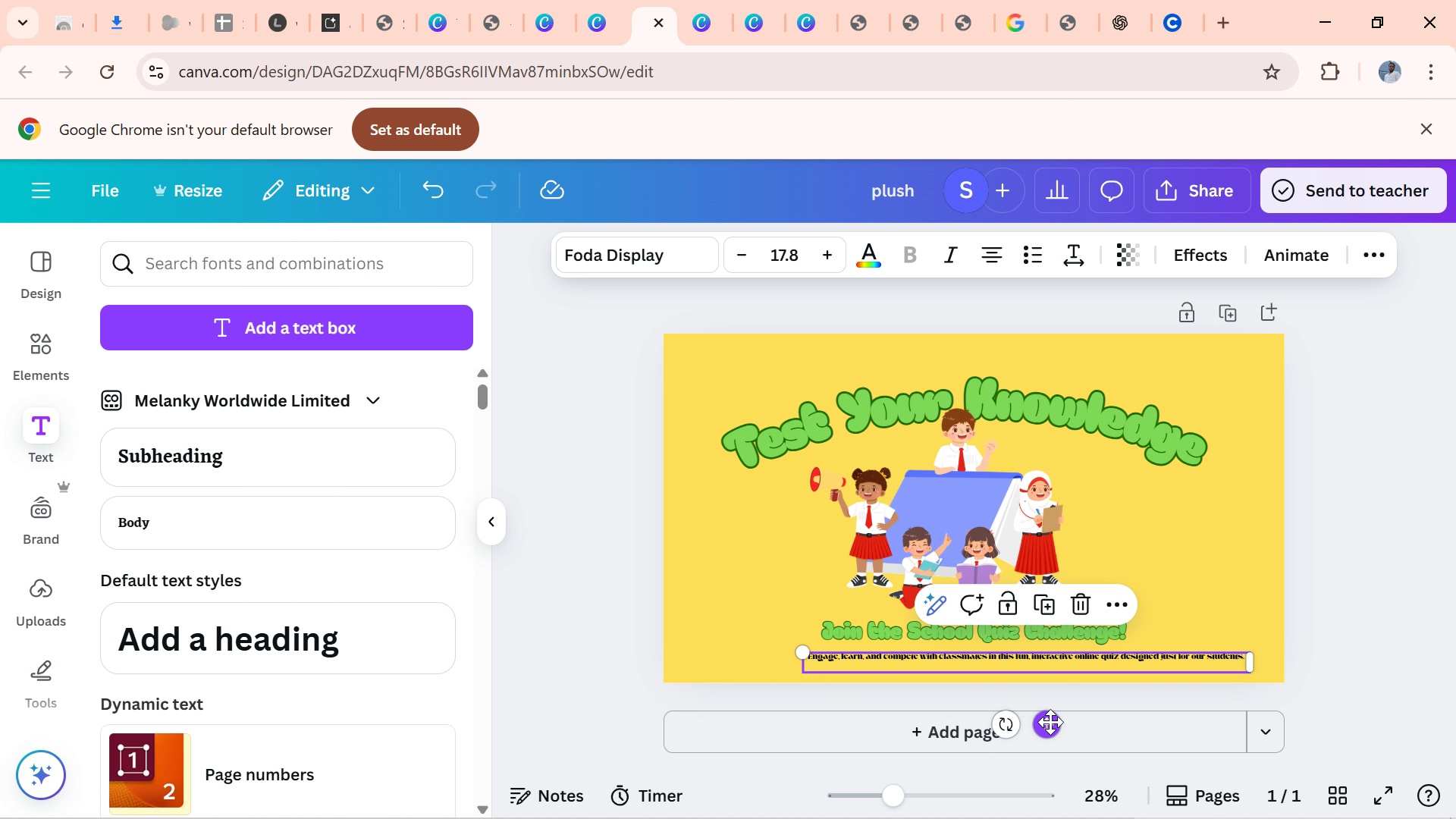 
left_click_drag(start_coordinate=[1050, 722], to_coordinate=[995, 721])
 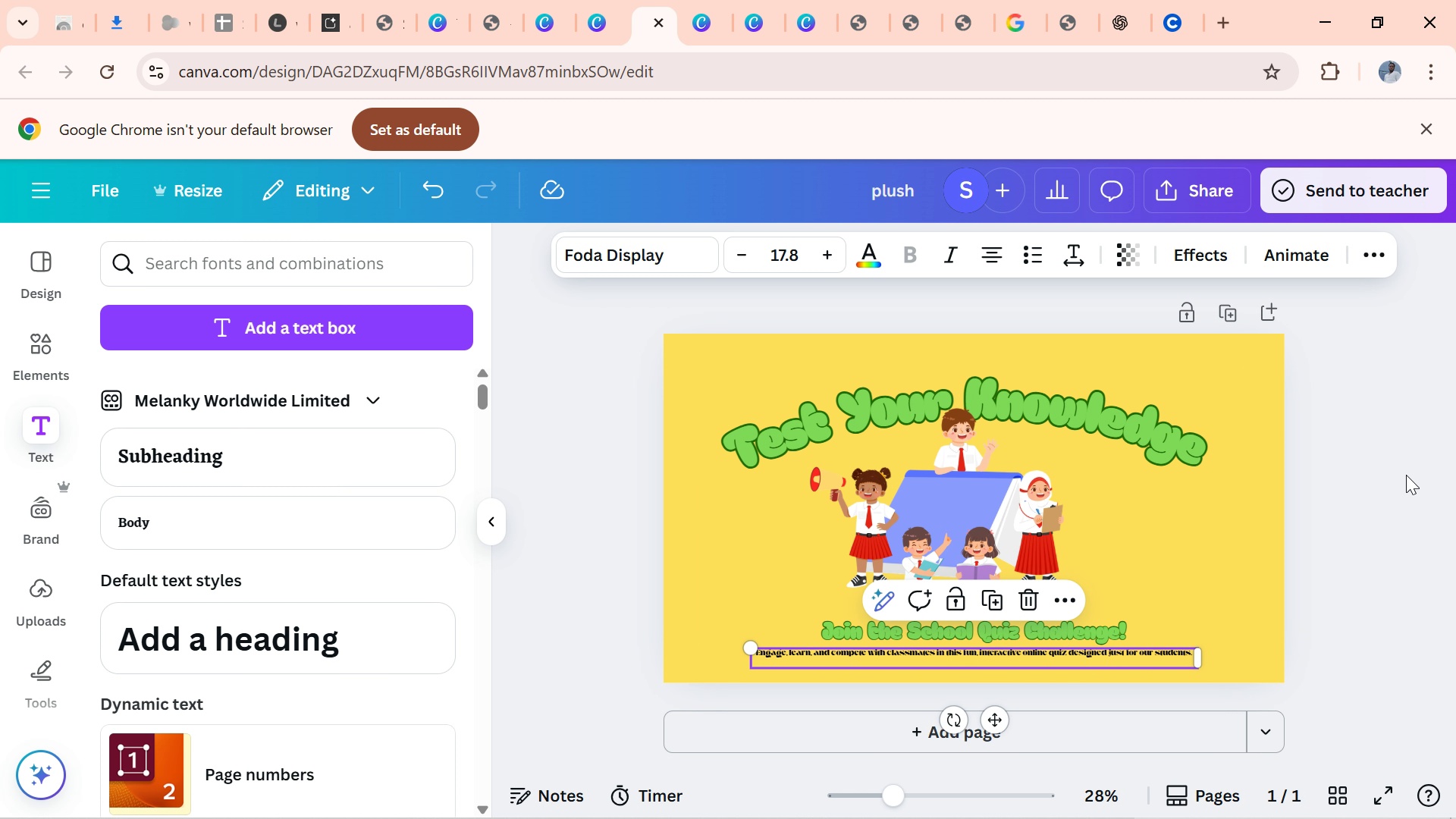 
left_click([1406, 475])
 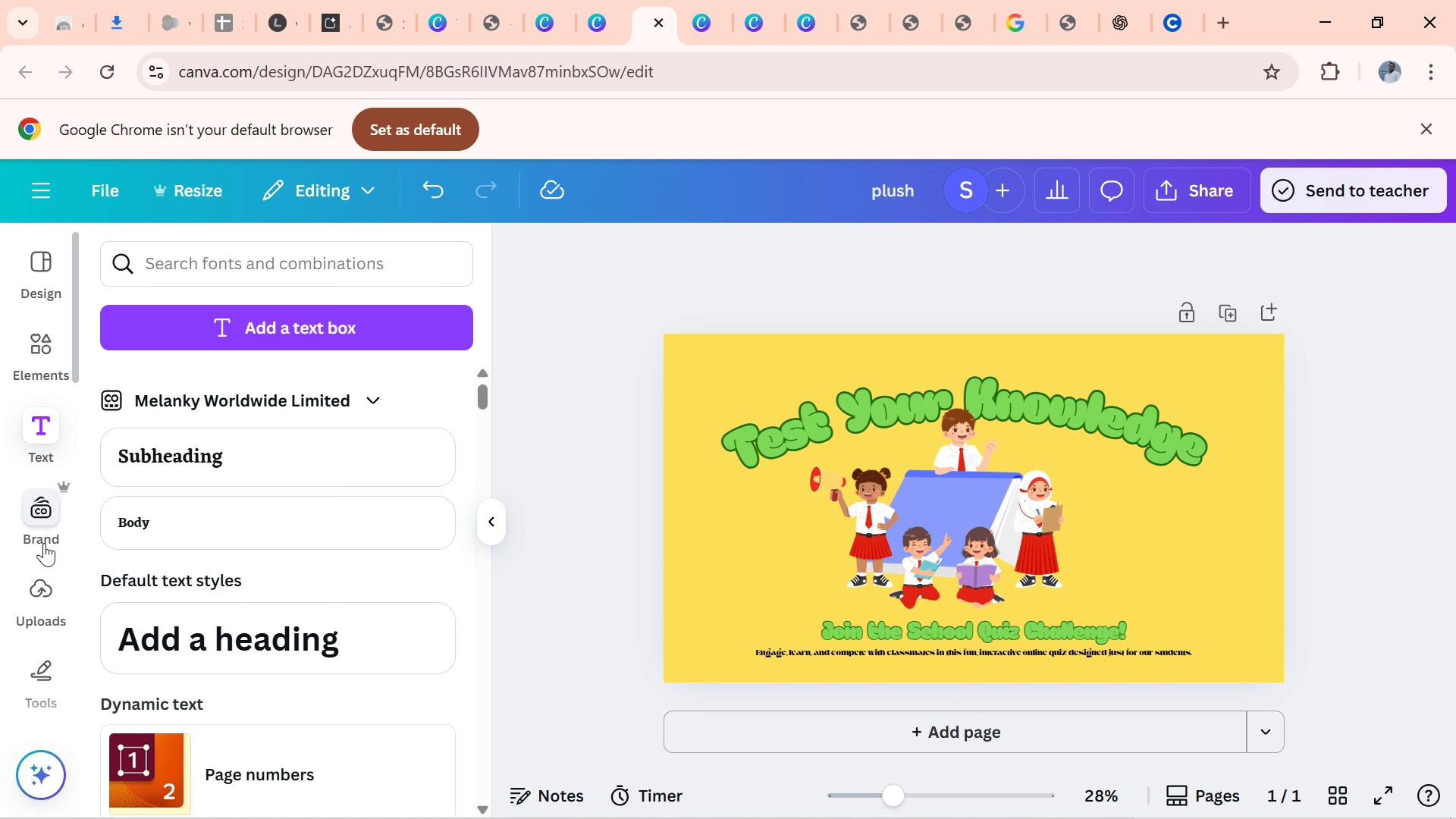 
left_click([46, 345])
 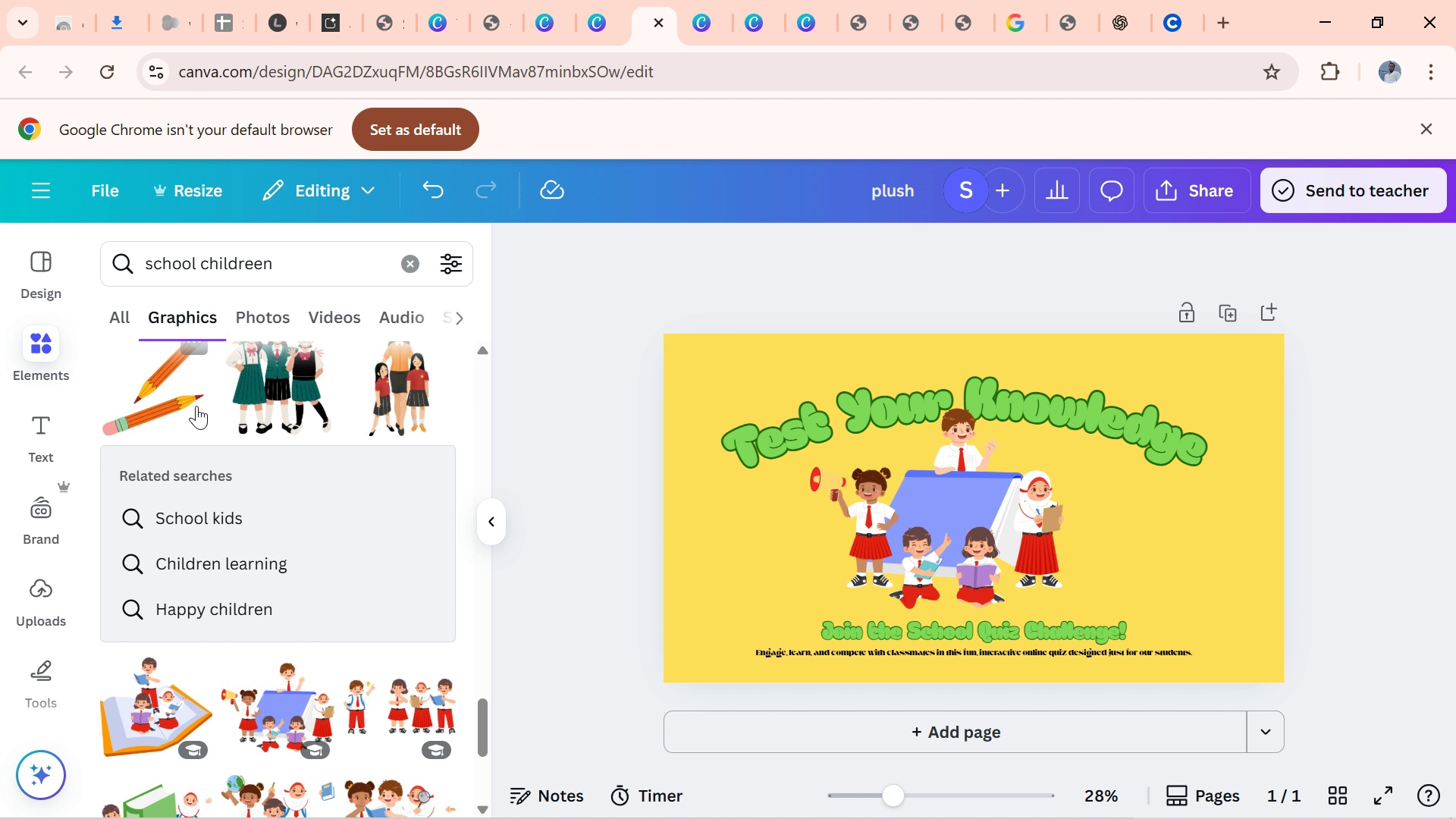 
left_click([190, 401])
 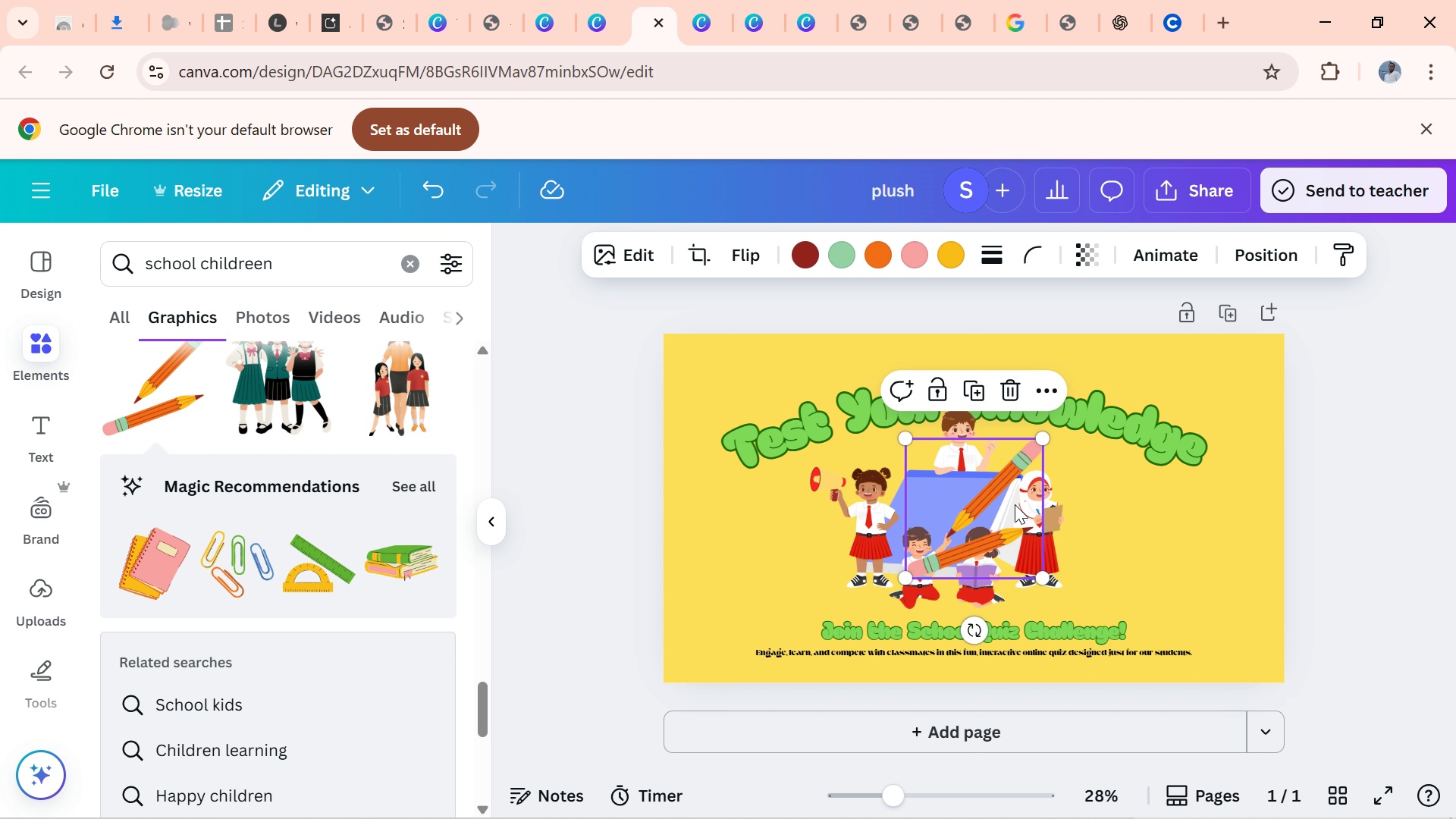 
left_click_drag(start_coordinate=[1011, 507], to_coordinate=[1294, 477])
 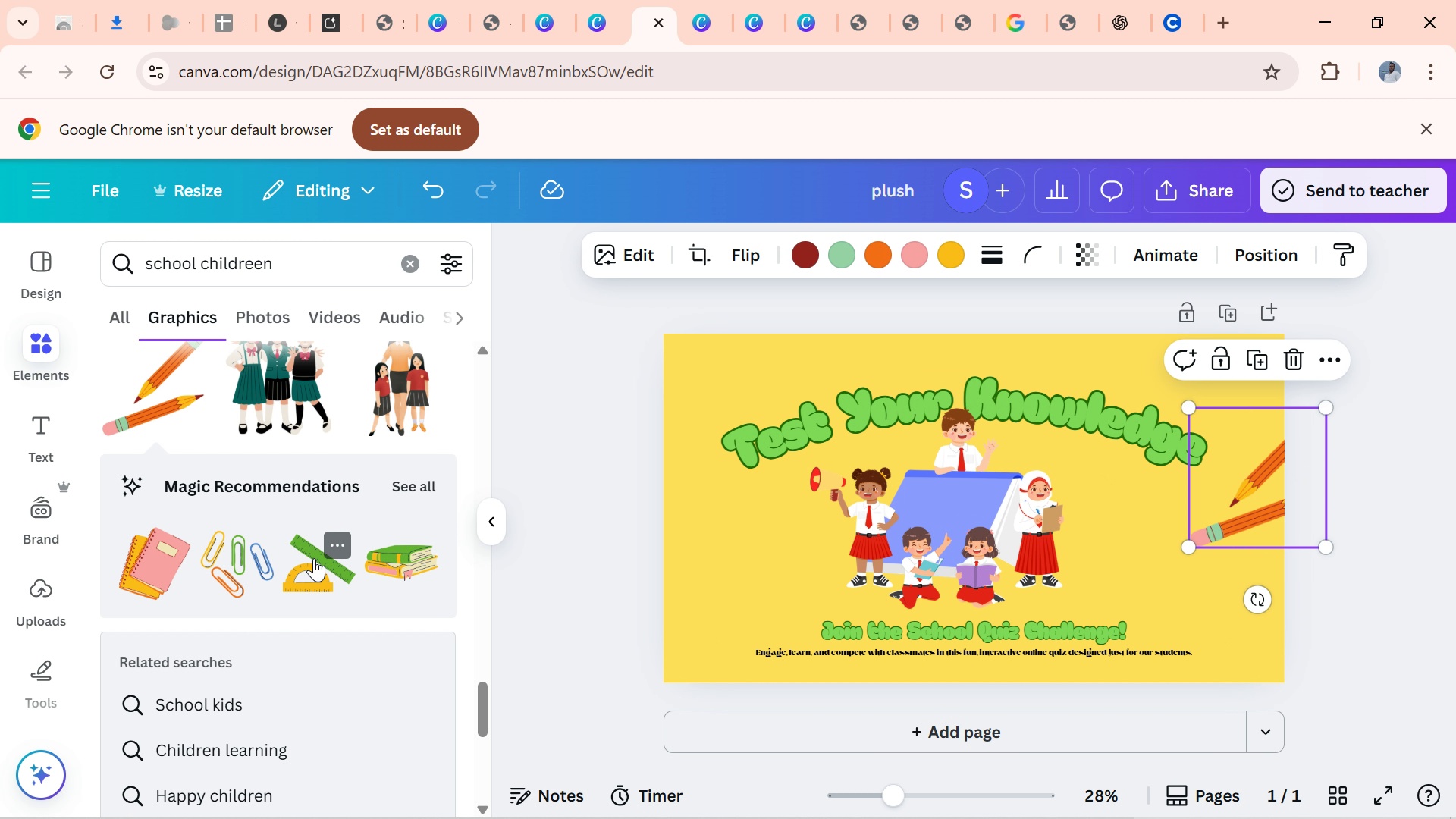 
left_click([314, 558])
 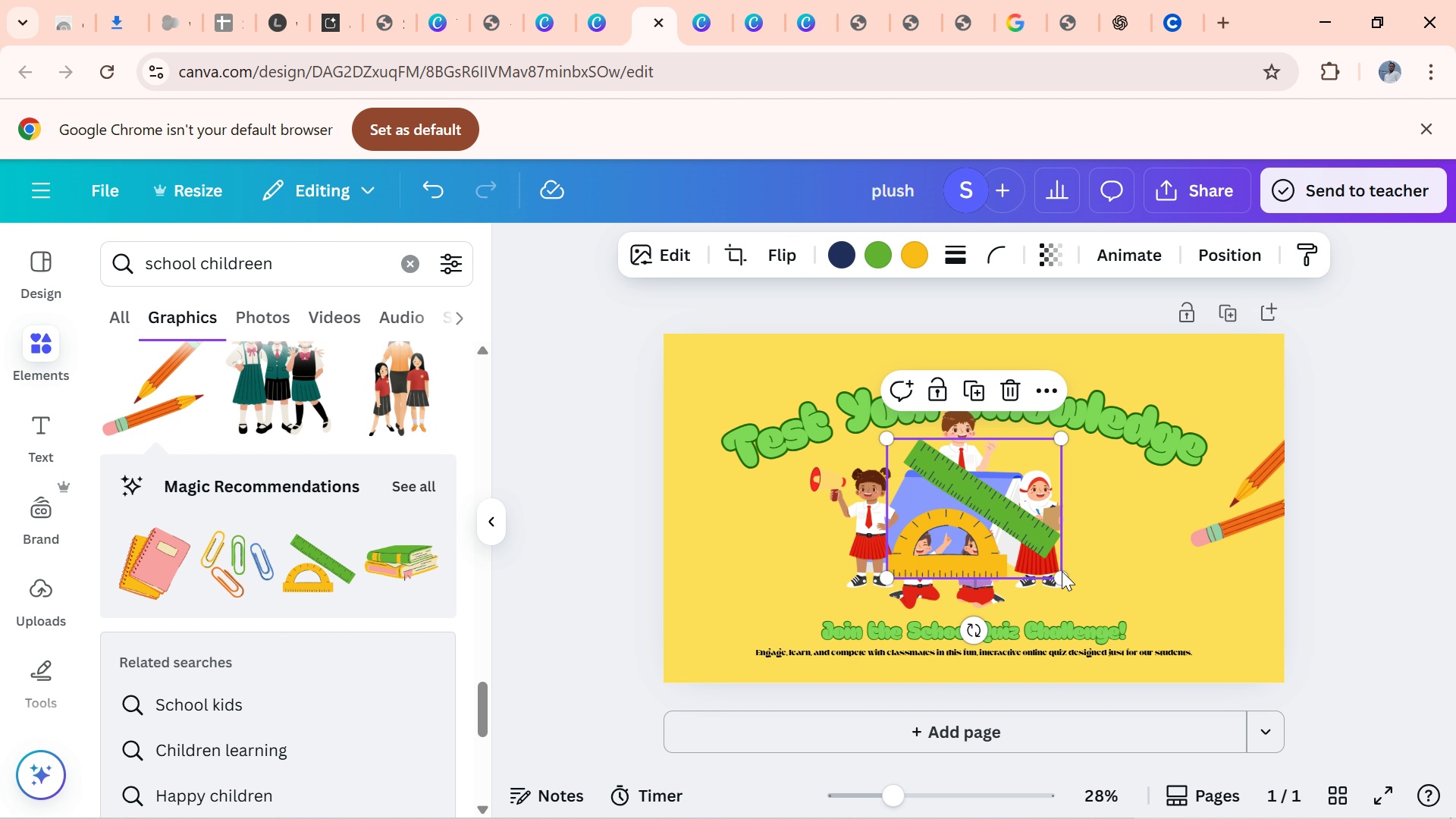 
left_click_drag(start_coordinate=[1065, 574], to_coordinate=[1028, 466])
 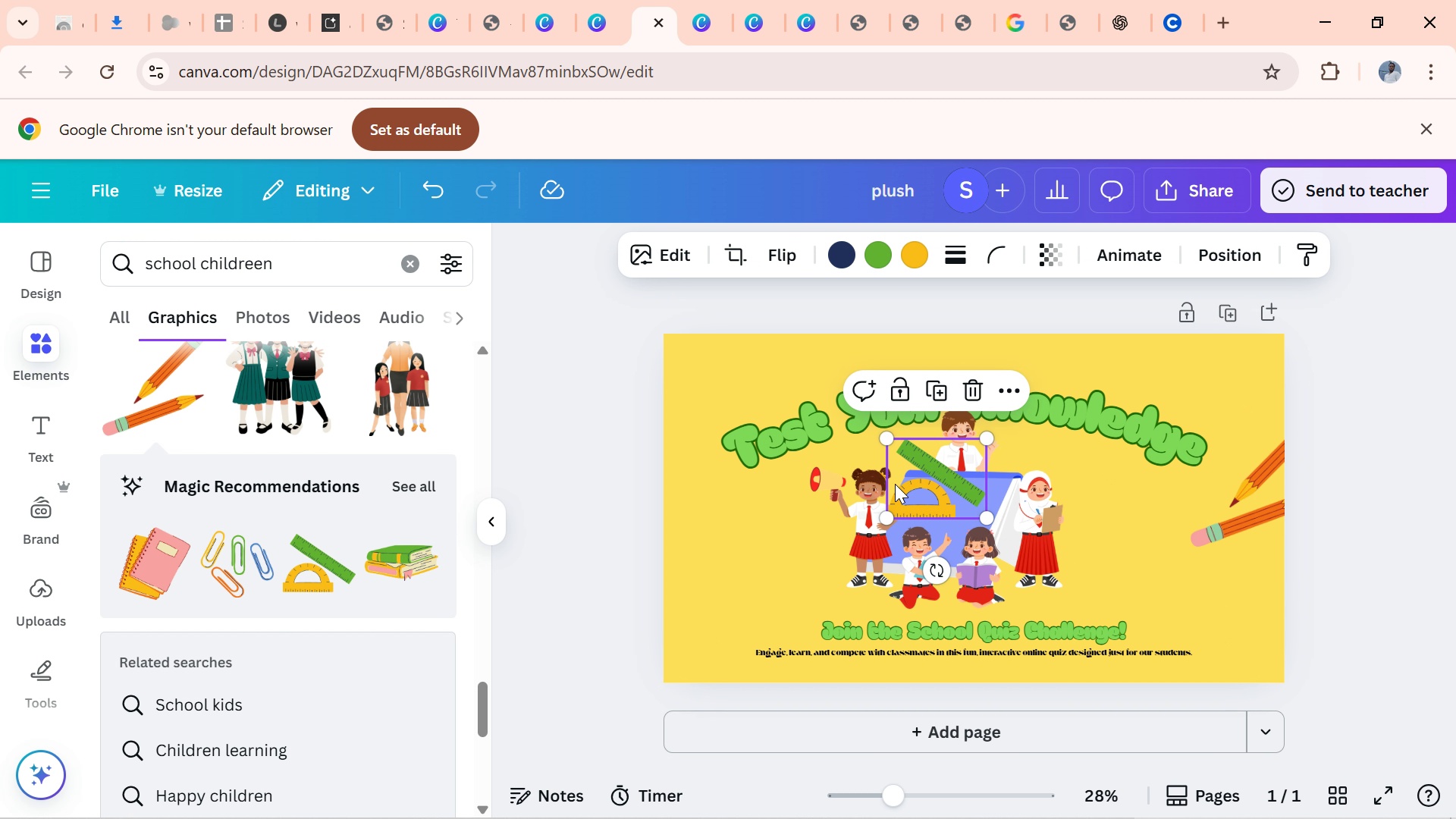 
left_click_drag(start_coordinate=[952, 472], to_coordinate=[733, 541])
 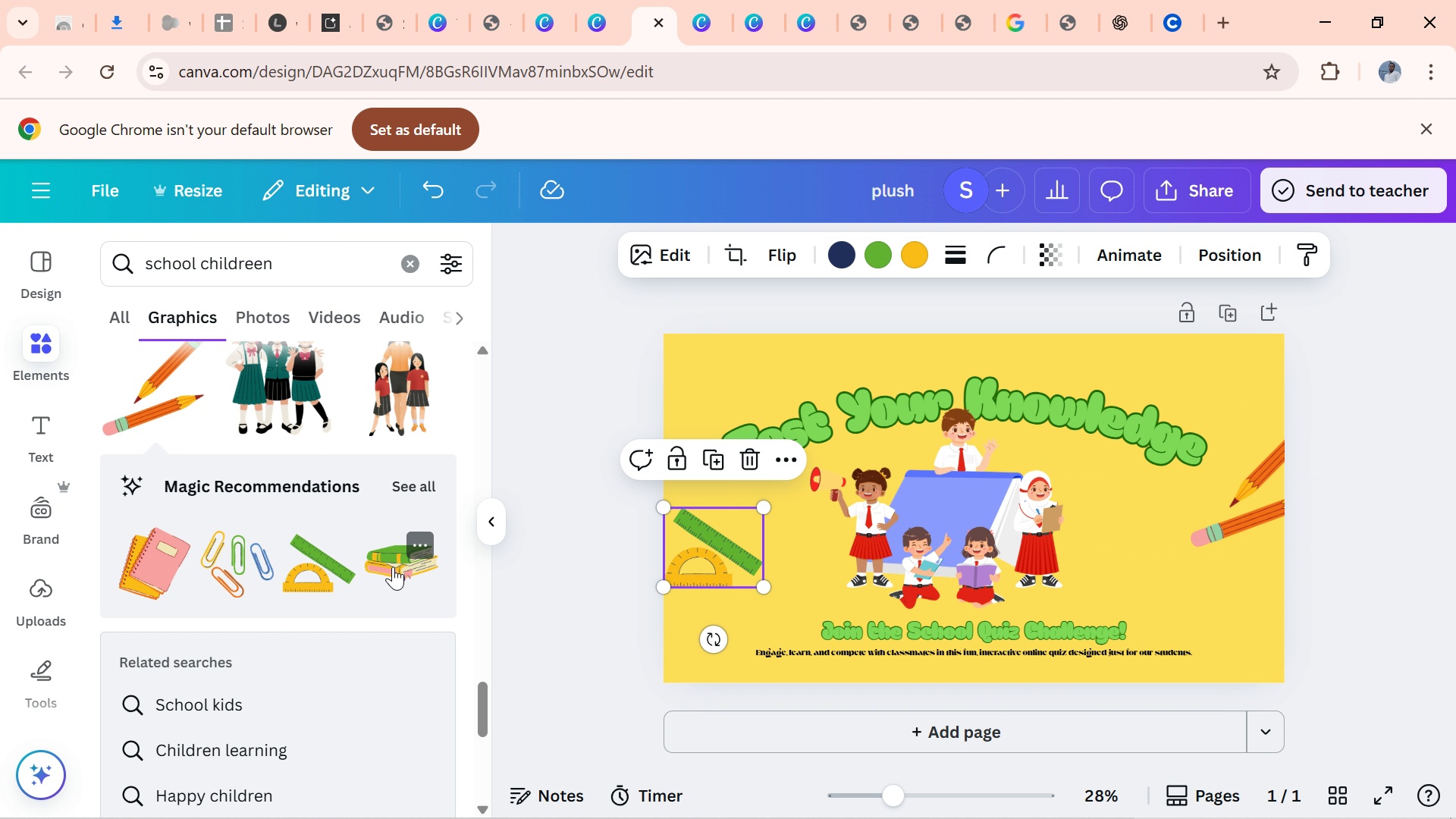 
left_click([393, 566])
 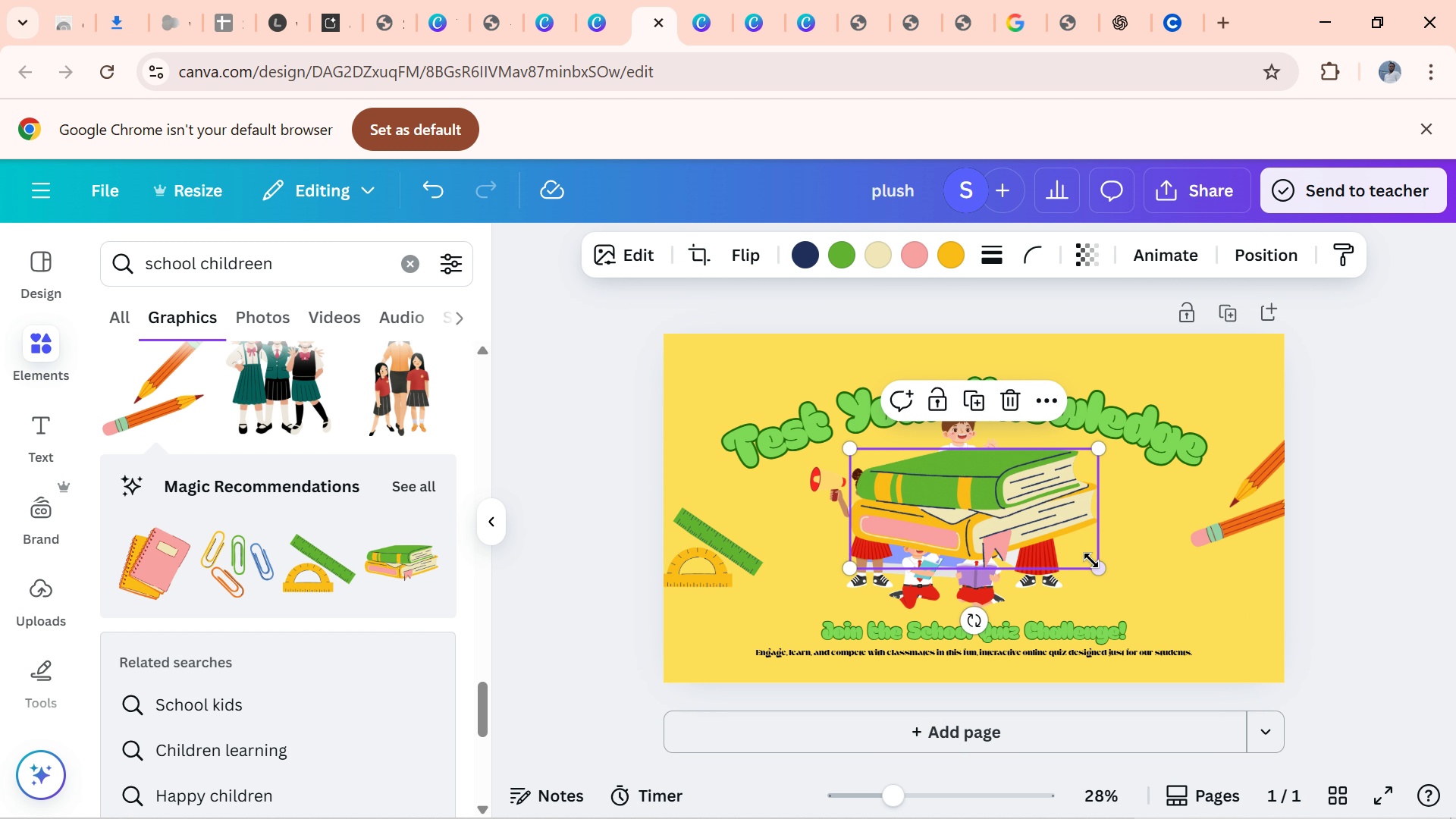 
left_click_drag(start_coordinate=[1094, 561], to_coordinate=[991, 400])
 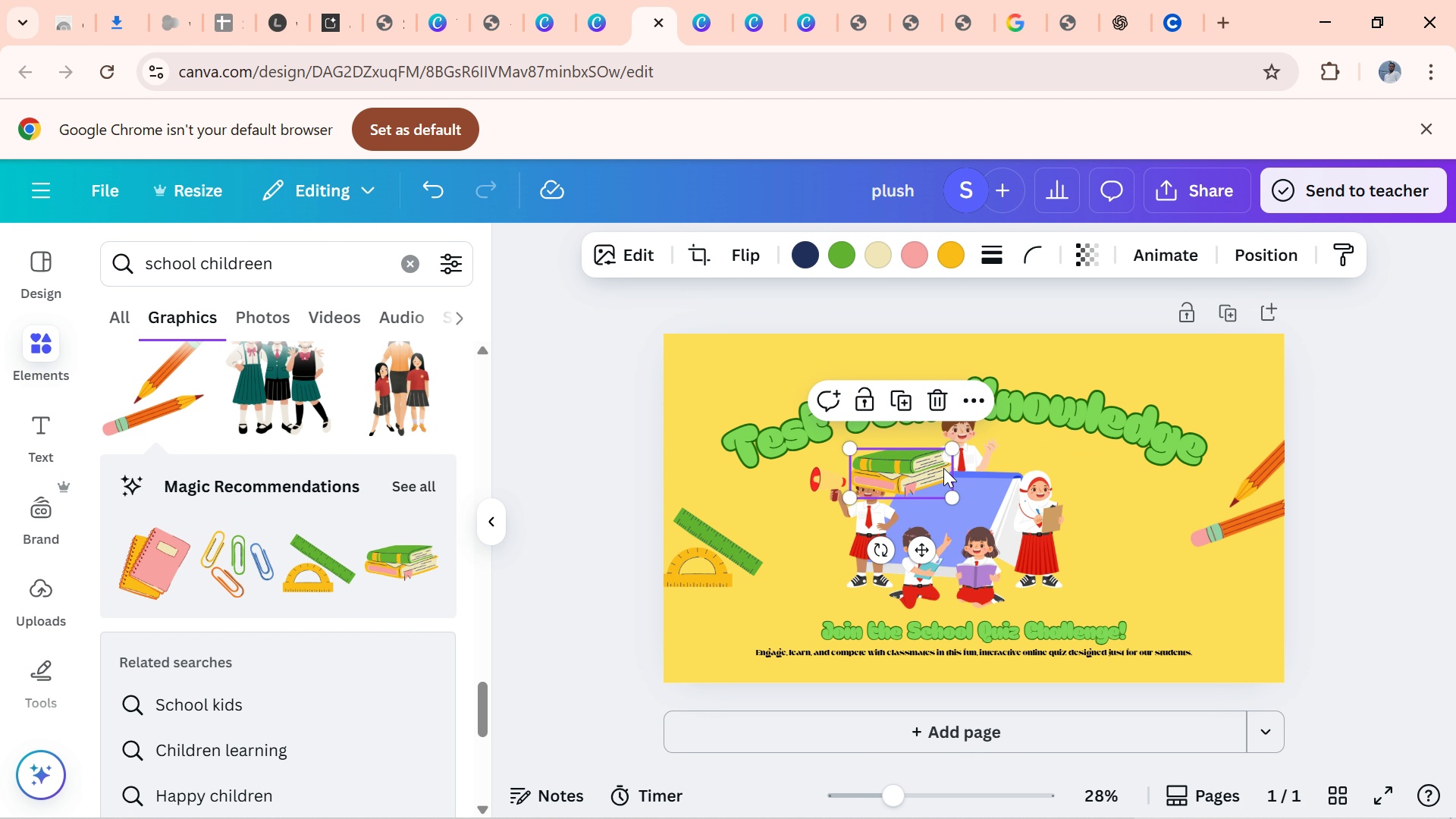 
left_click_drag(start_coordinate=[942, 468], to_coordinate=[1260, 616])
 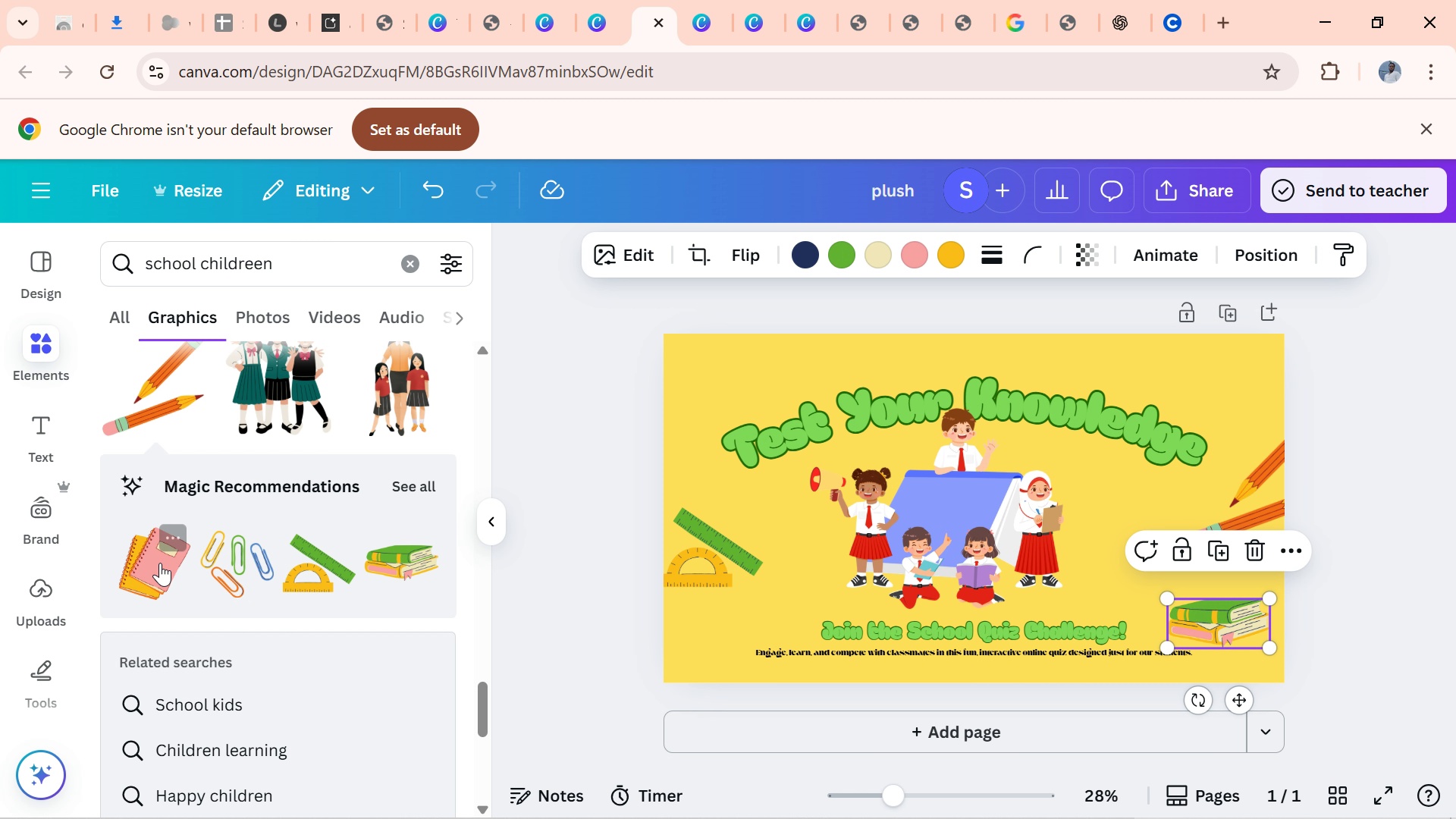 
left_click([158, 563])
 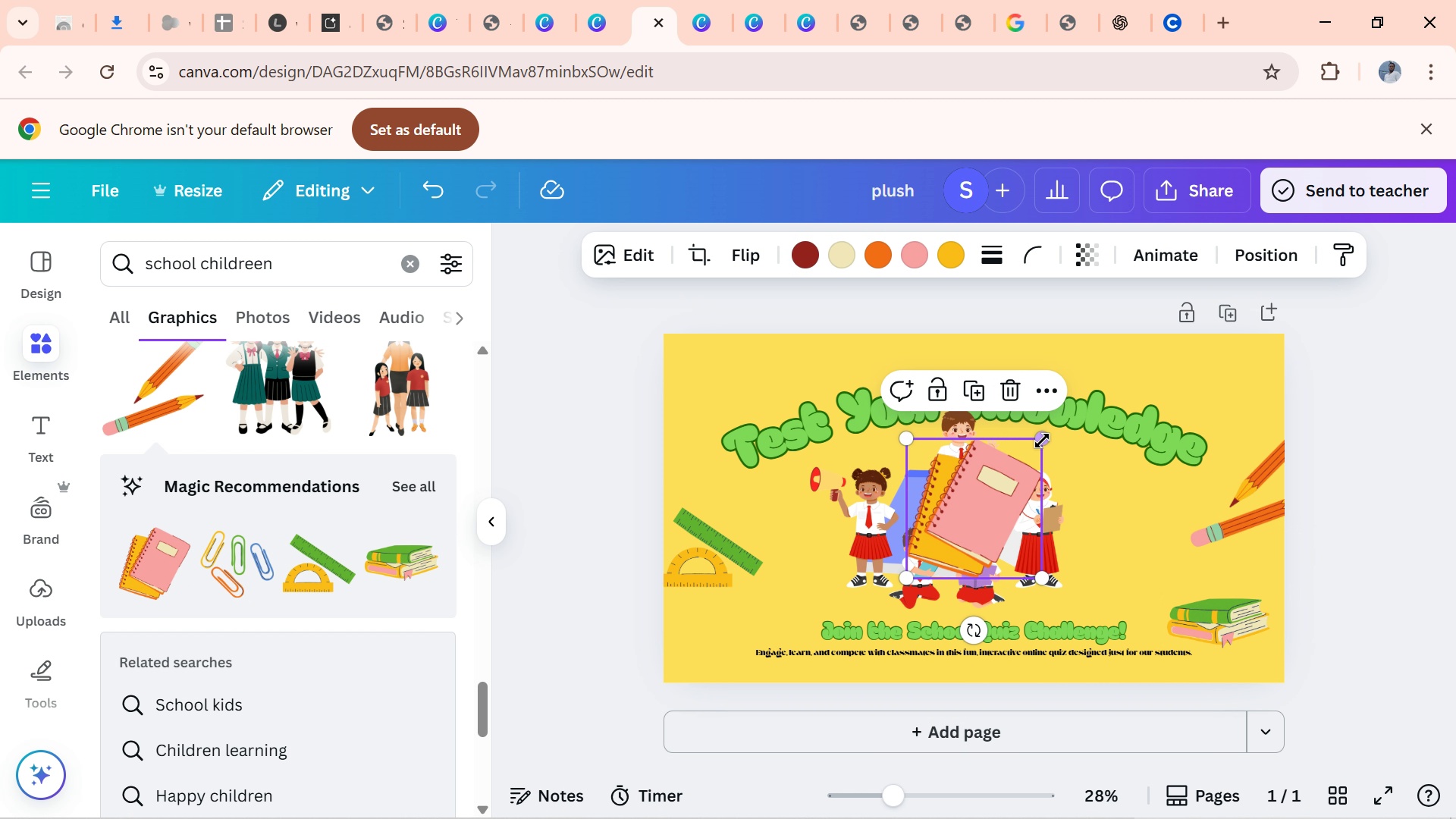 
left_click_drag(start_coordinate=[1037, 431], to_coordinate=[962, 535])
 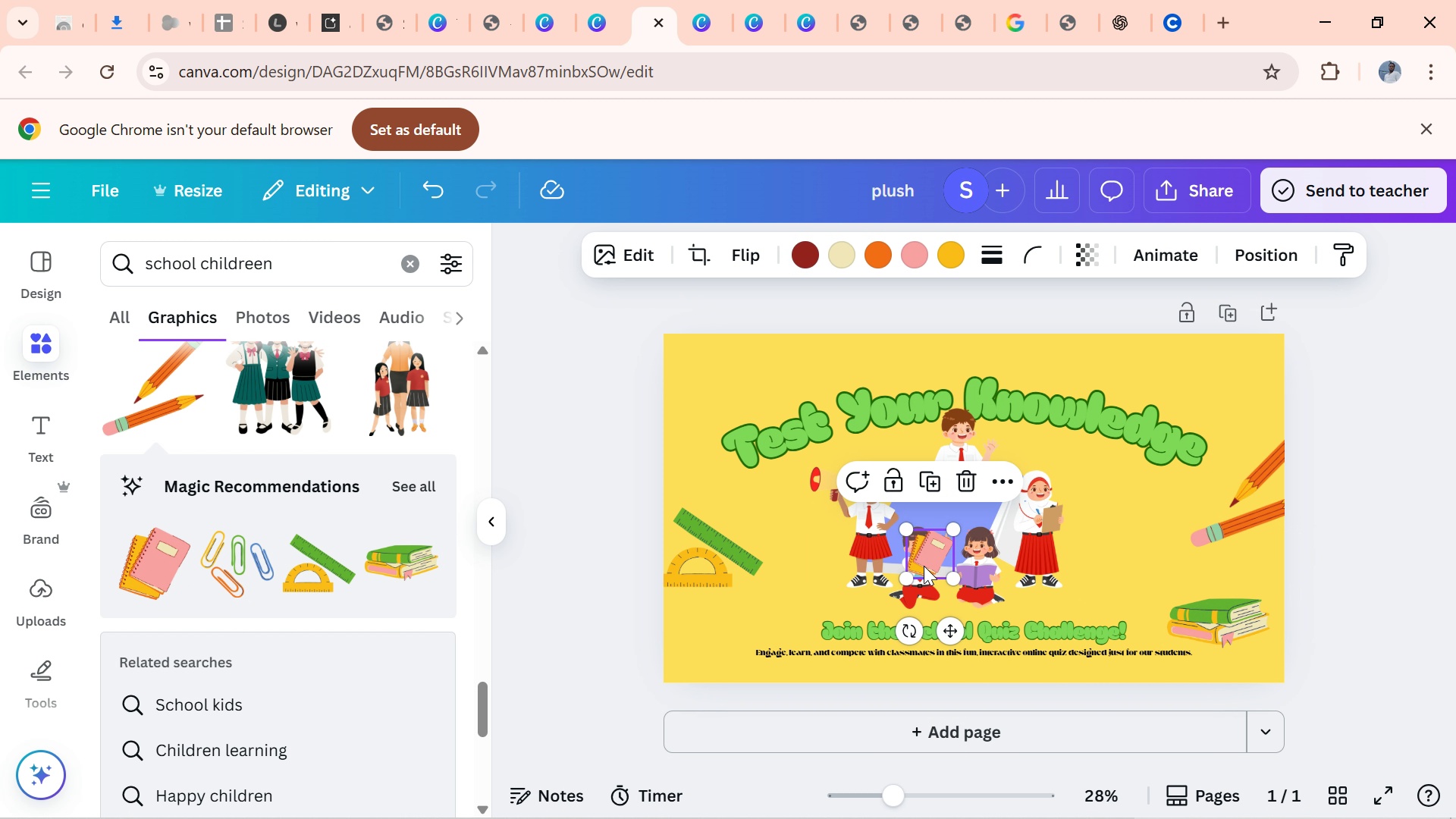 
left_click_drag(start_coordinate=[924, 566], to_coordinate=[710, 394])
 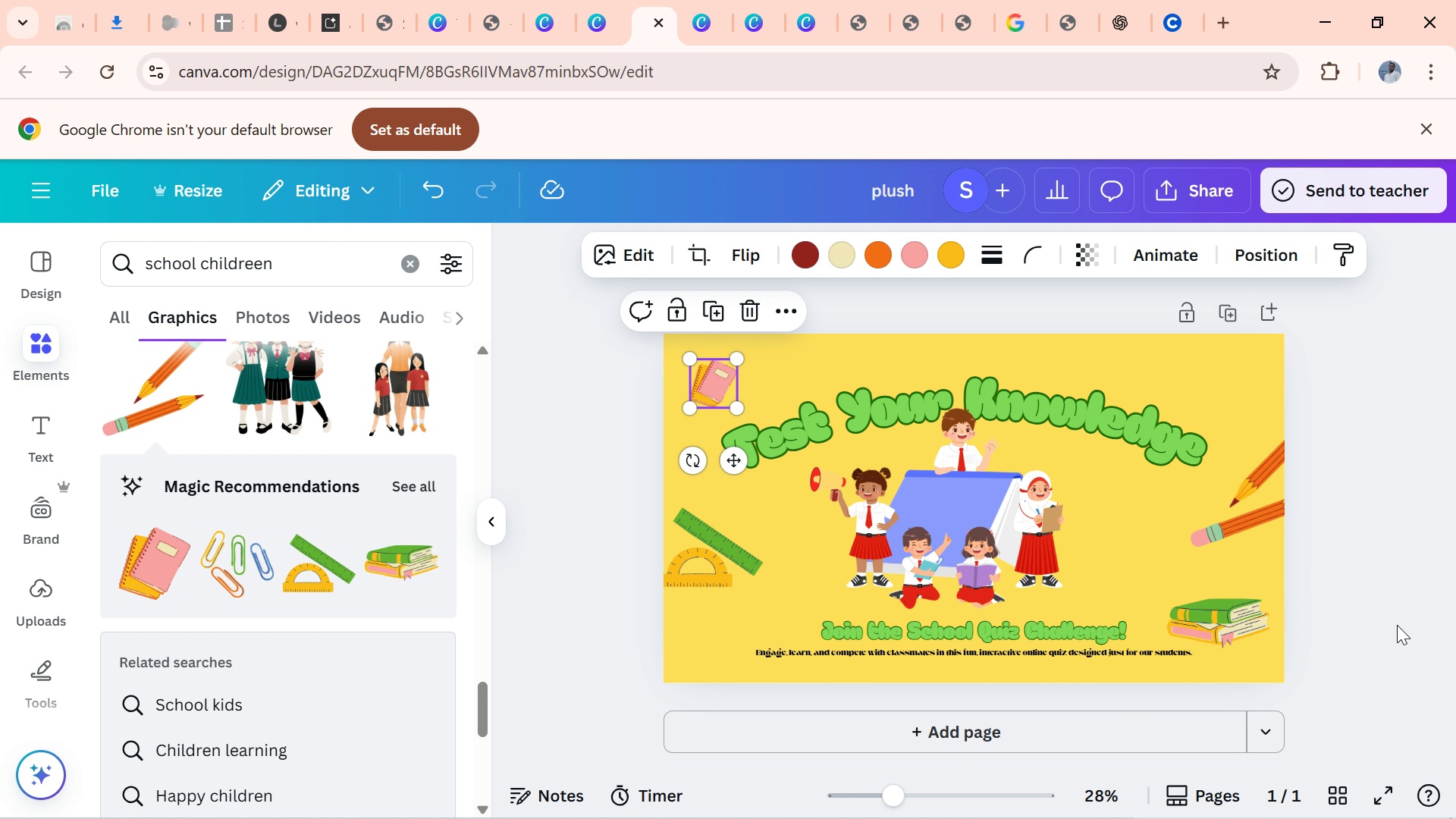 
left_click([1397, 625])
 